 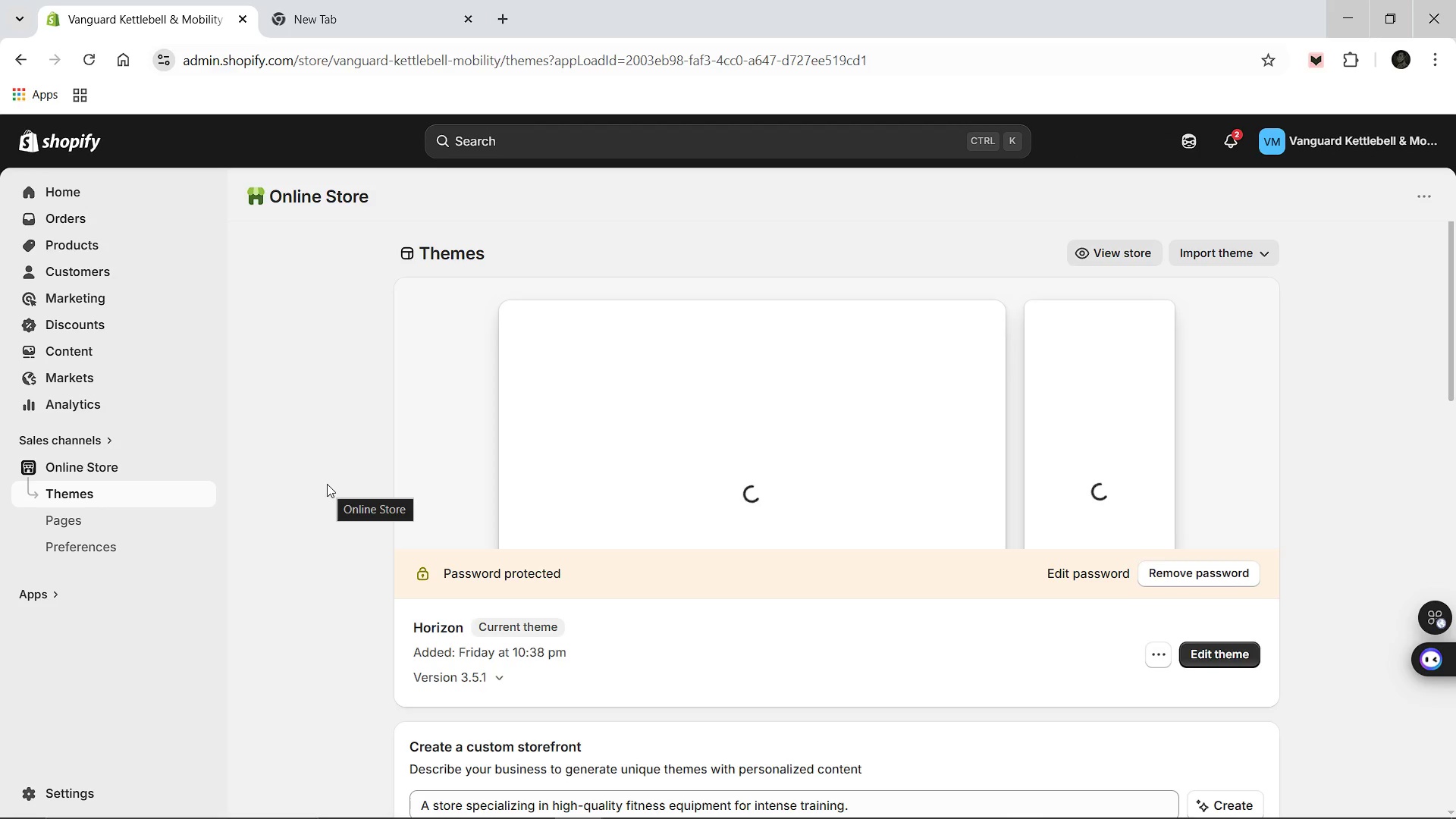 
scroll: coordinate [724, 471], scroll_direction: down, amount: 3.0
 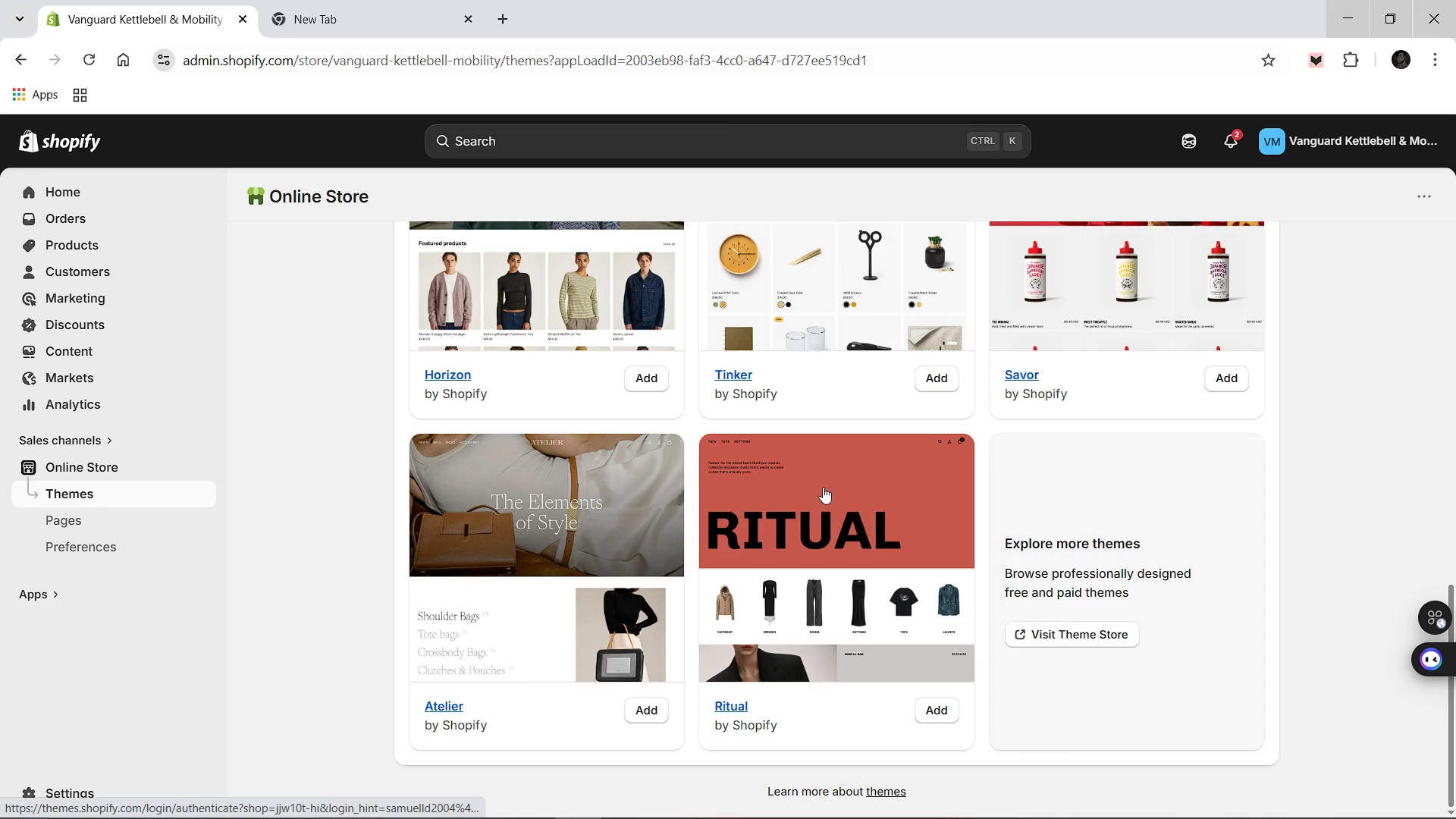 
left_click([1072, 632])
 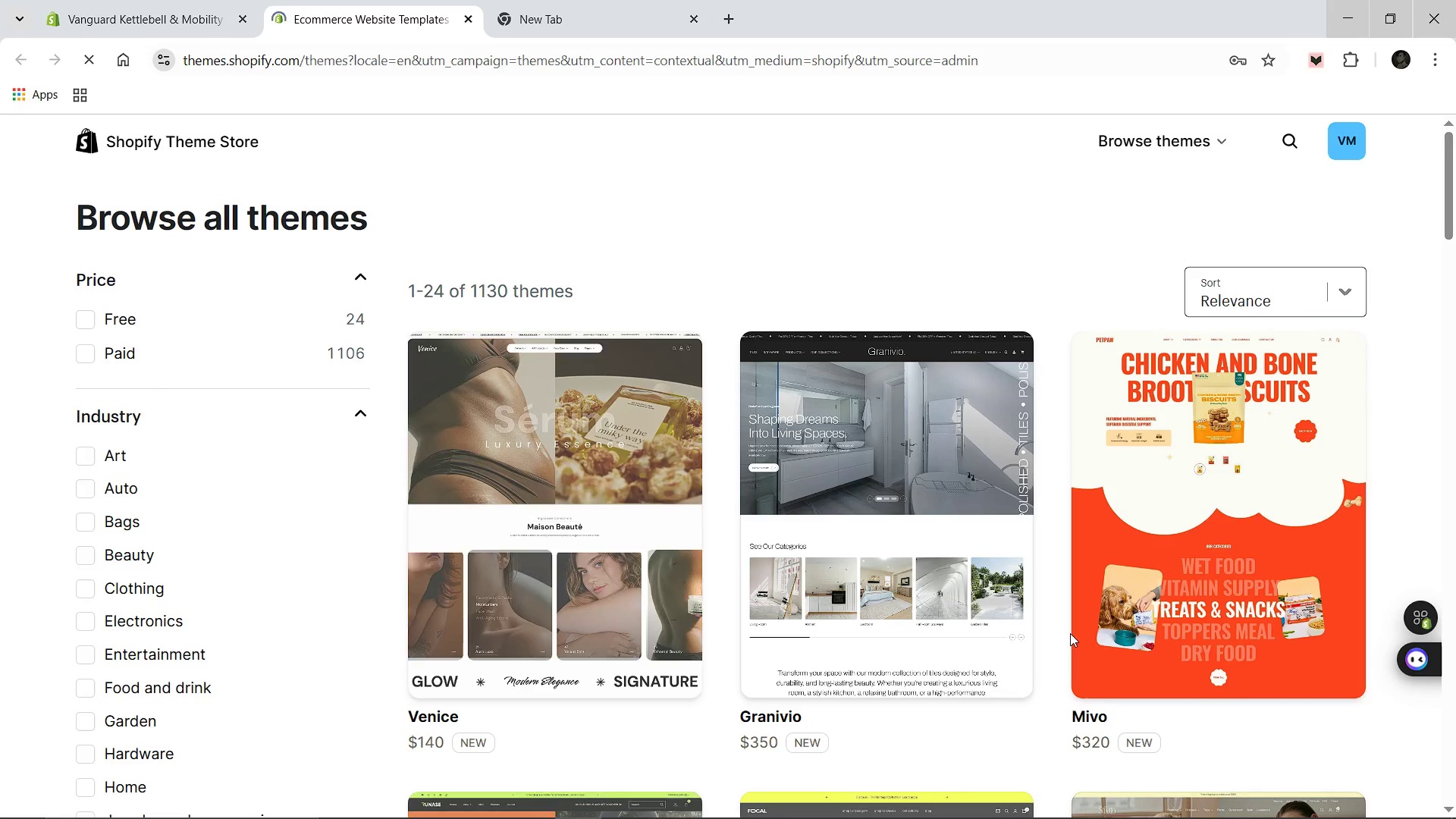 
wait(25.97)
 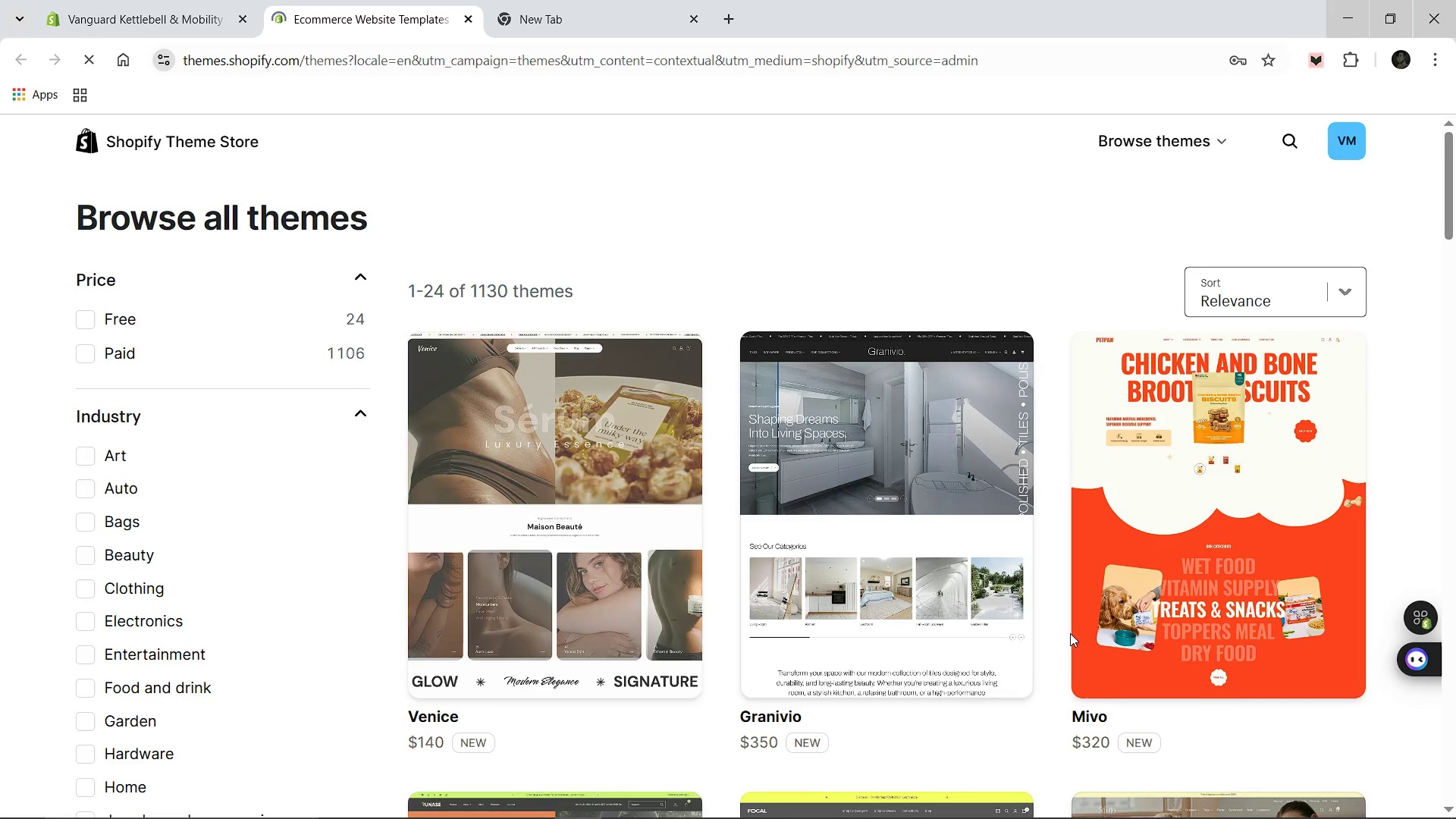 
left_click([1284, 142])
 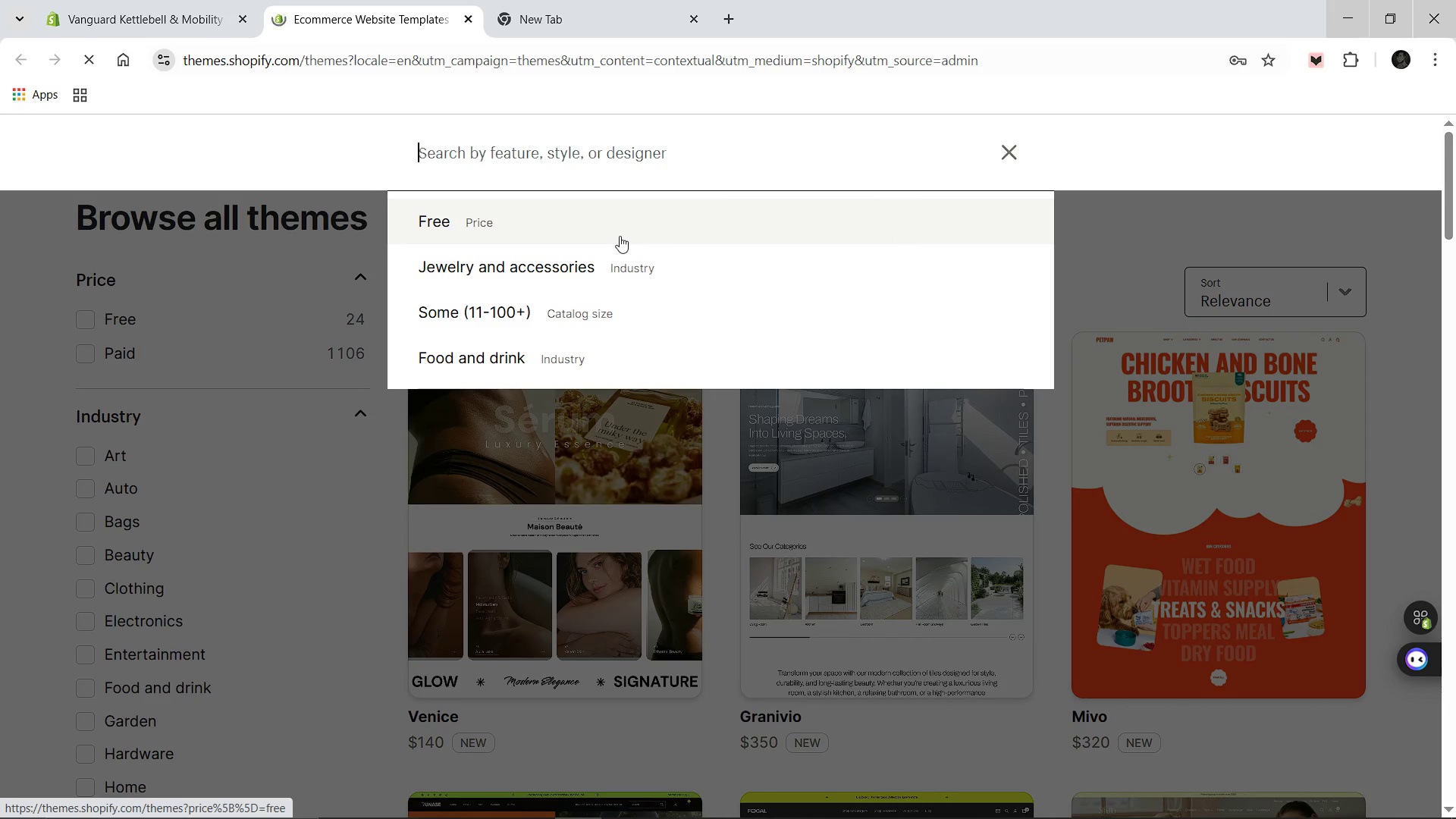 
type(sense)
 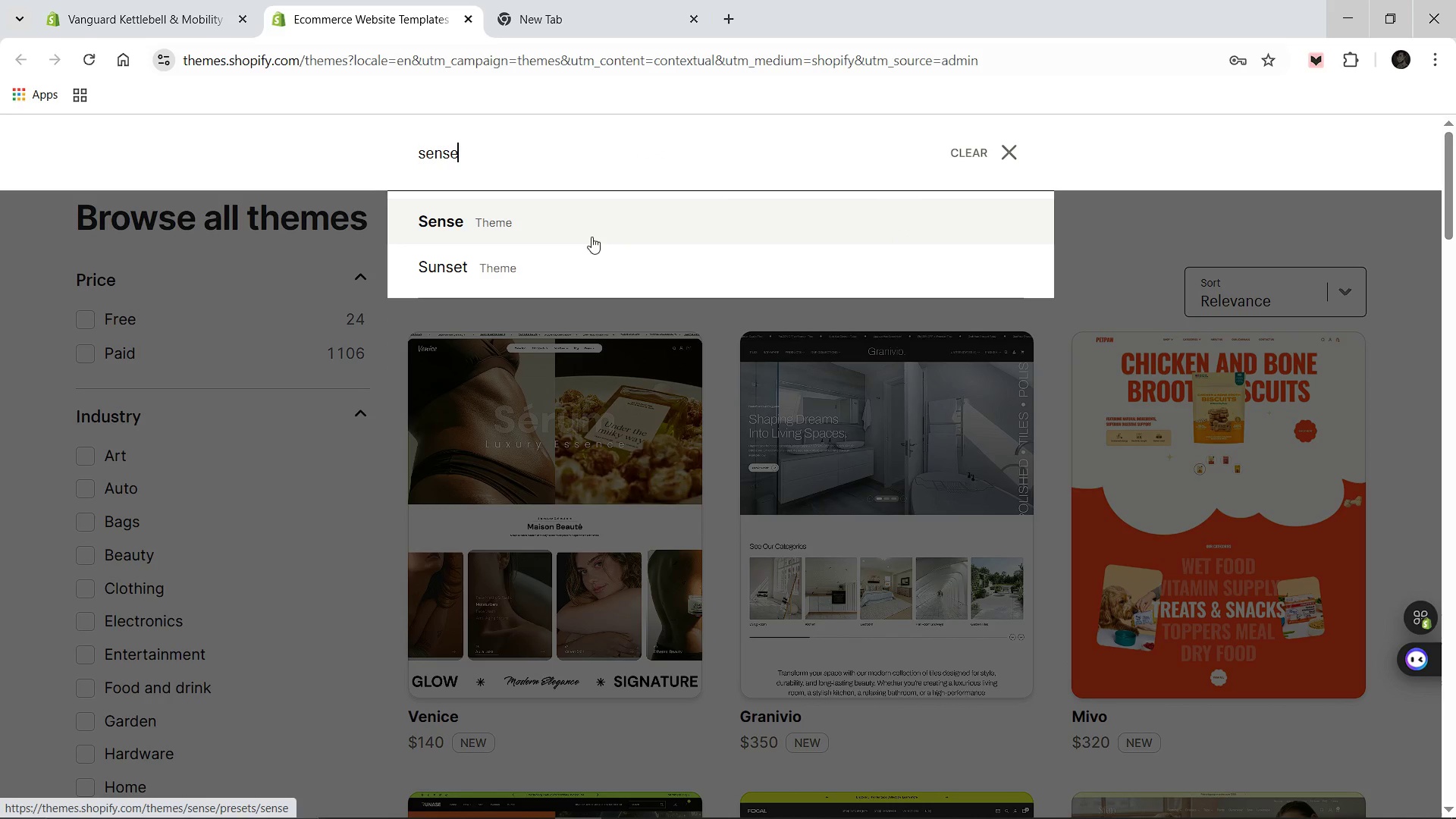 
left_click([441, 210])
 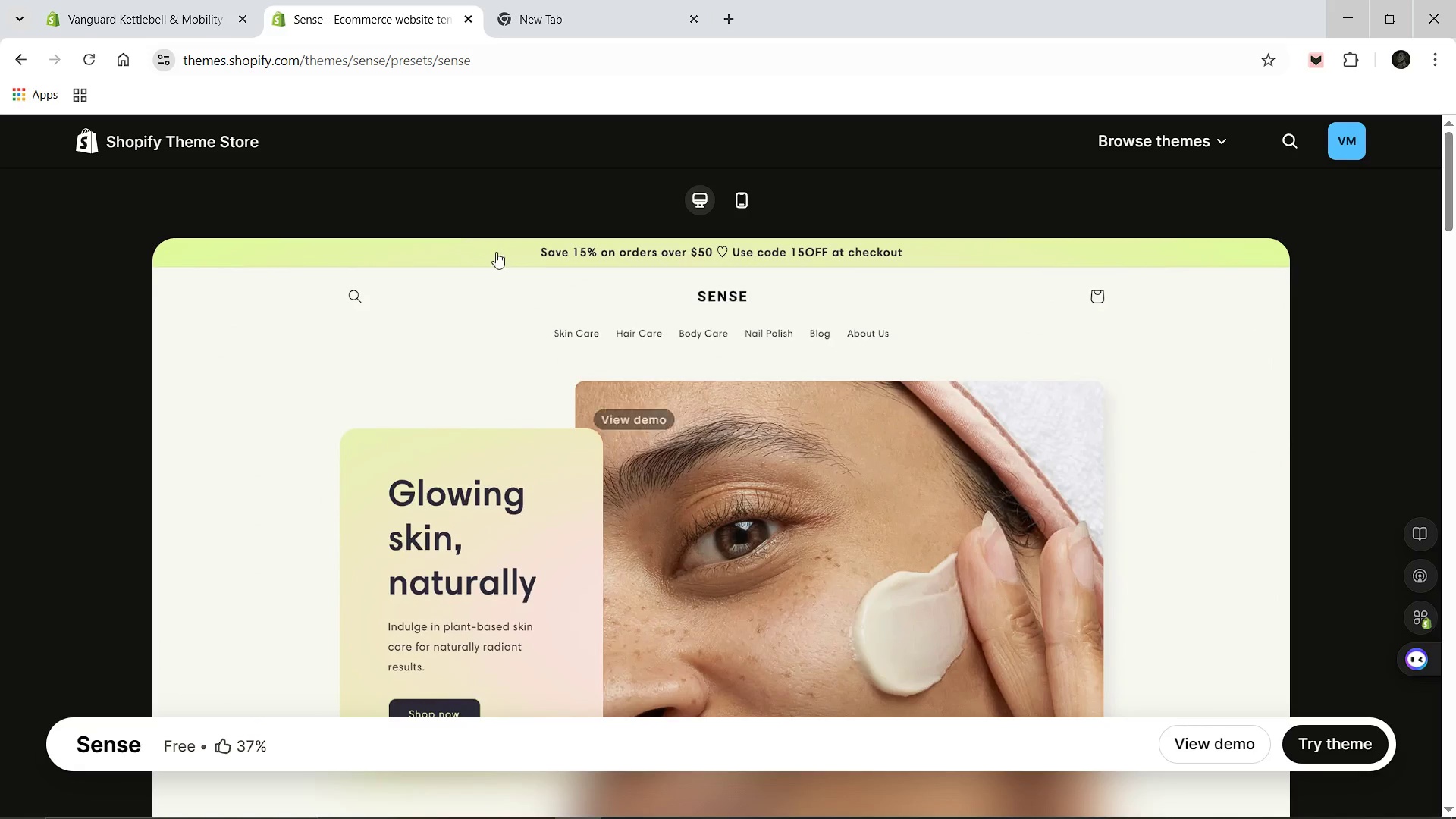 
wait(17.11)
 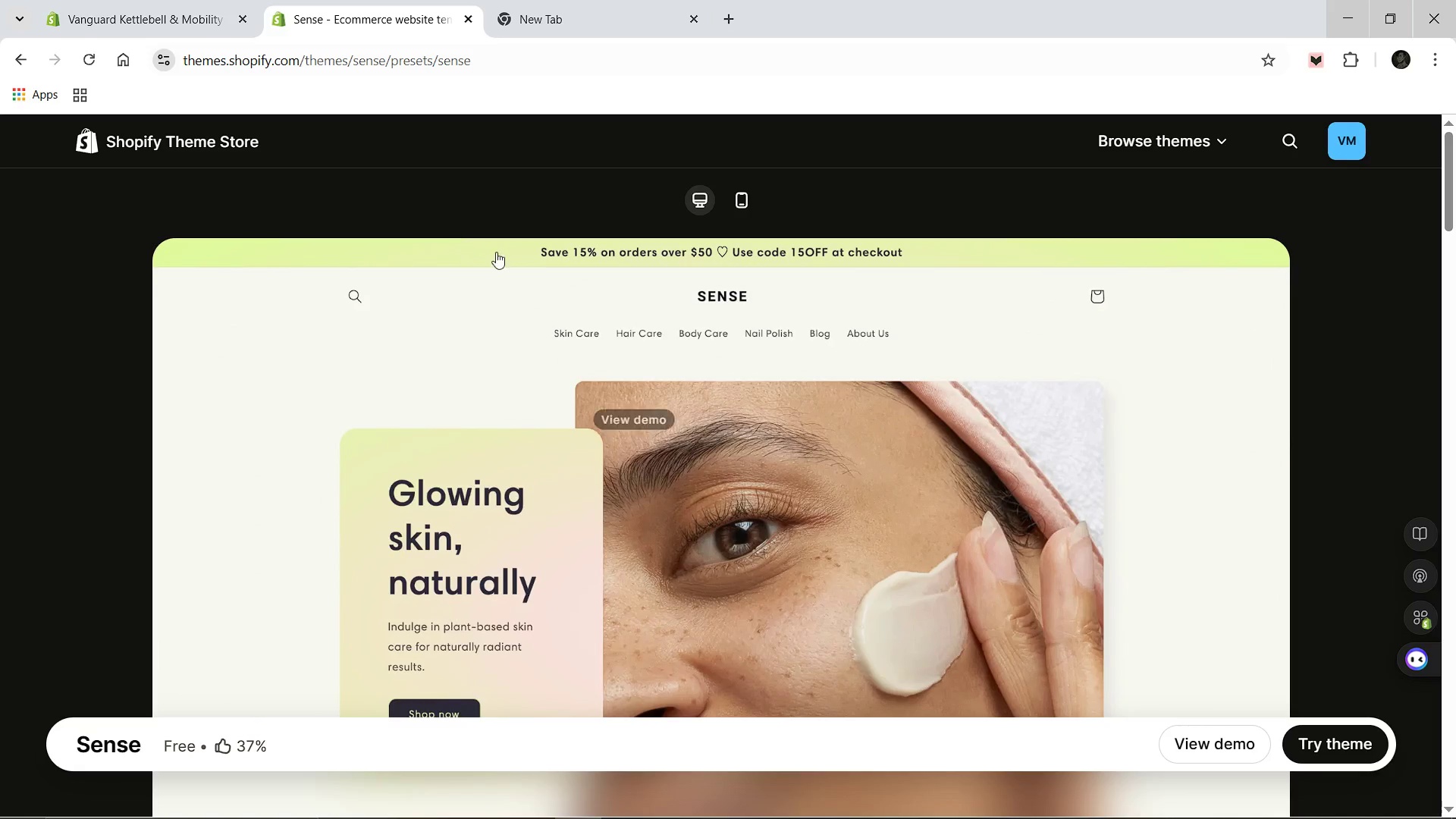 
left_click([1327, 731])
 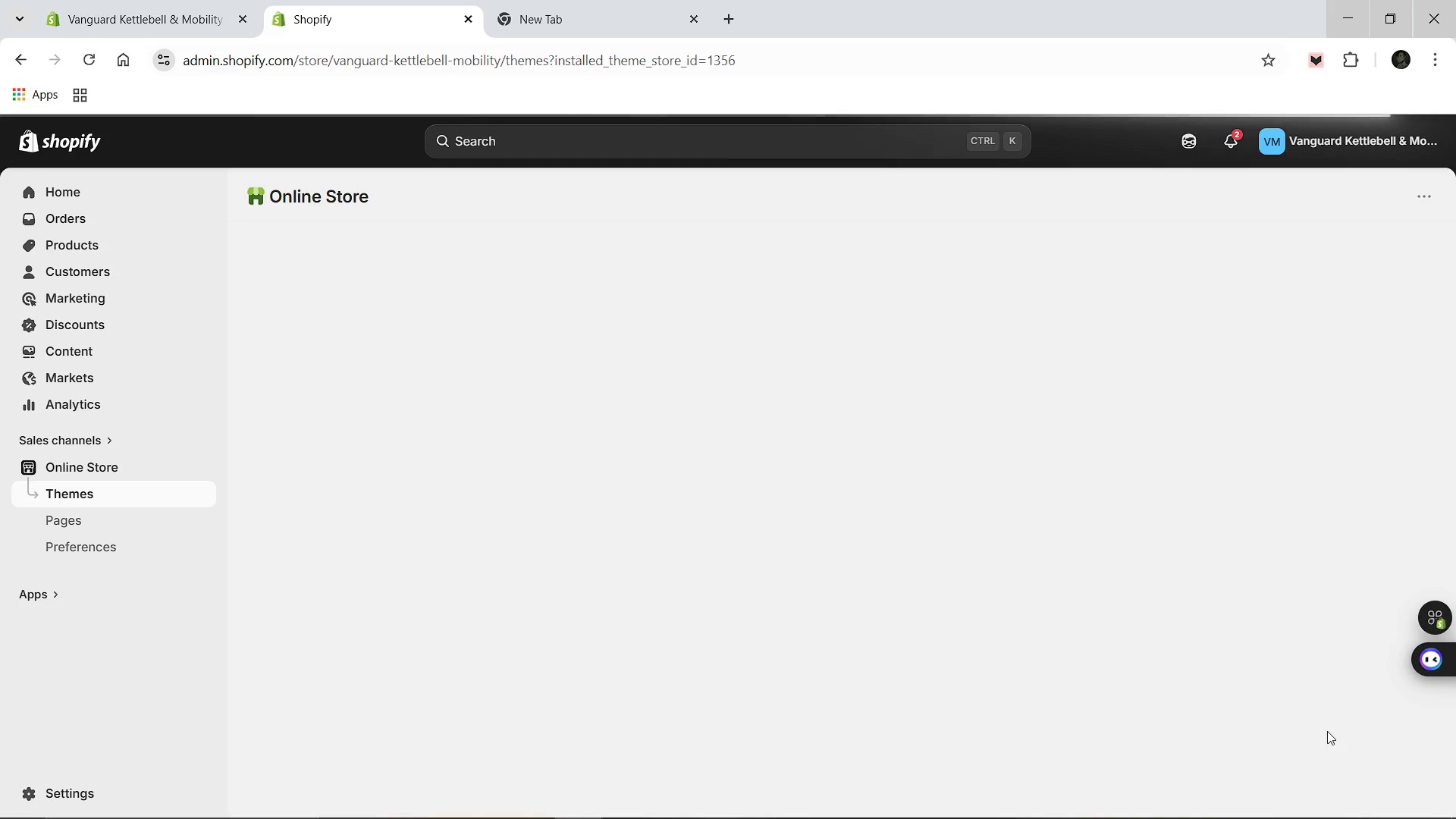 
wait(32.42)
 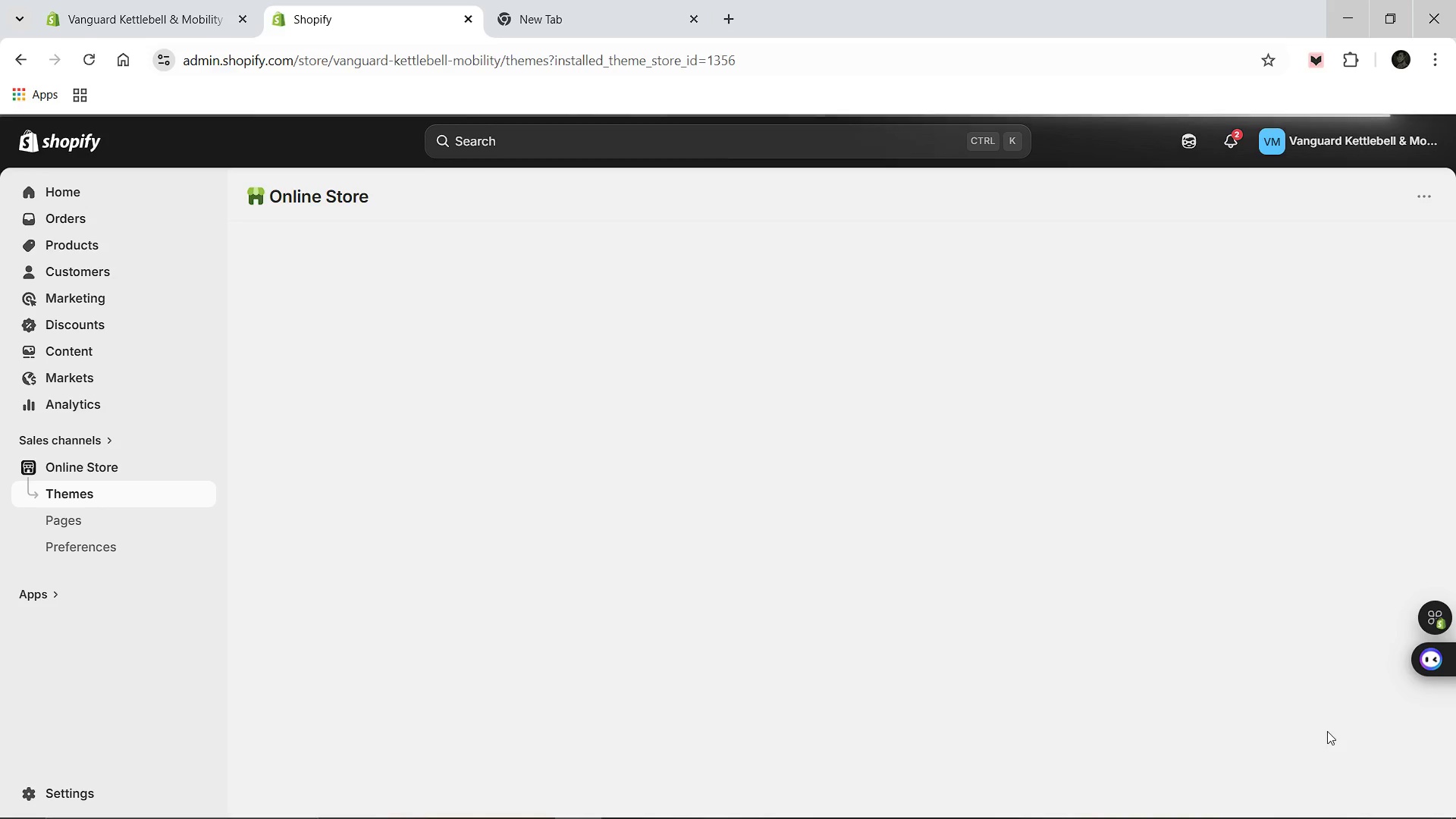 
scroll: coordinate [1106, 624], scroll_direction: down, amount: 4.0
 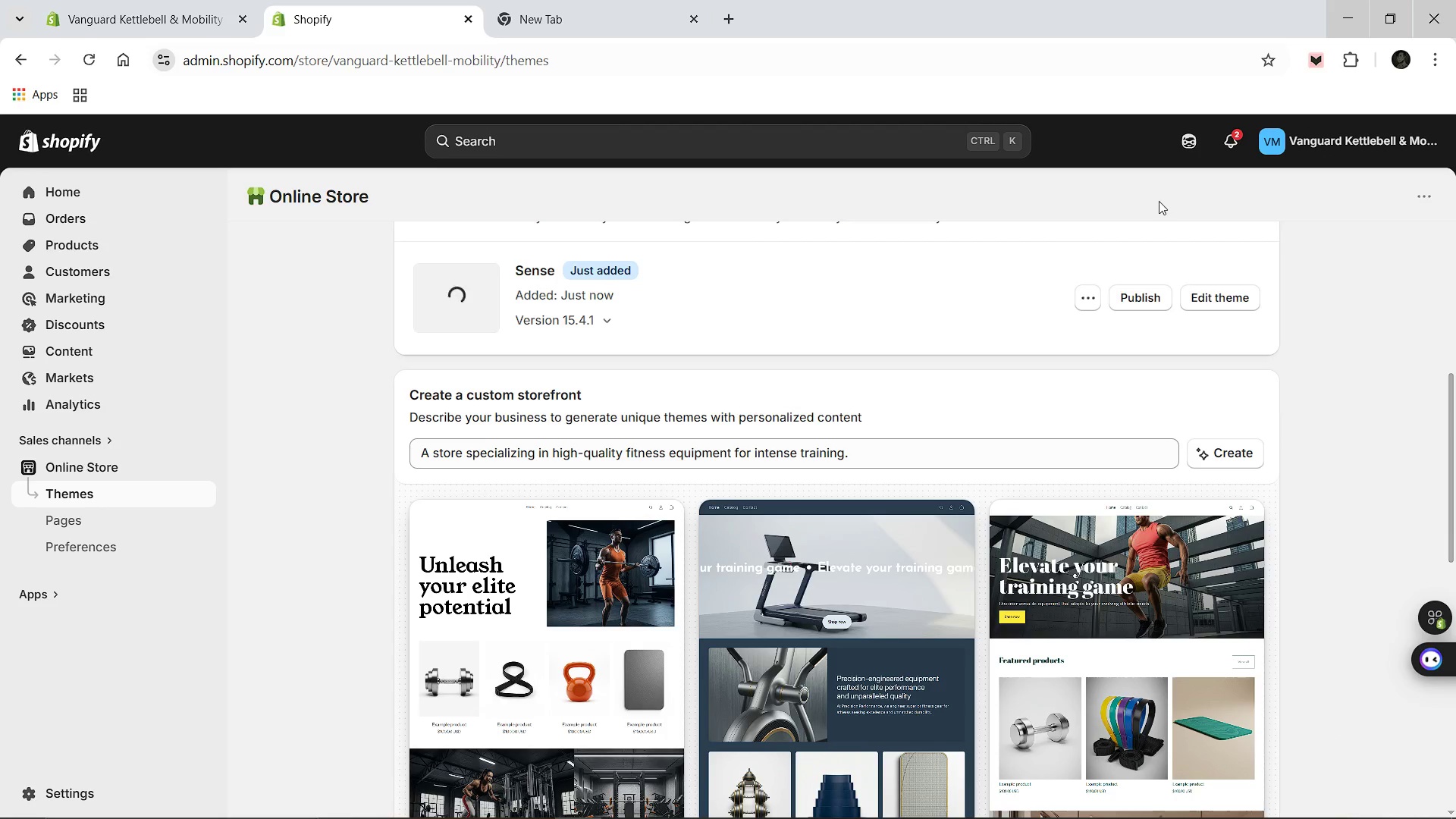 
scroll: coordinate [1124, 397], scroll_direction: up, amount: 1.0
 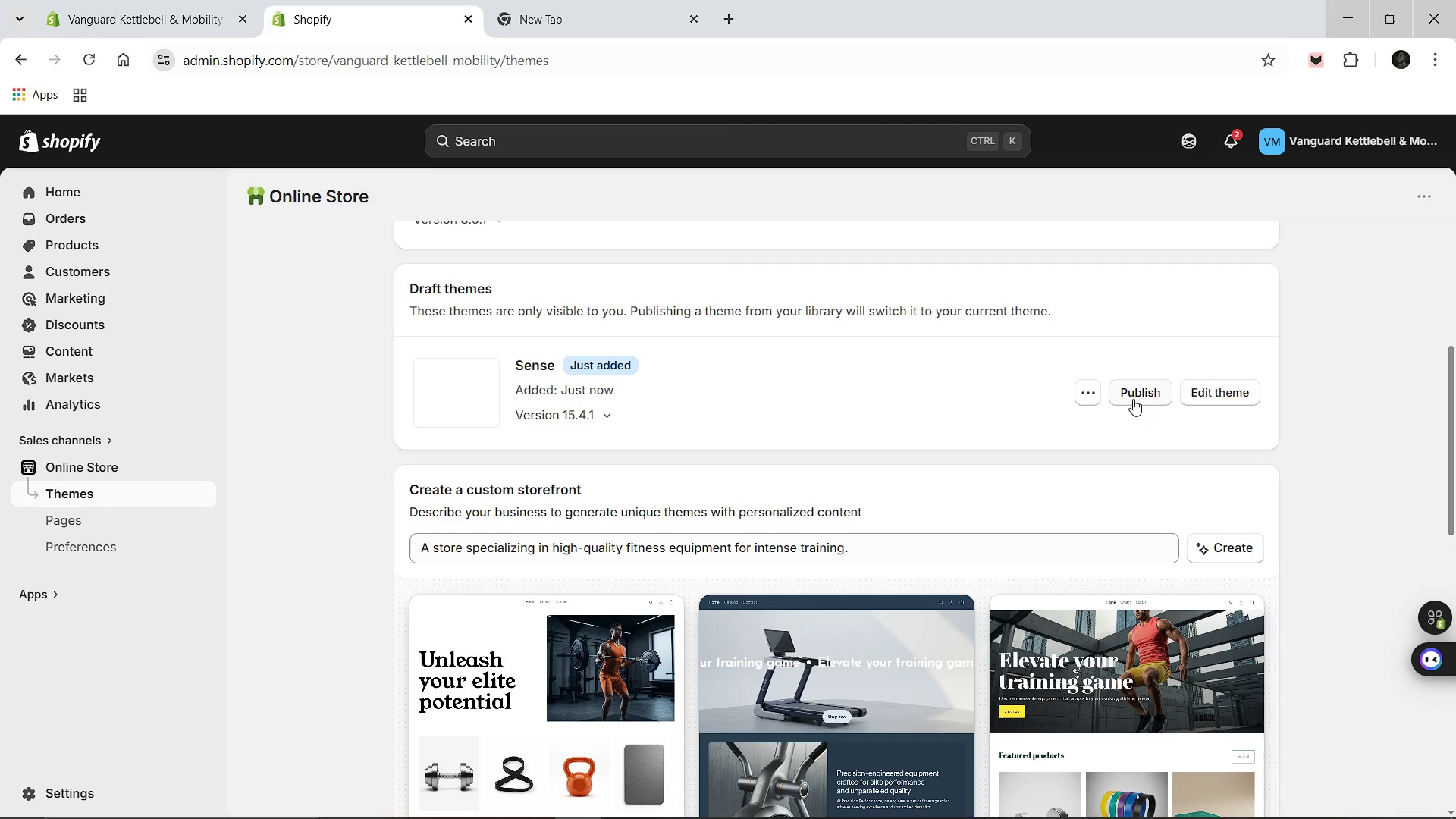 
left_click([1133, 399])
 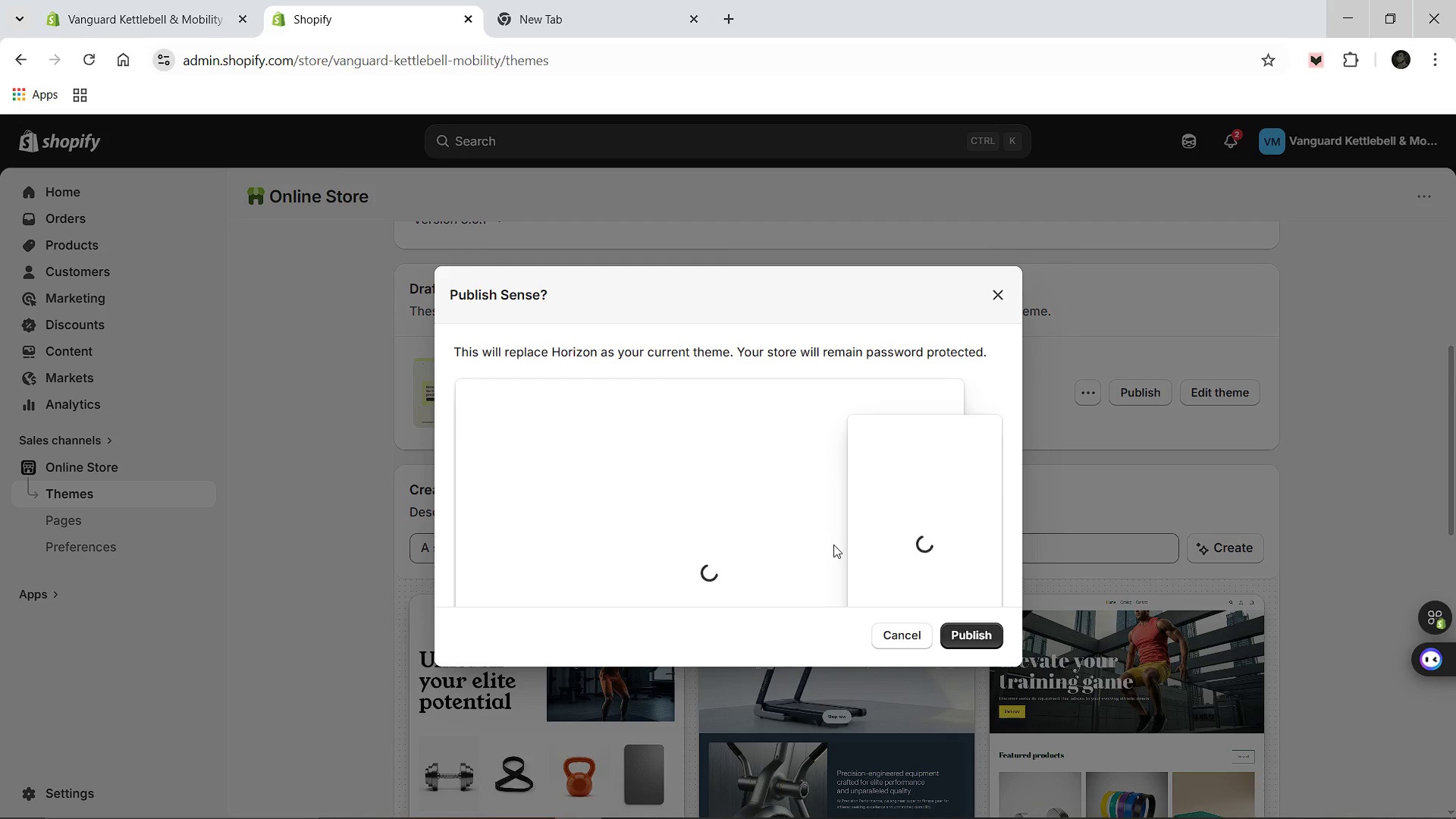 
wait(9.84)
 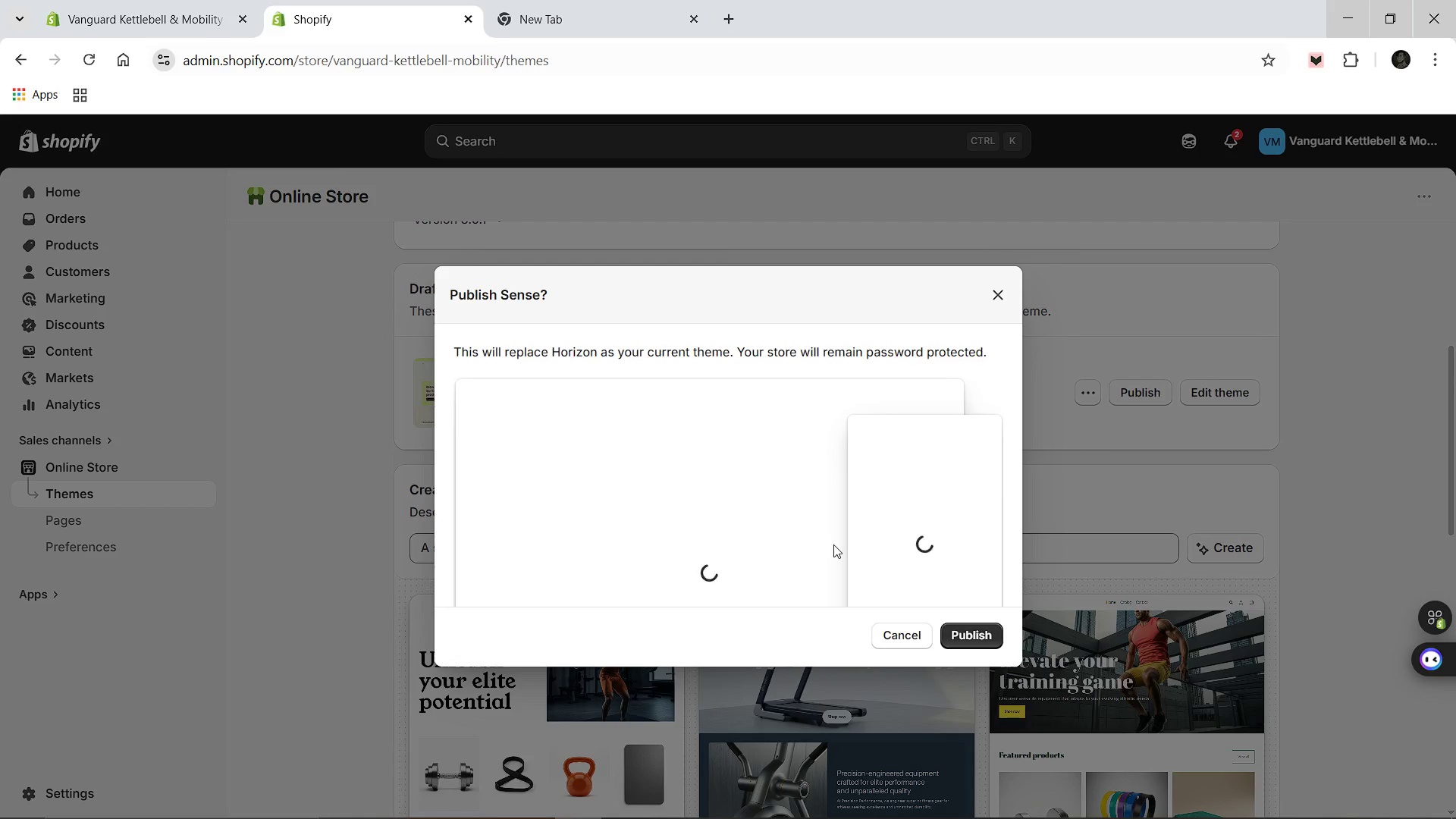 
left_click([968, 641])
 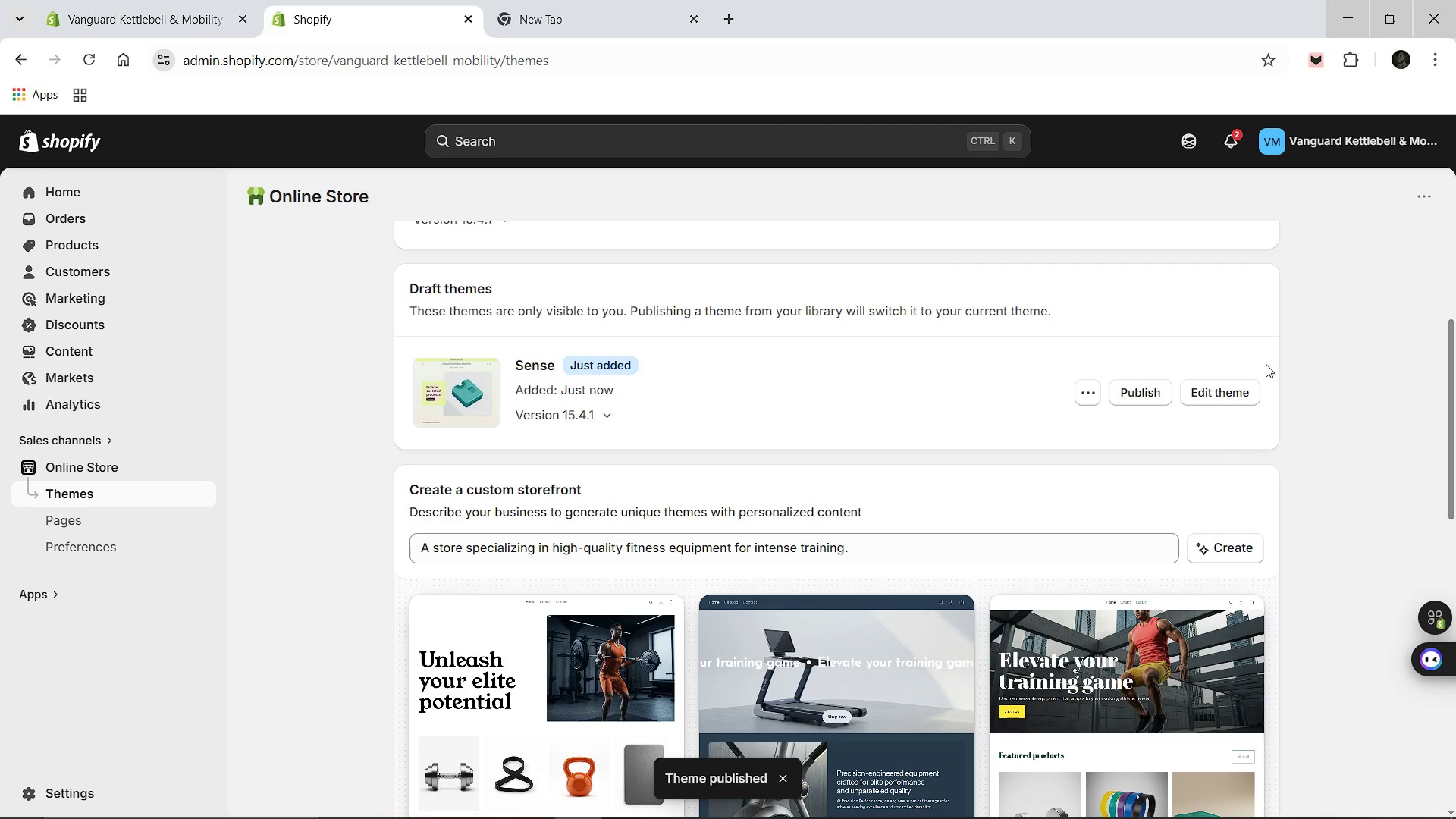 
scroll: coordinate [1072, 430], scroll_direction: up, amount: 4.0
 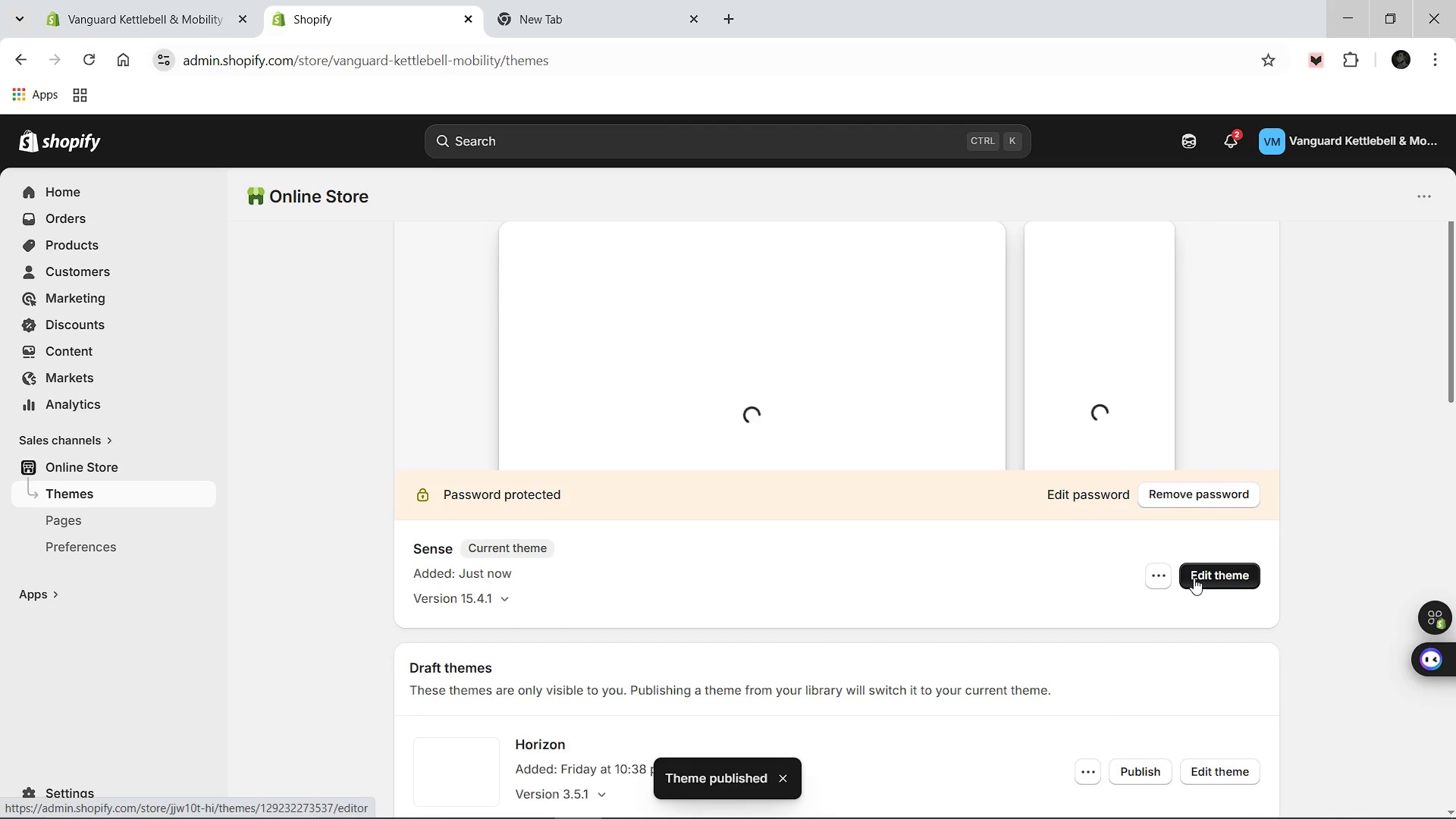 
left_click([1194, 578])
 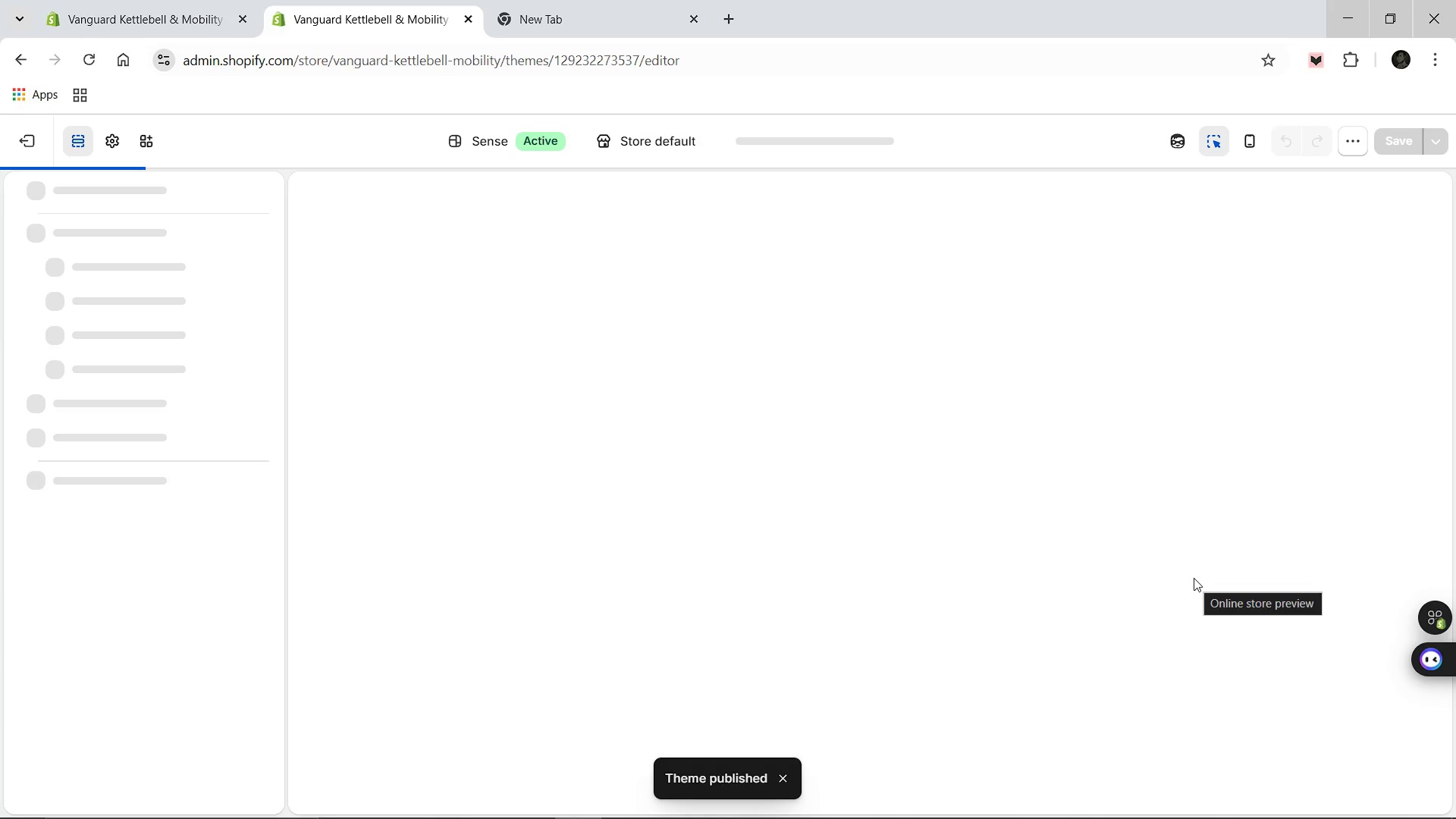 
wait(12.19)
 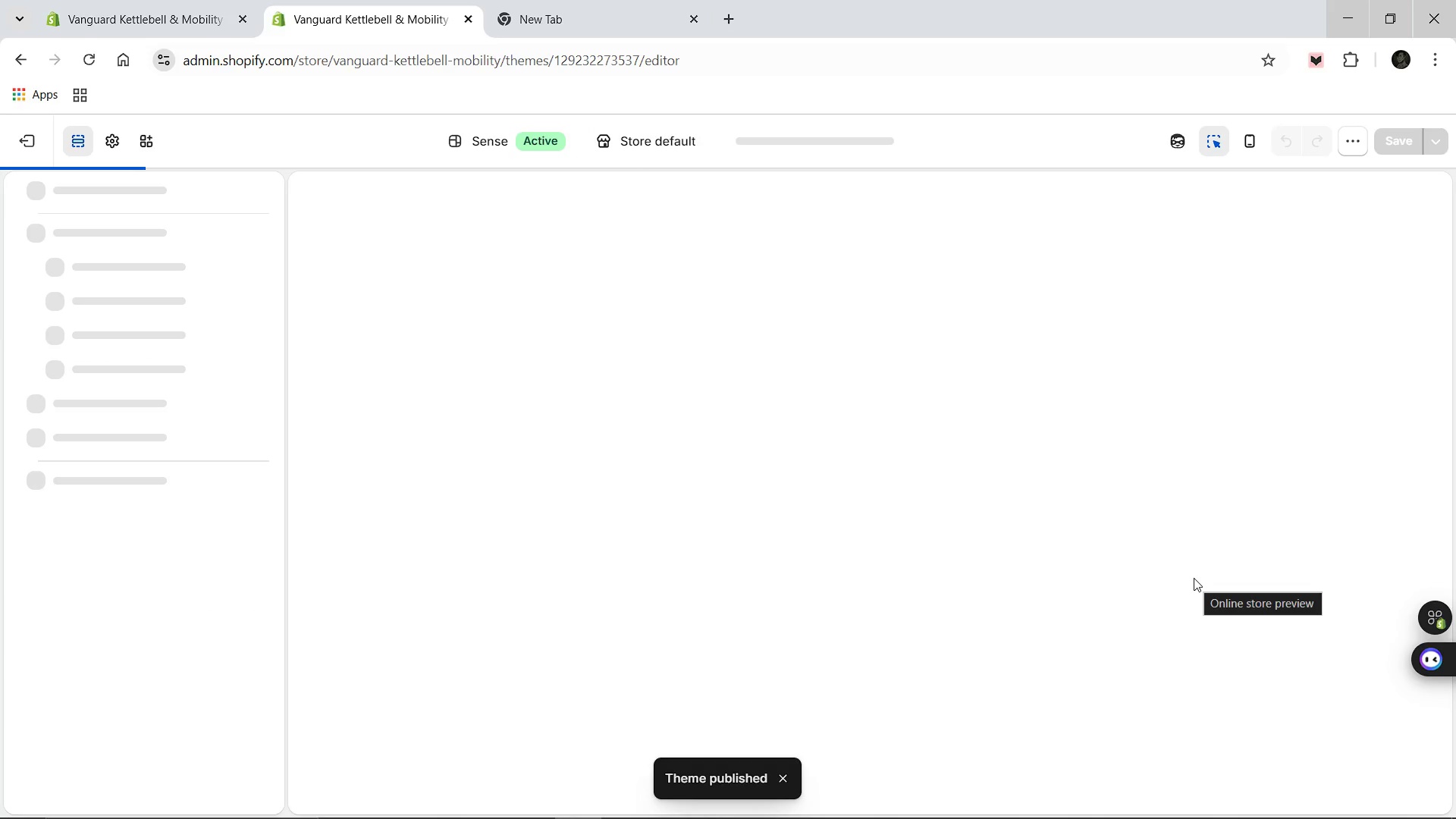 
scroll: coordinate [799, 503], scroll_direction: down, amount: 3.0
 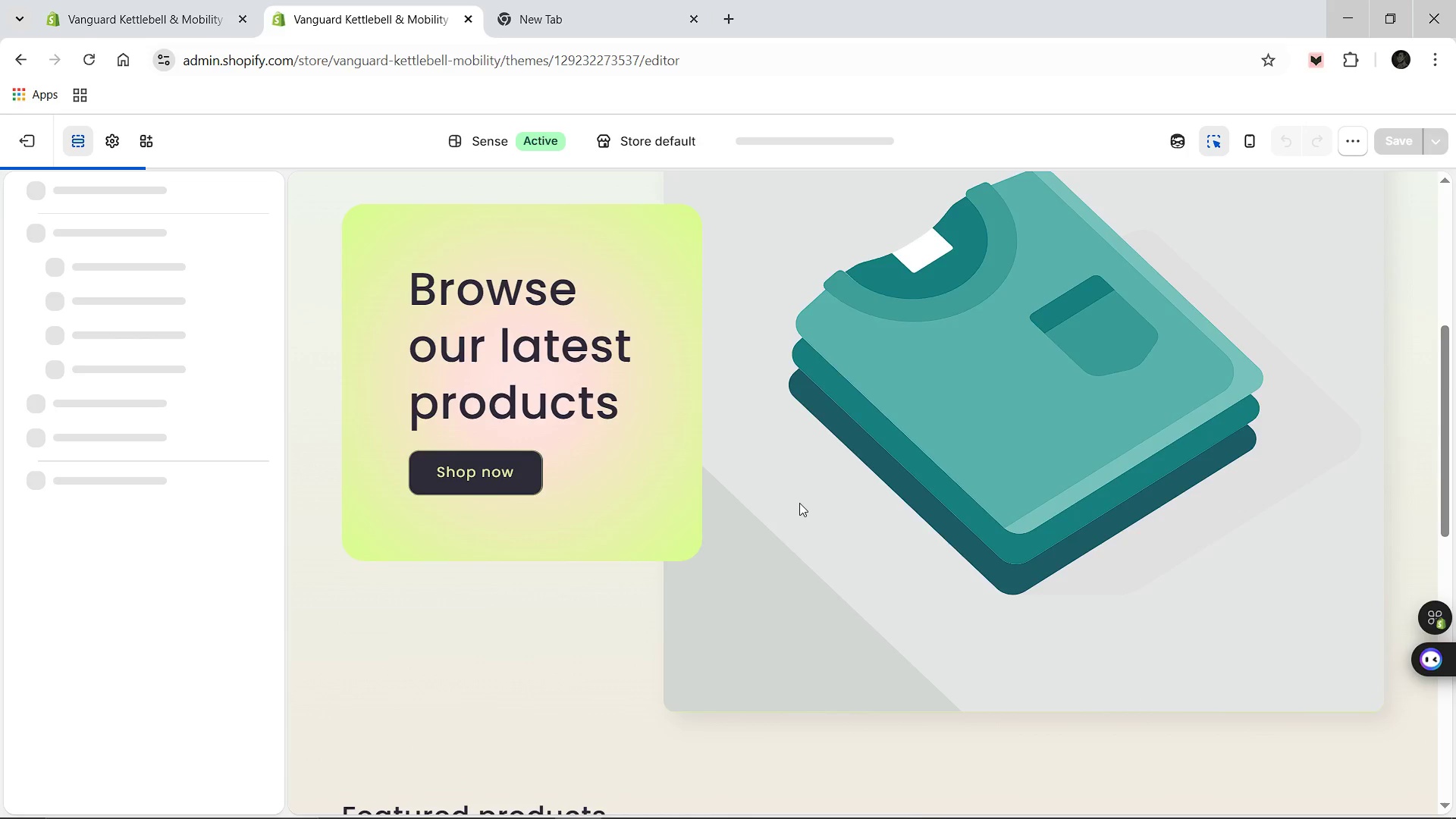 
scroll: coordinate [799, 503], scroll_direction: up, amount: 6.0
 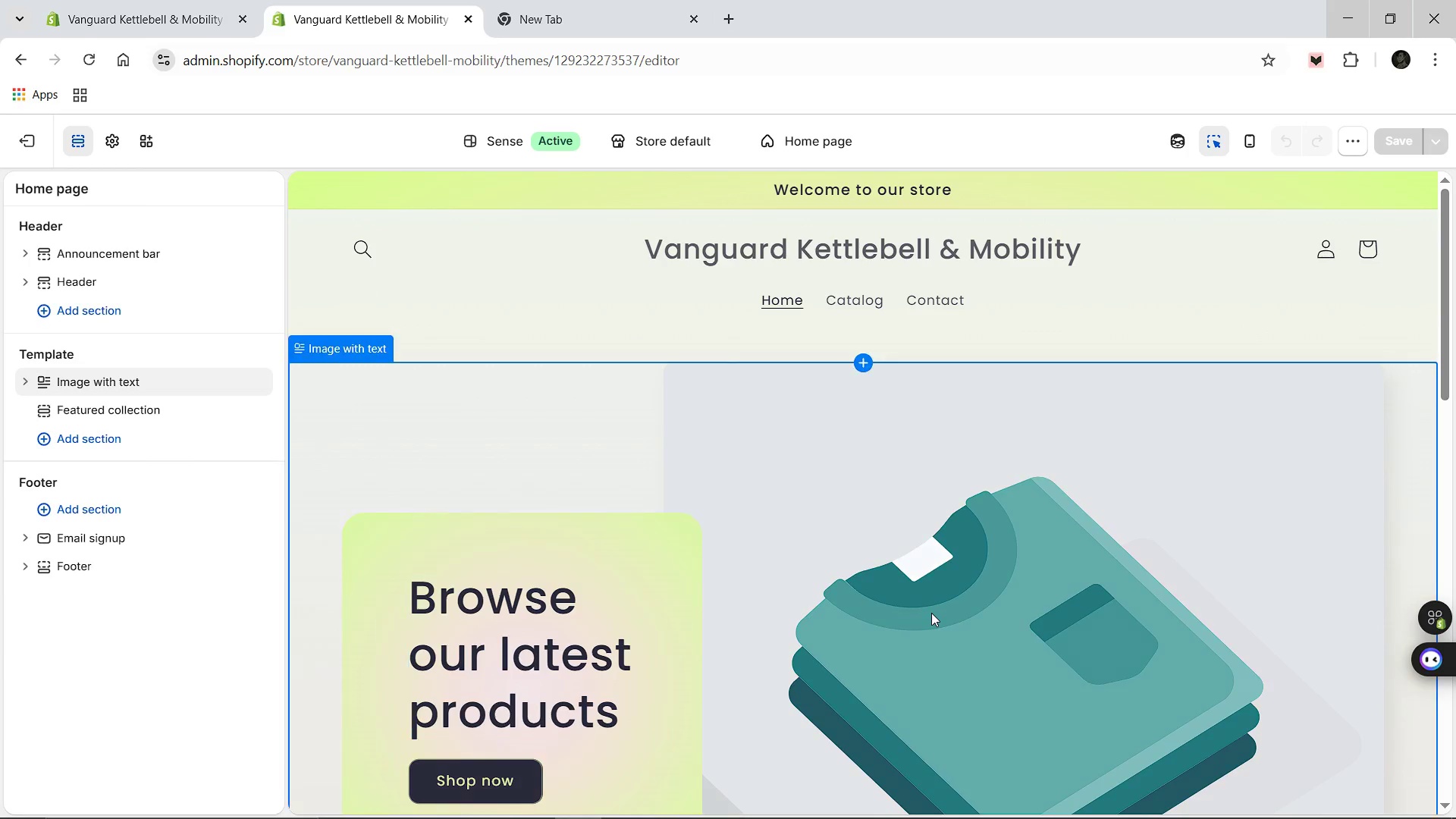 
left_click([931, 613])
 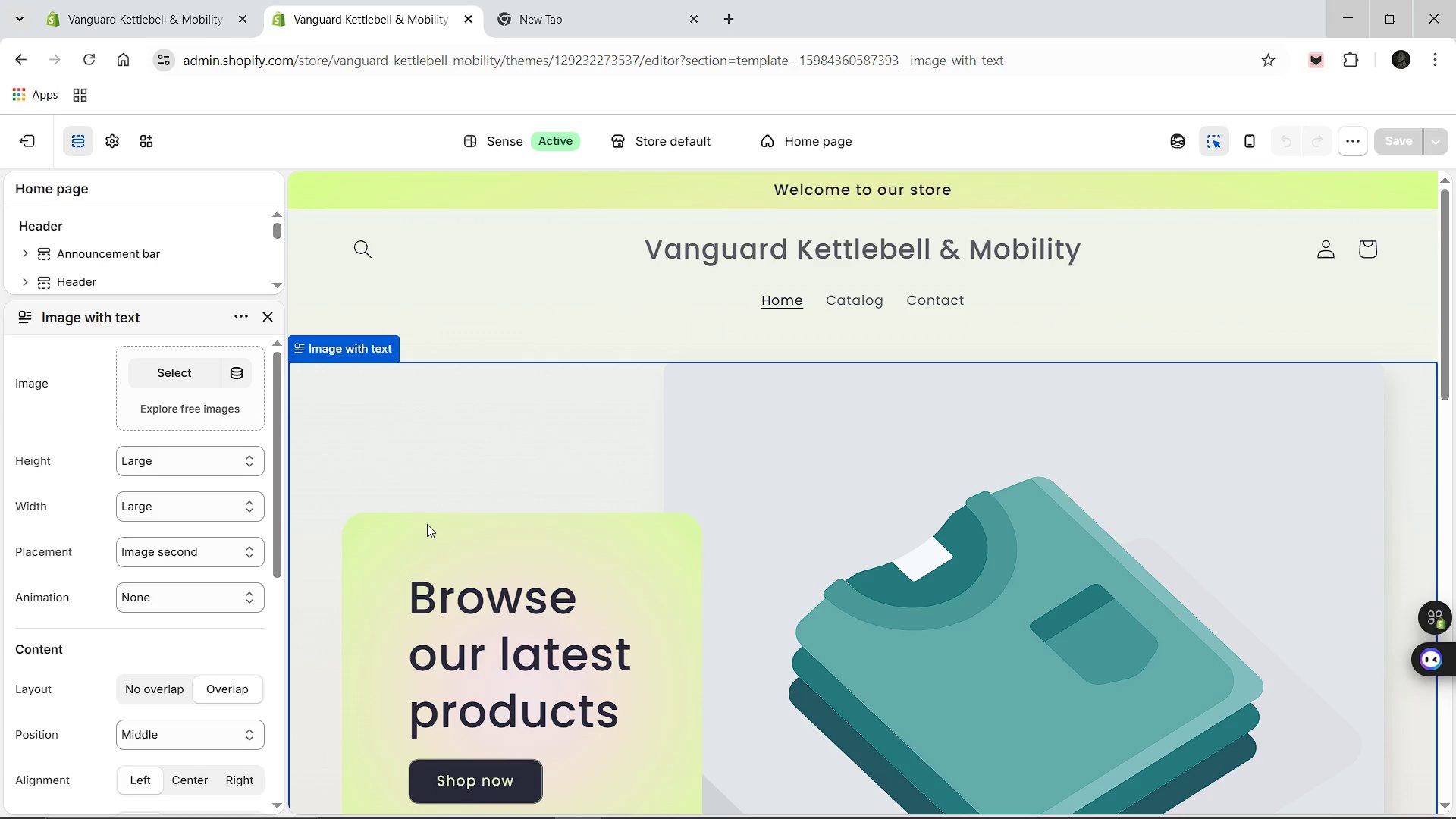 
wait(16.02)
 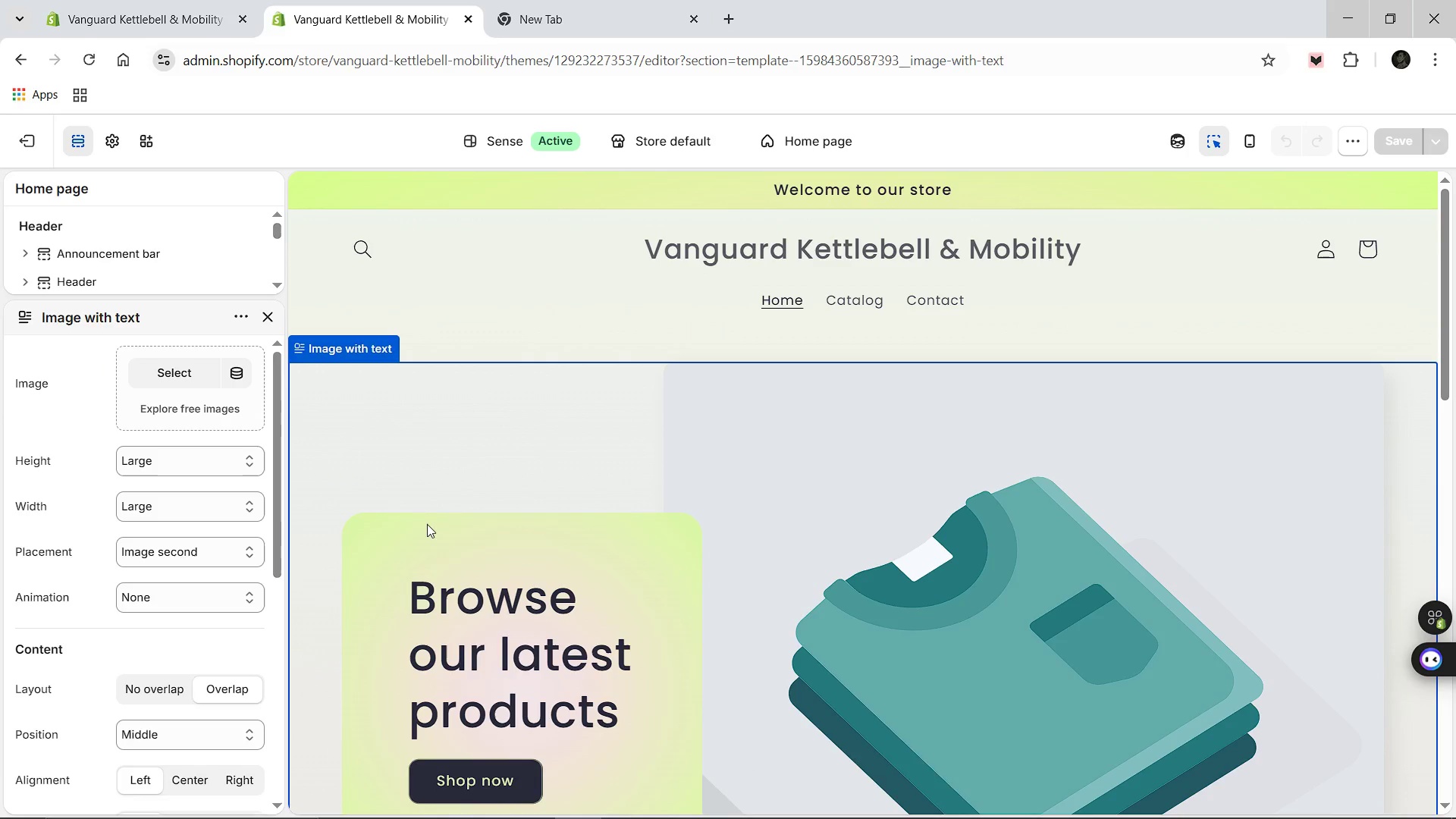 
left_click([111, 155])
 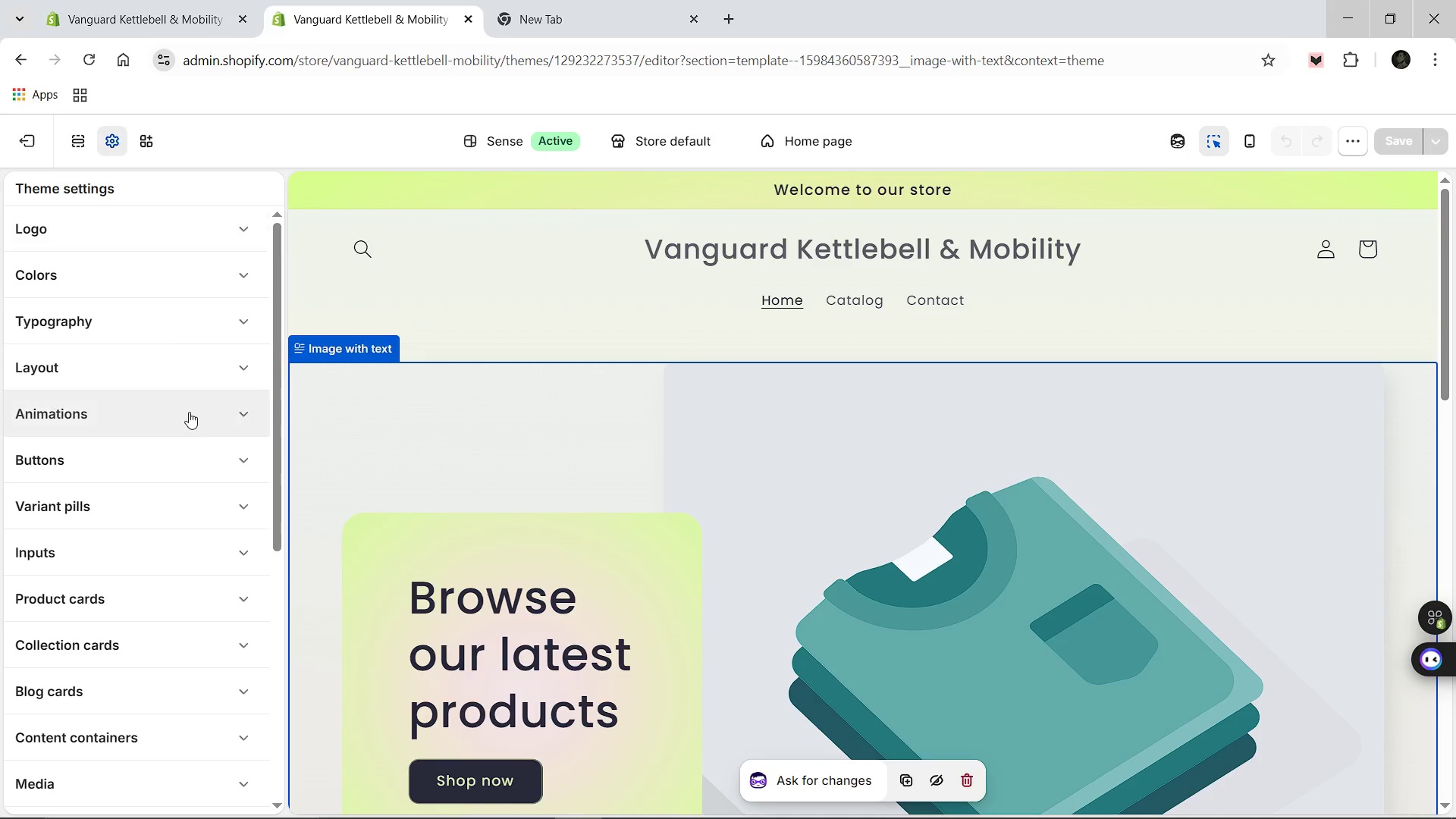 
scroll: coordinate [180, 438], scroll_direction: down, amount: 4.0
 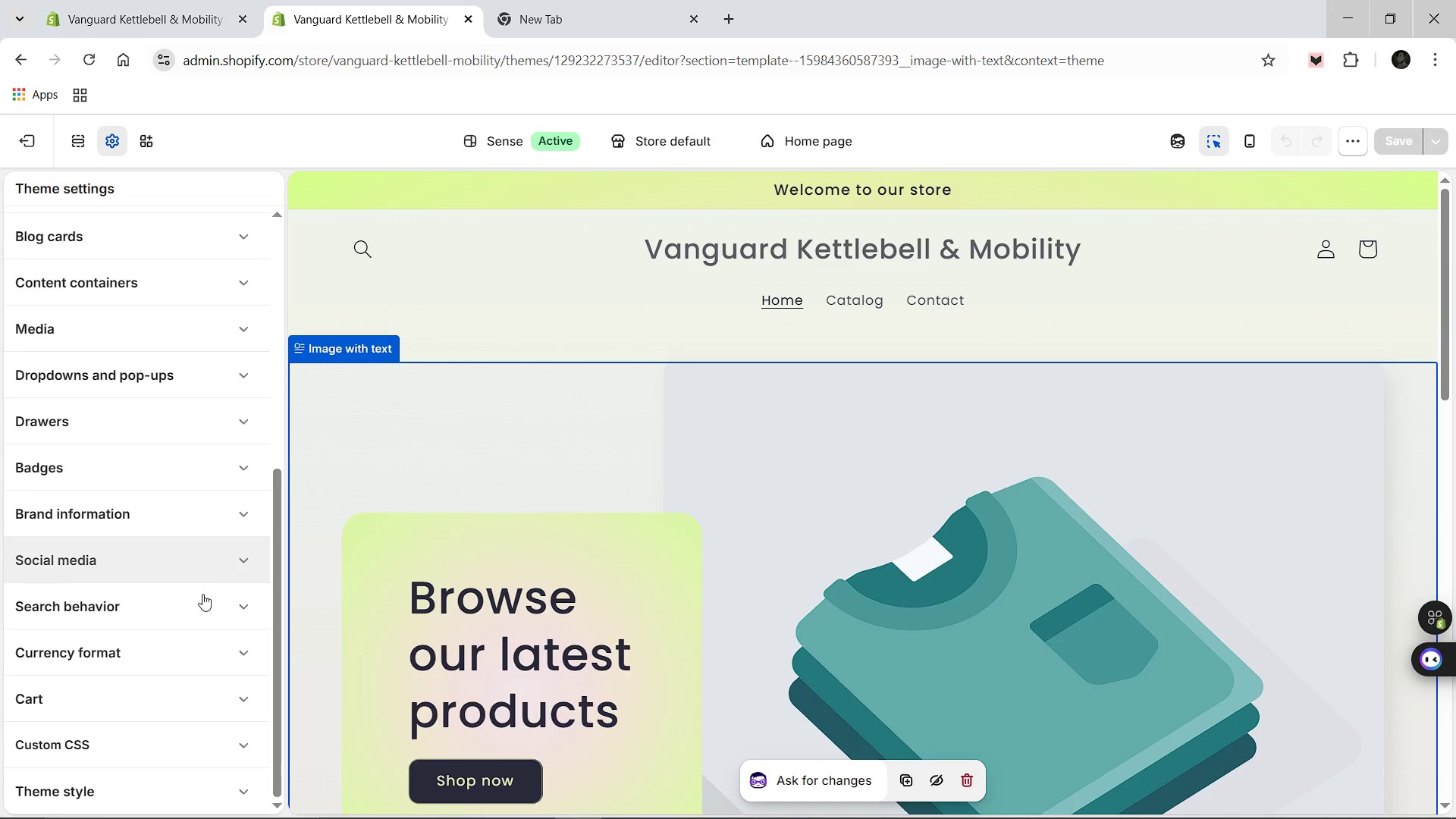 
left_click([234, 701])
 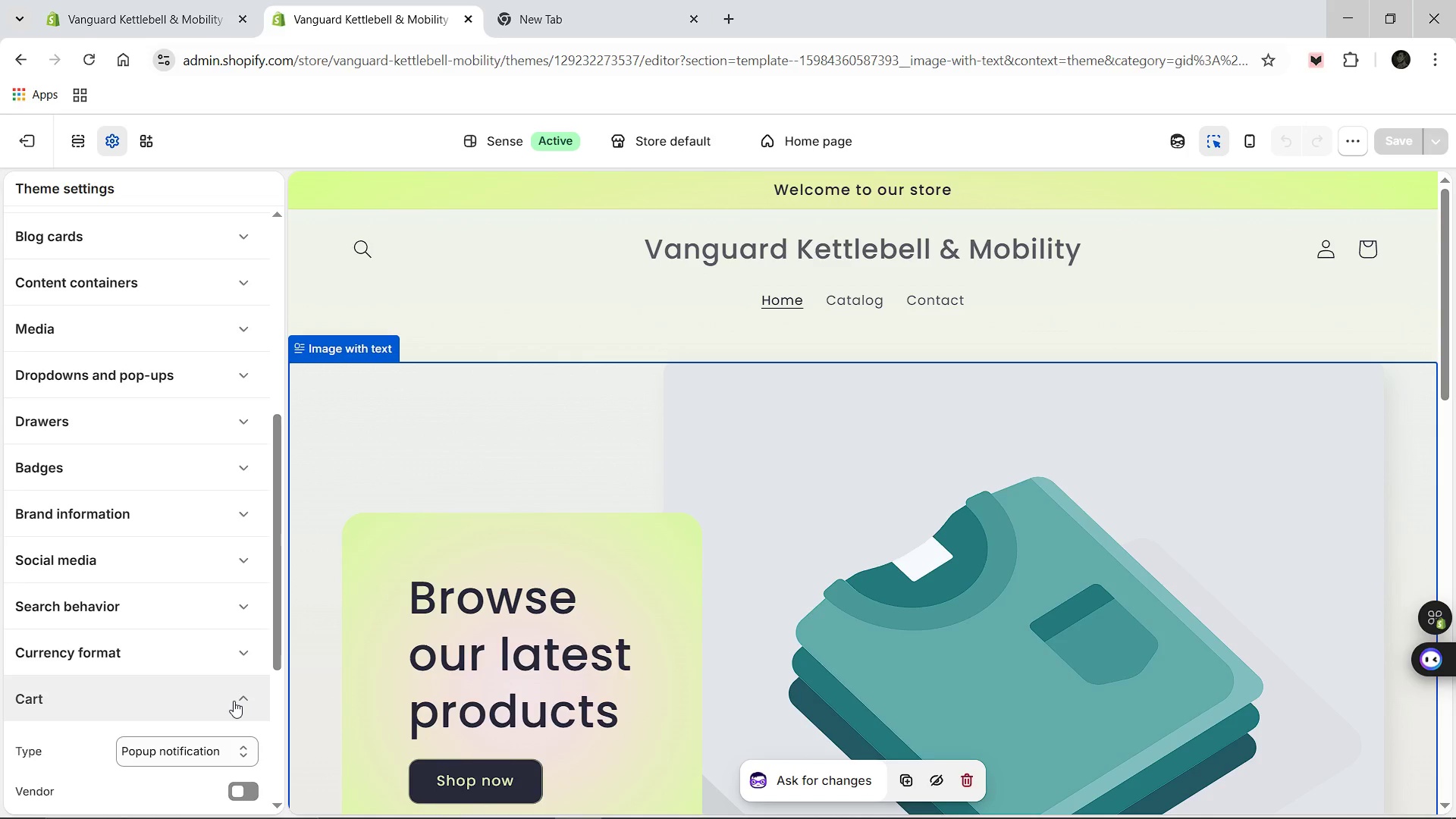 
left_click([234, 701])
 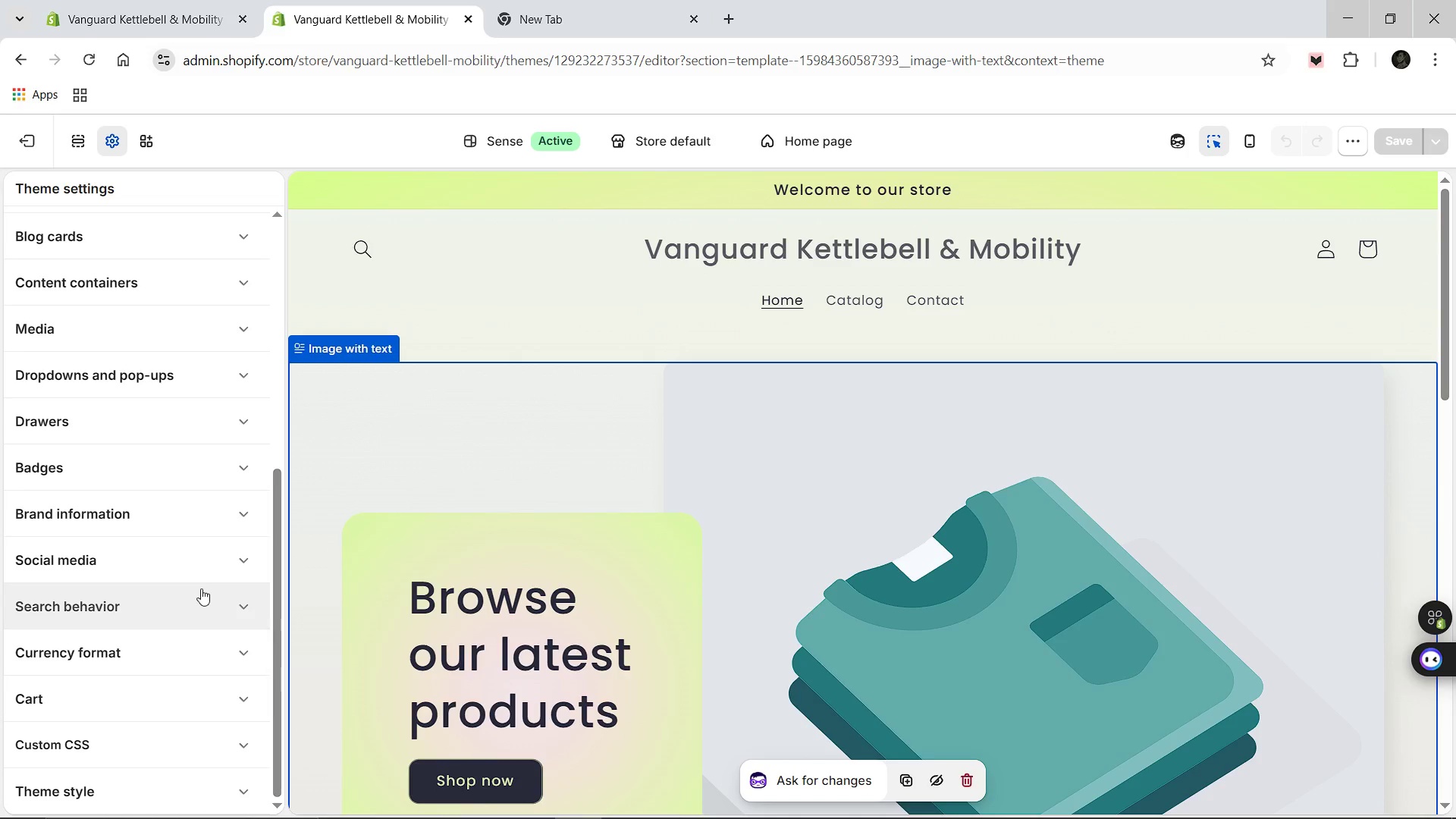 
scroll: coordinate [201, 588], scroll_direction: up, amount: 2.0
 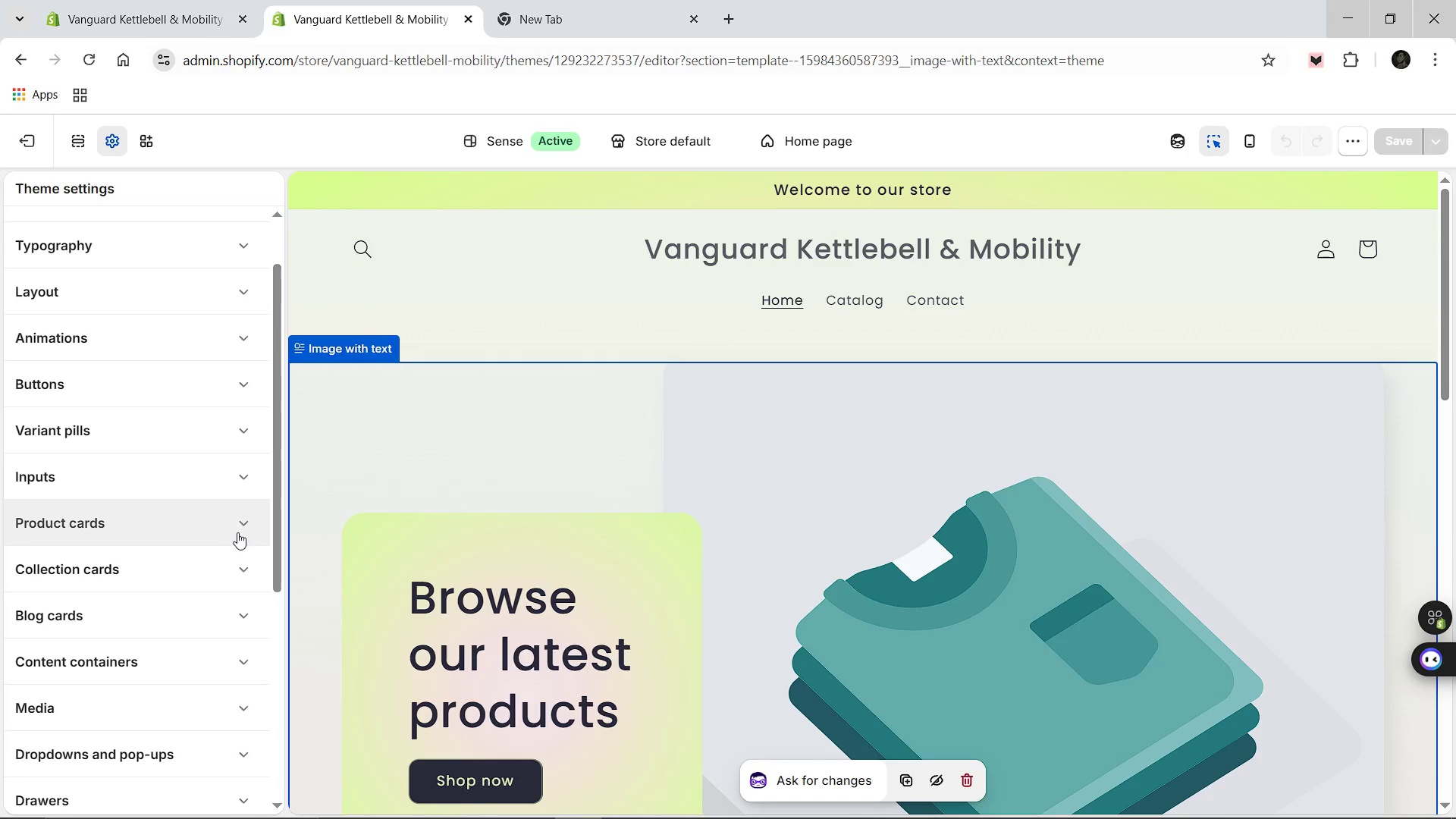 
left_click([246, 526])
 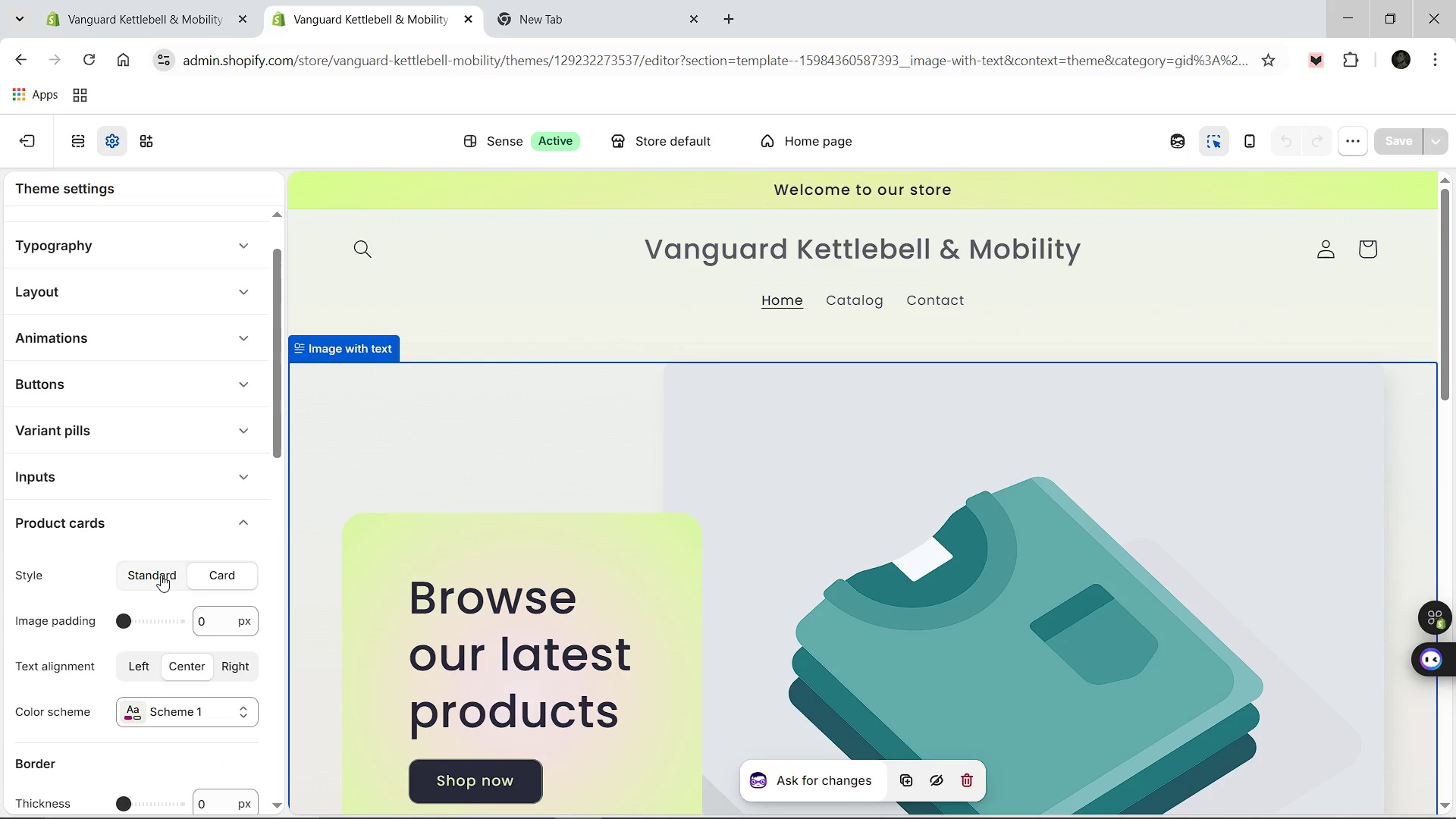 
wait(6.8)
 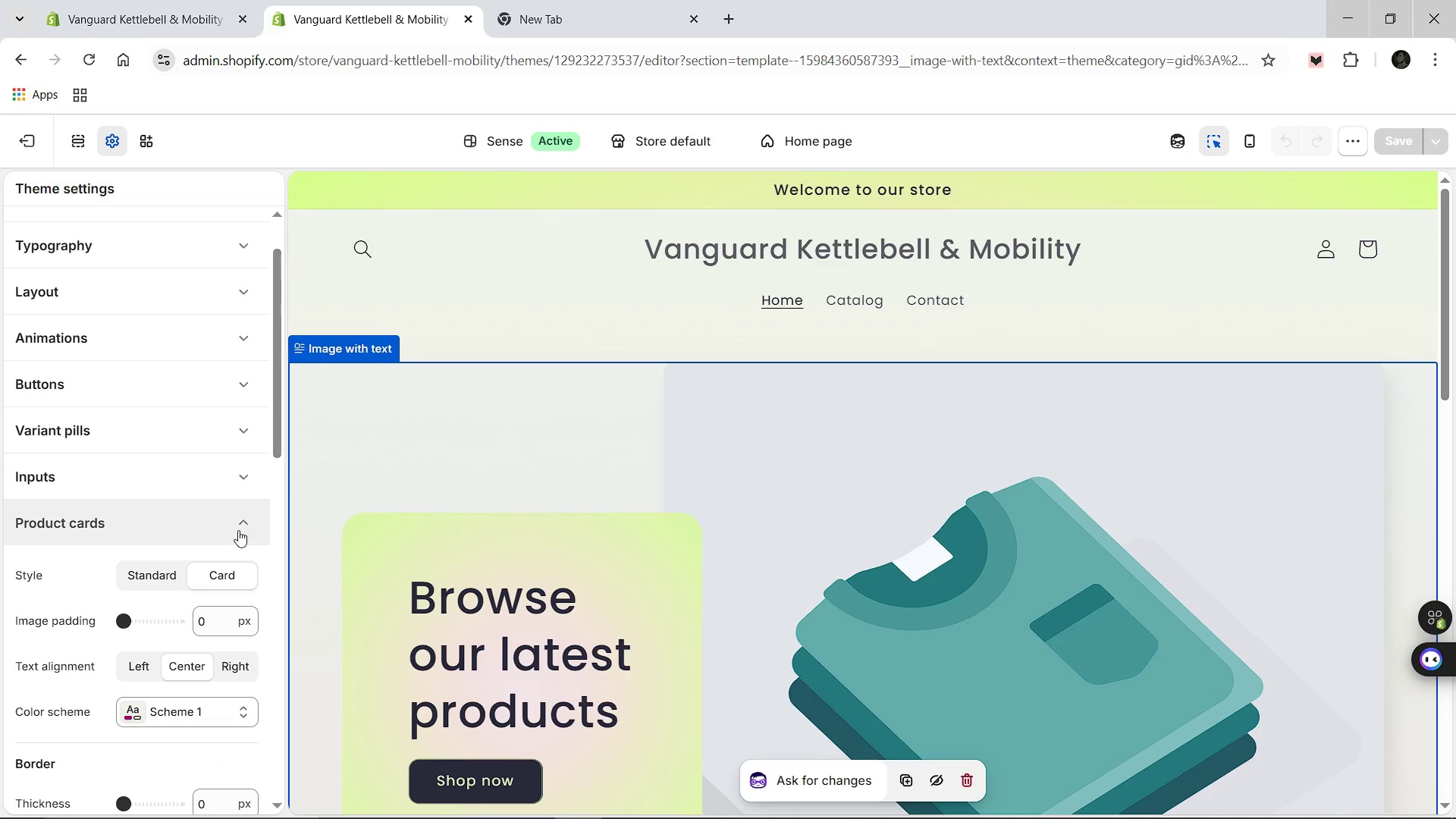 
scroll: coordinate [161, 575], scroll_direction: down, amount: 1.0
 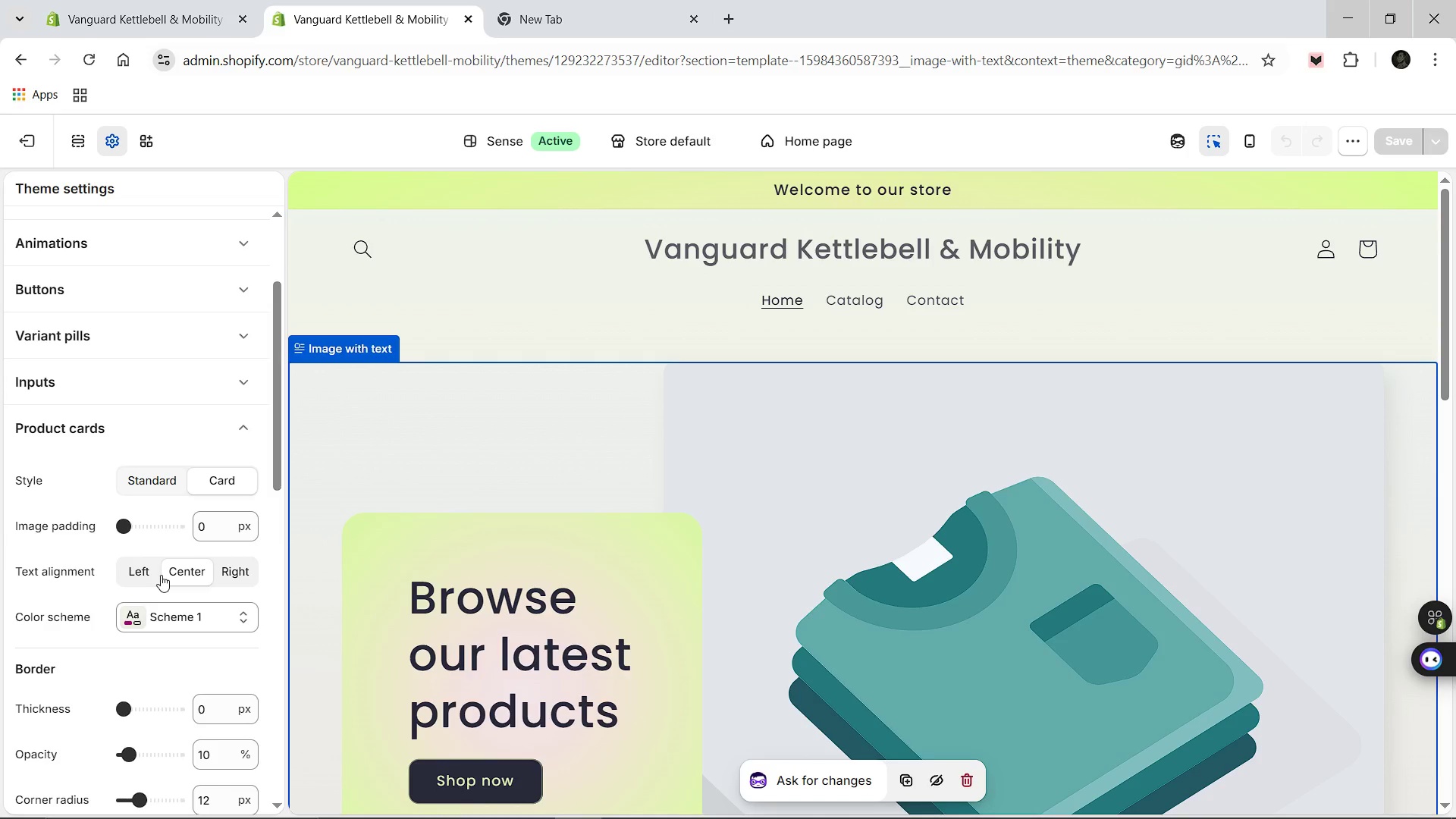 
wait(7.24)
 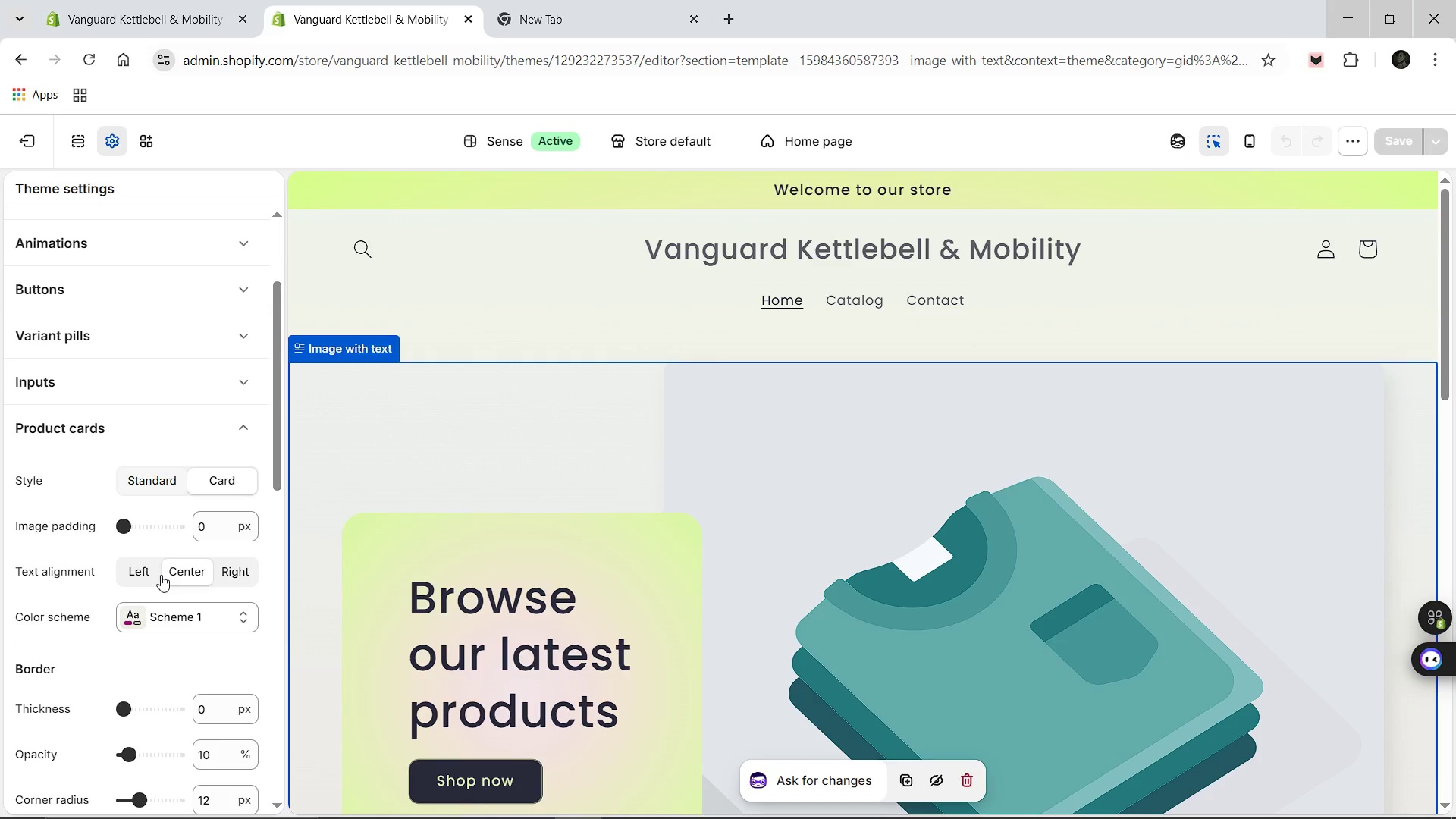 
scroll: coordinate [140, 517], scroll_direction: down, amount: 3.0
 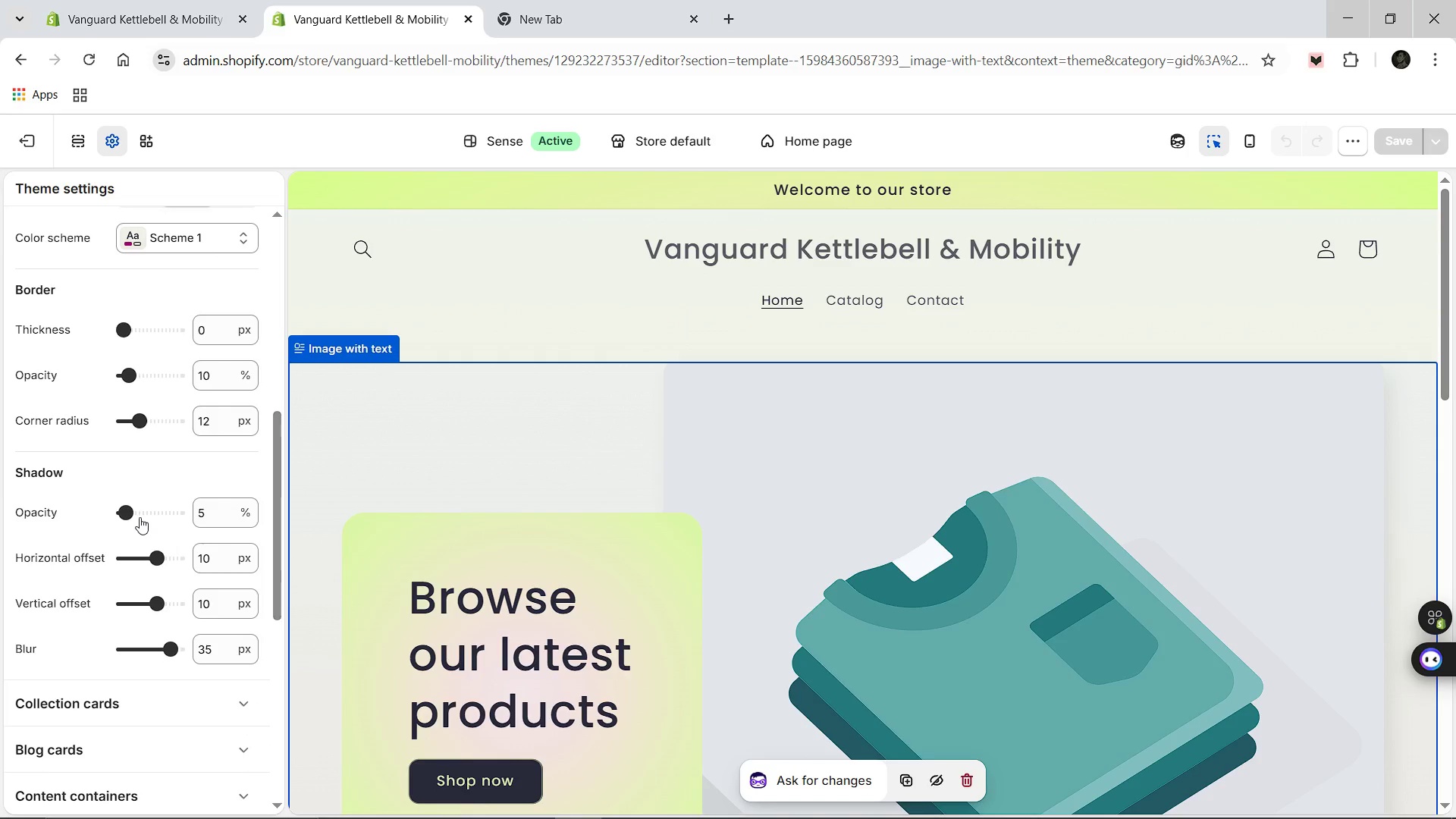 
scroll: coordinate [140, 517], scroll_direction: up, amount: 1.0
 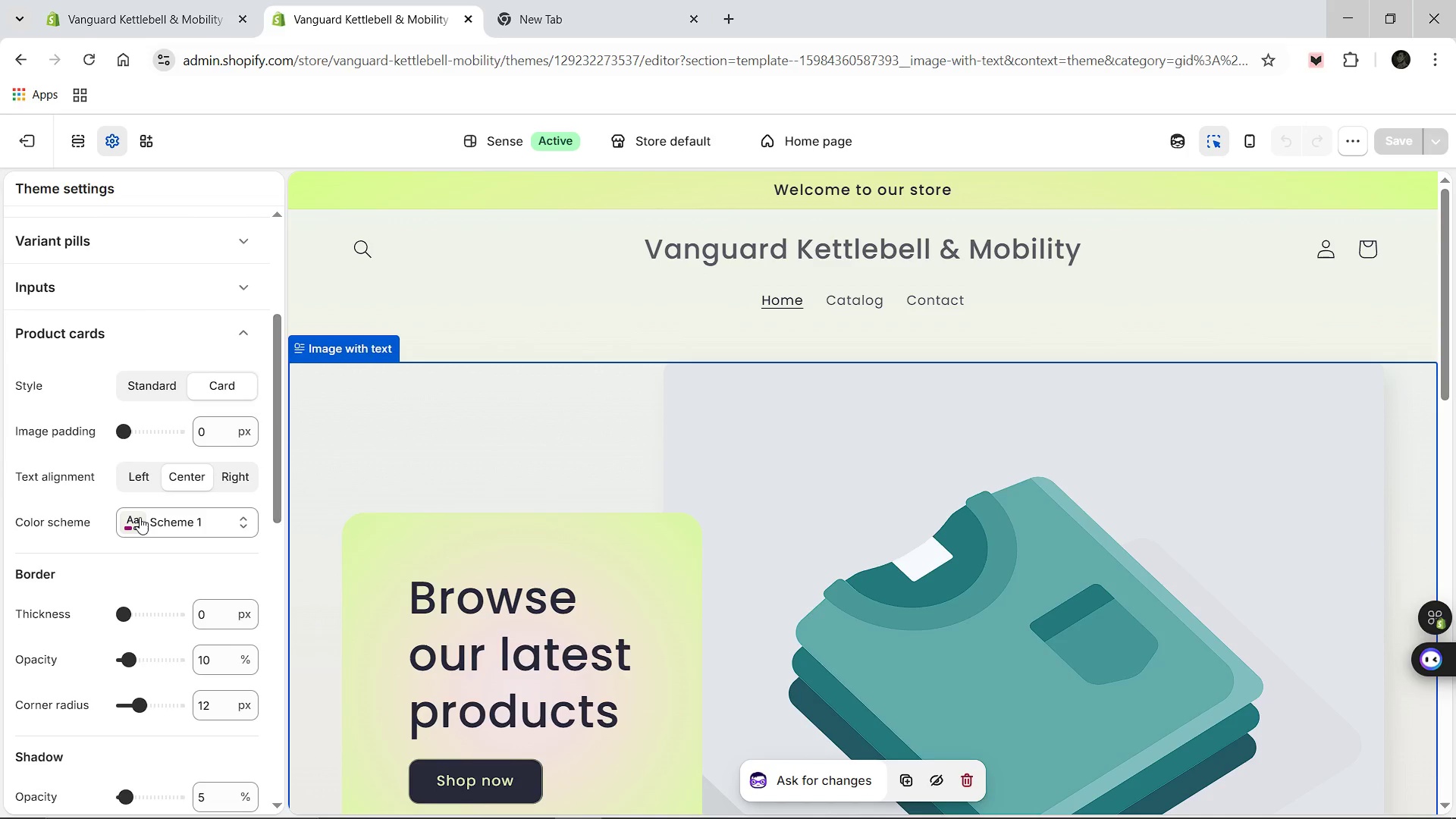 
scroll: coordinate [140, 517], scroll_direction: down, amount: 2.0
 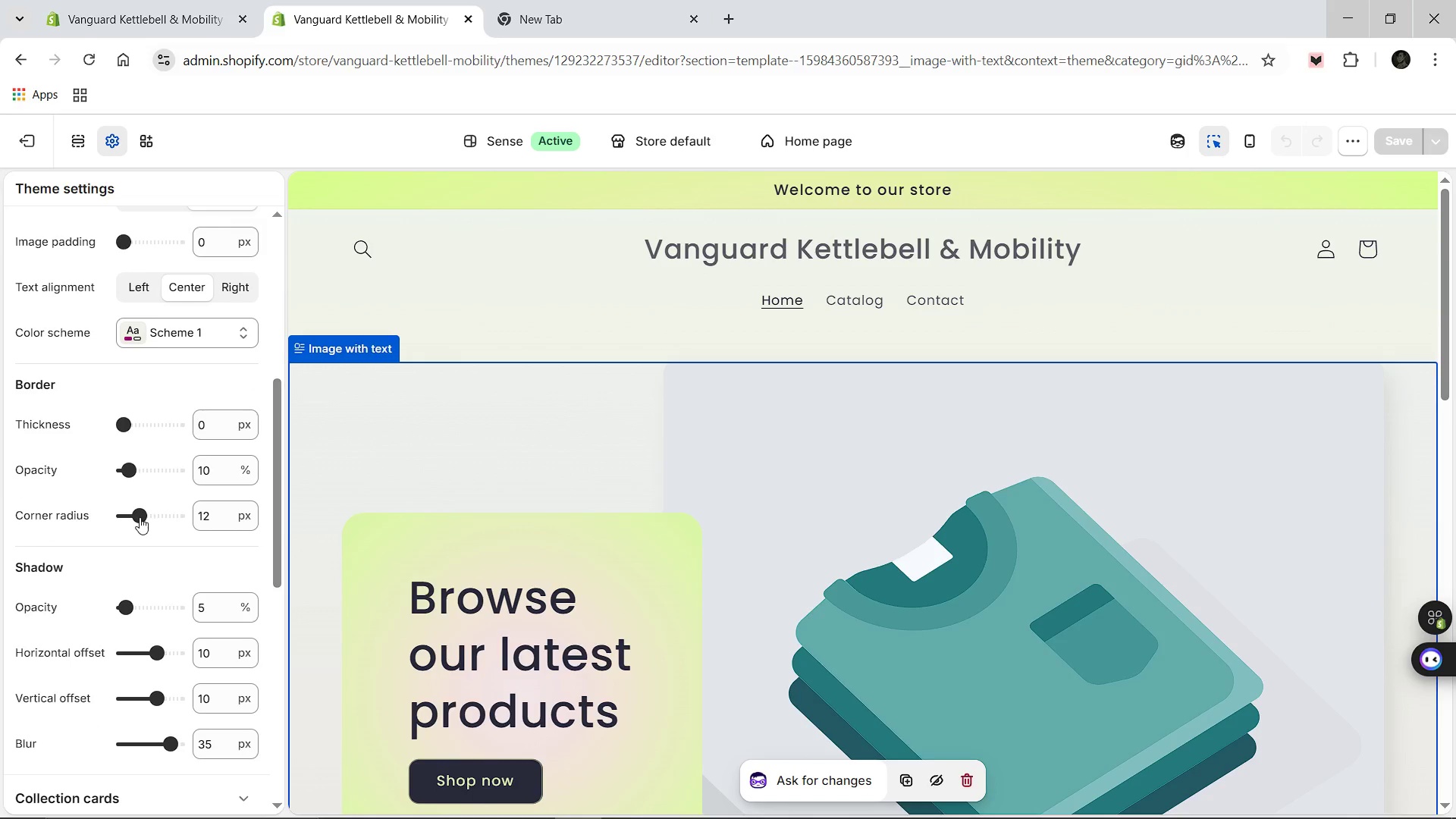 
scroll: coordinate [140, 517], scroll_direction: up, amount: 1.0
 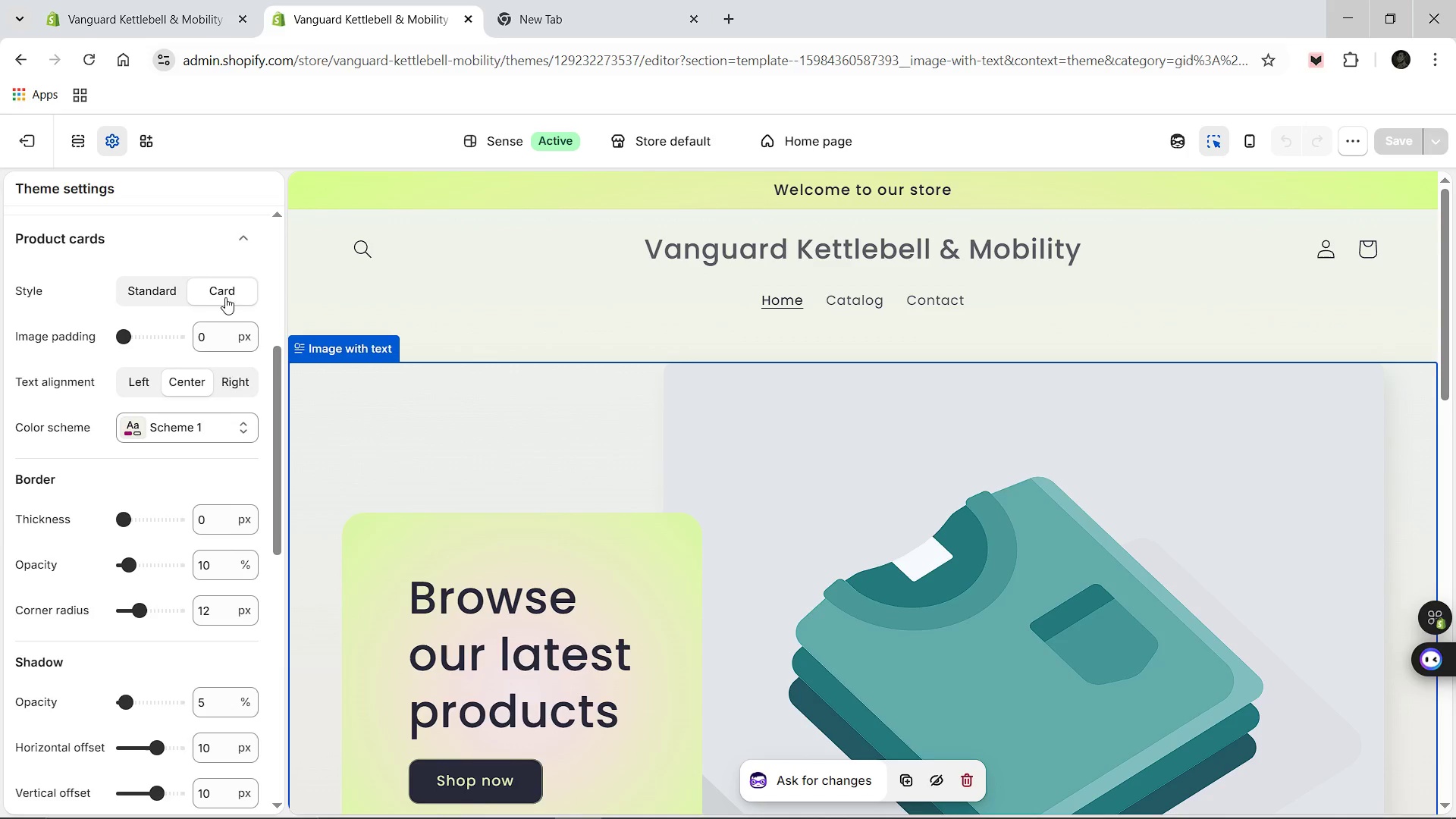 
left_click([228, 296])
 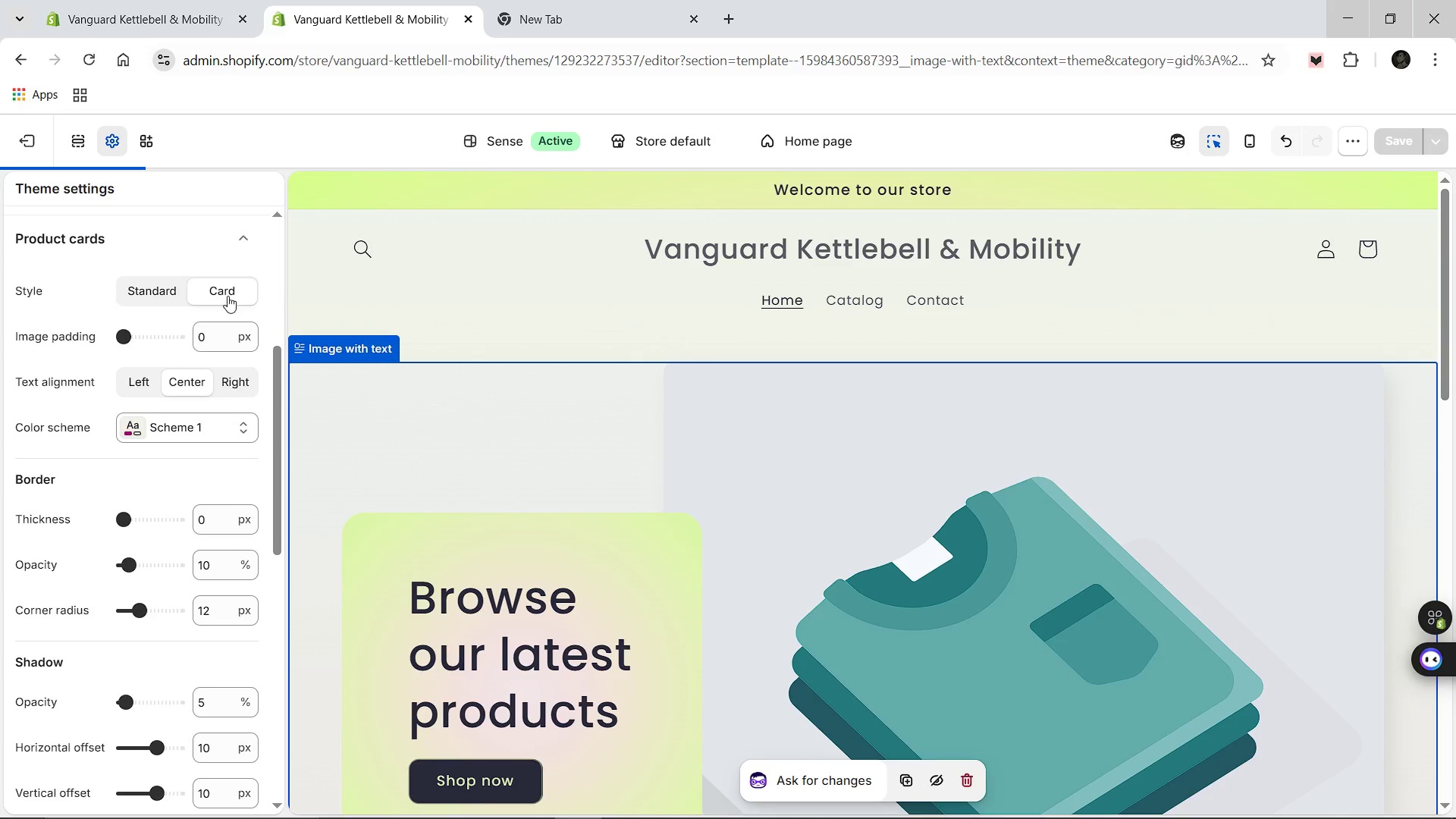 
wait(10.06)
 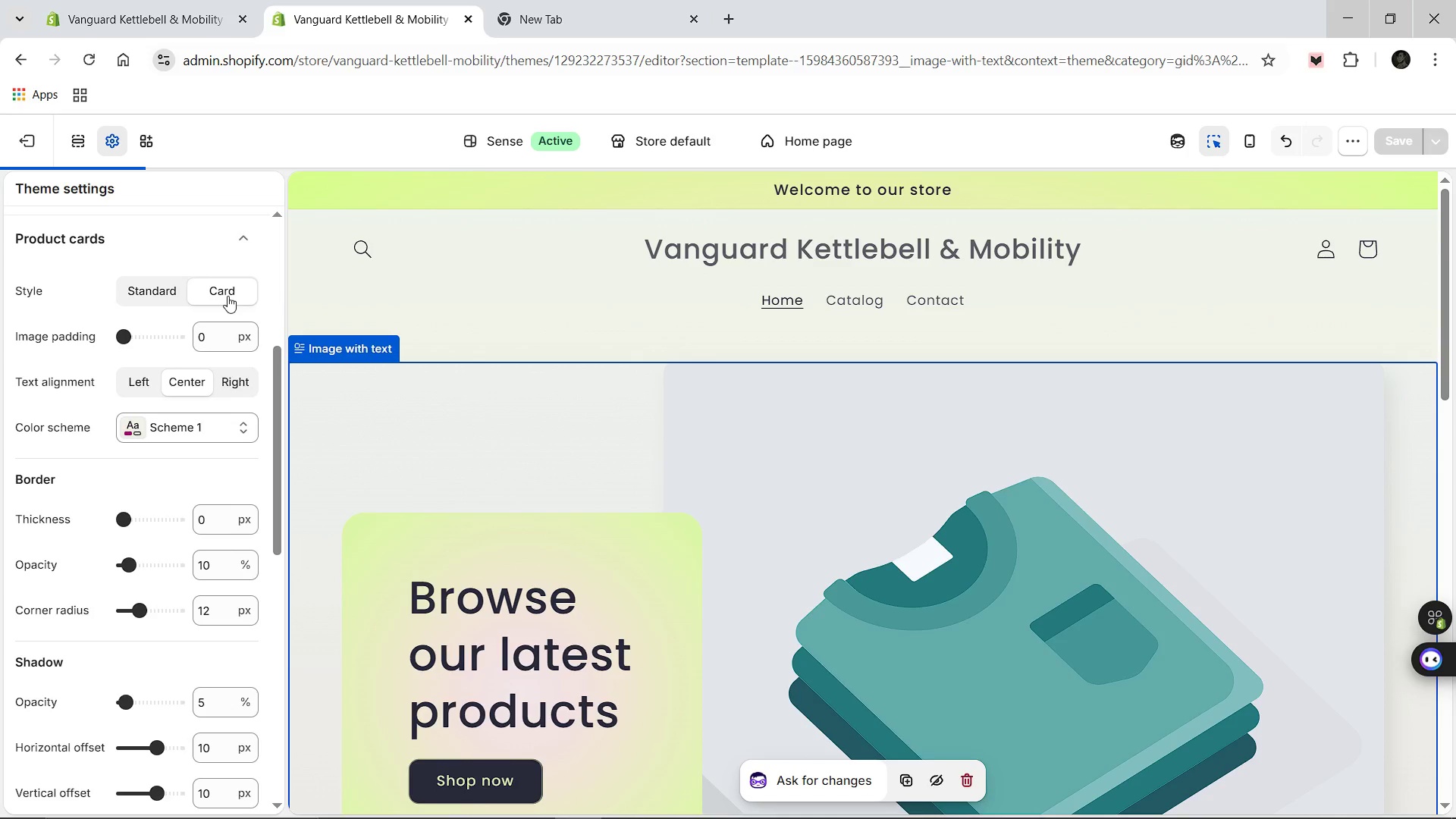 
left_click([228, 296])
 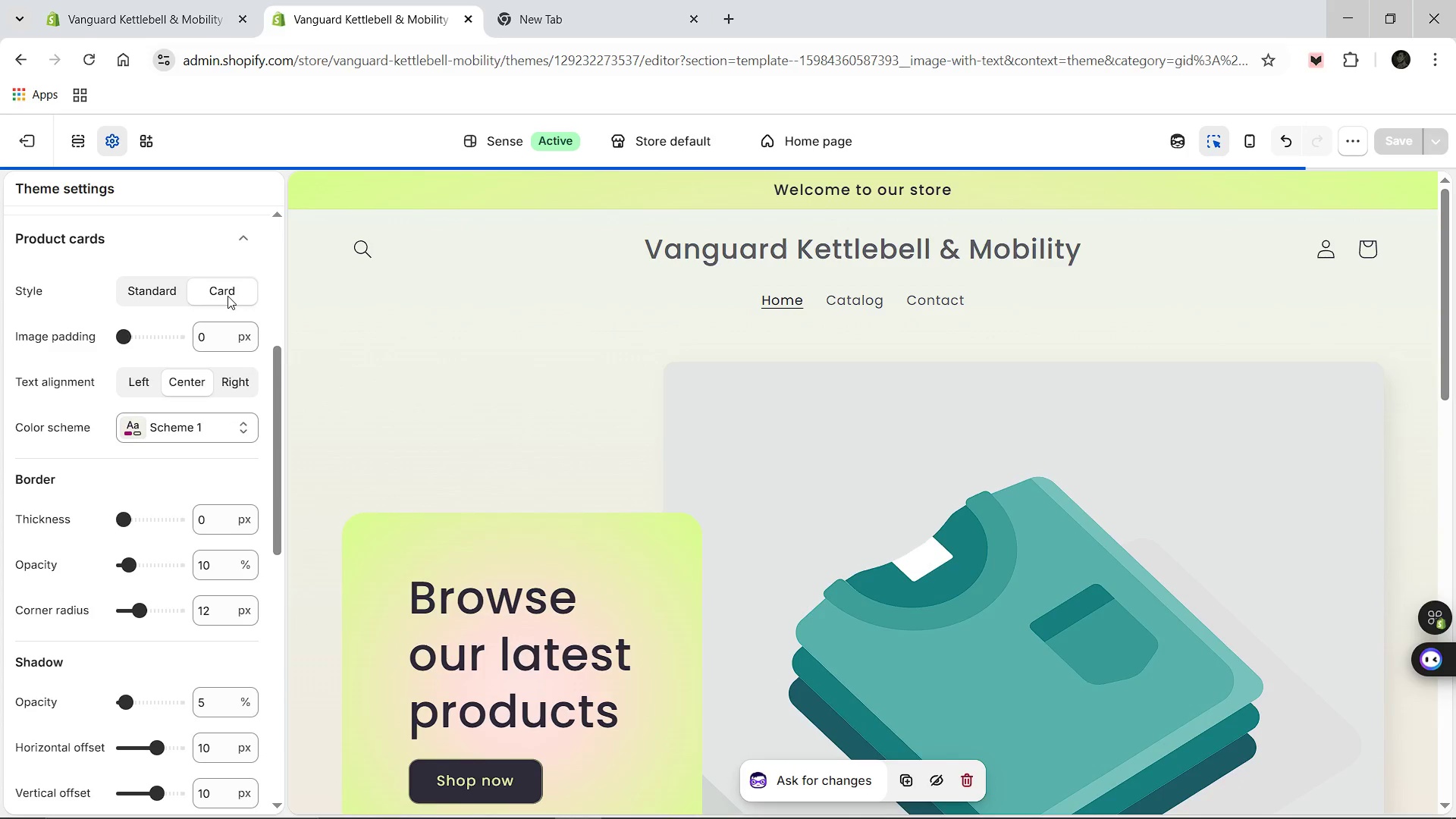 
wait(5.25)
 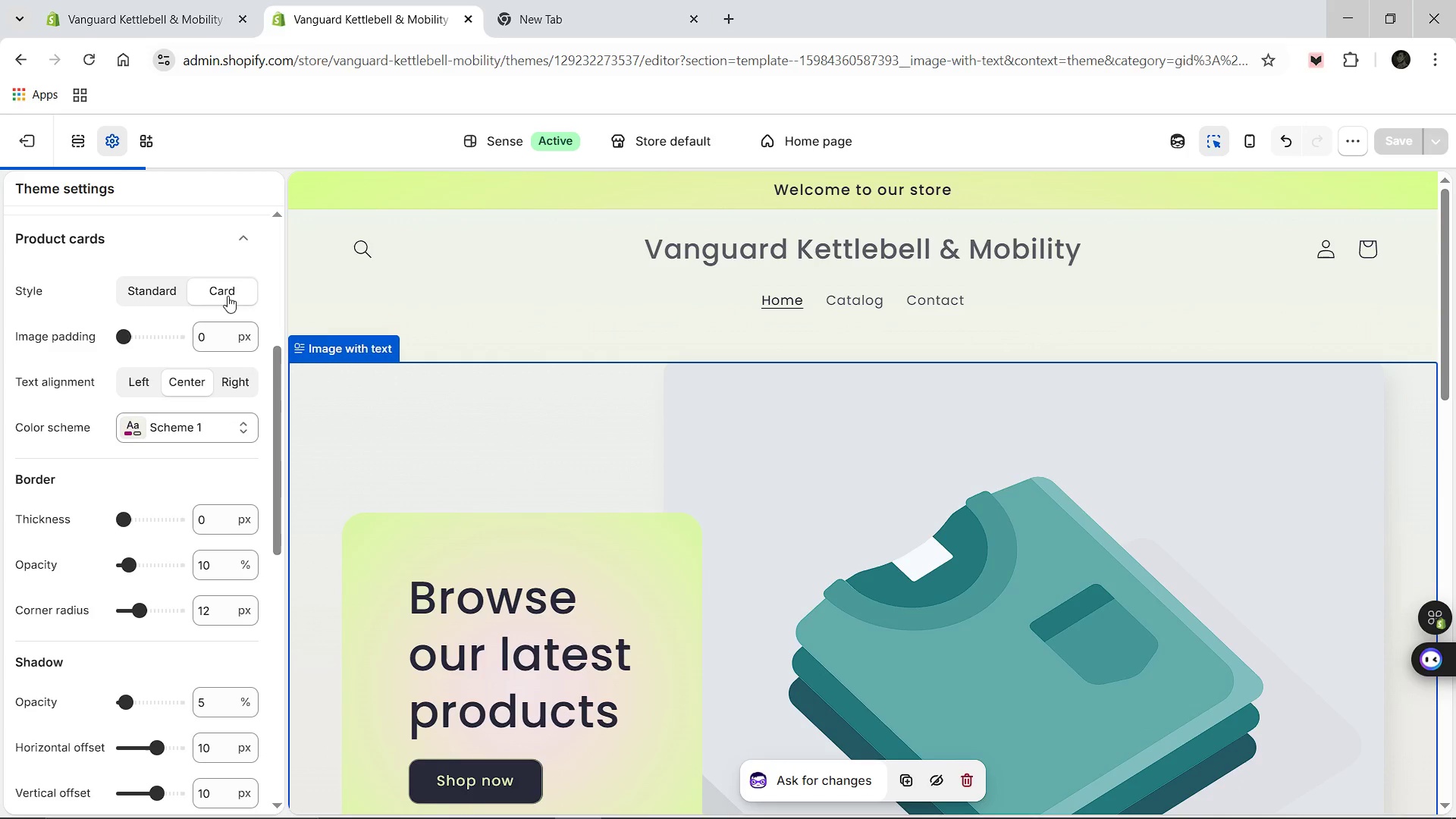 
left_click([143, 294])
 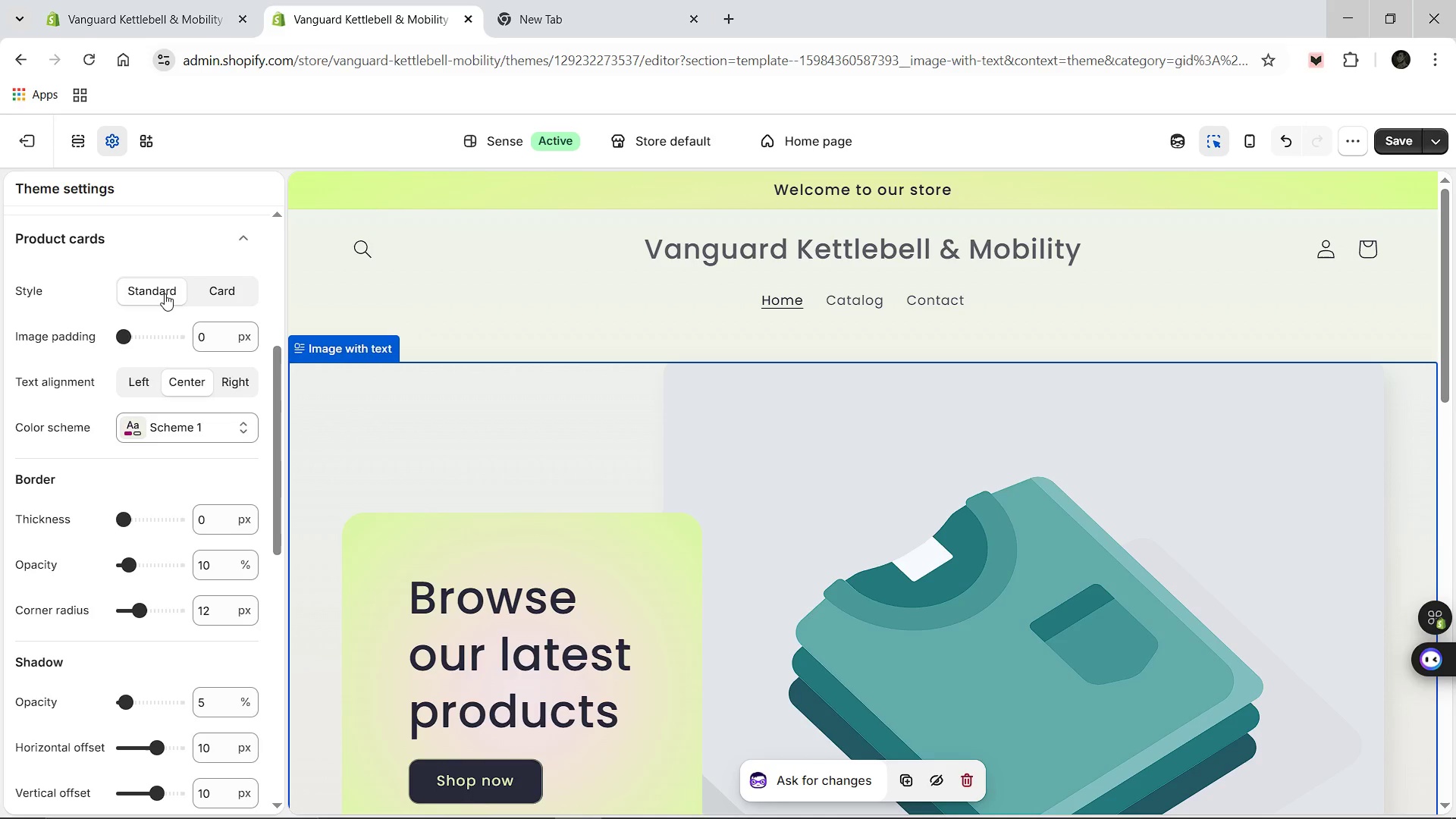 
wait(25.62)
 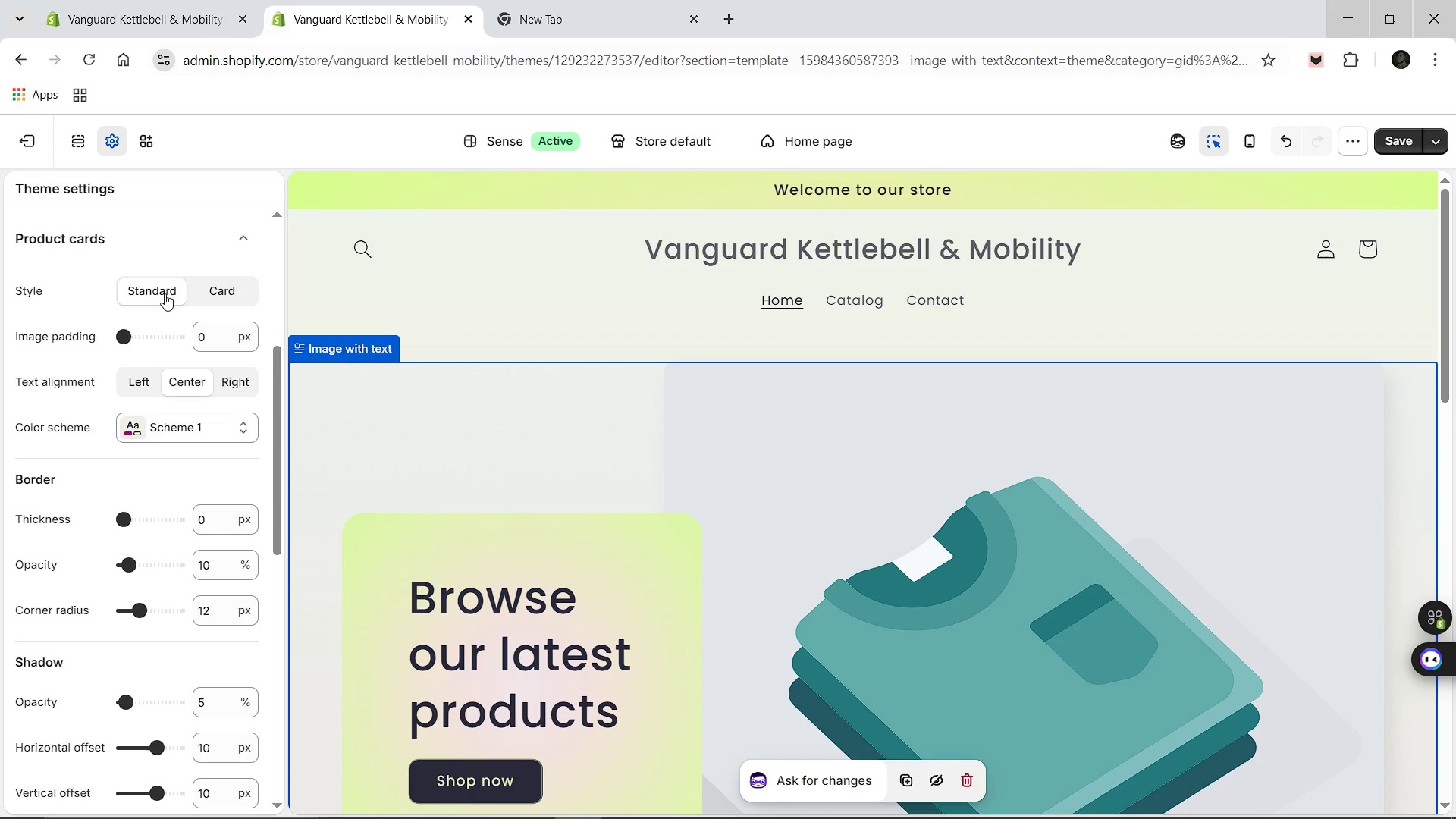 
scroll: coordinate [150, 393], scroll_direction: down, amount: 3.0
 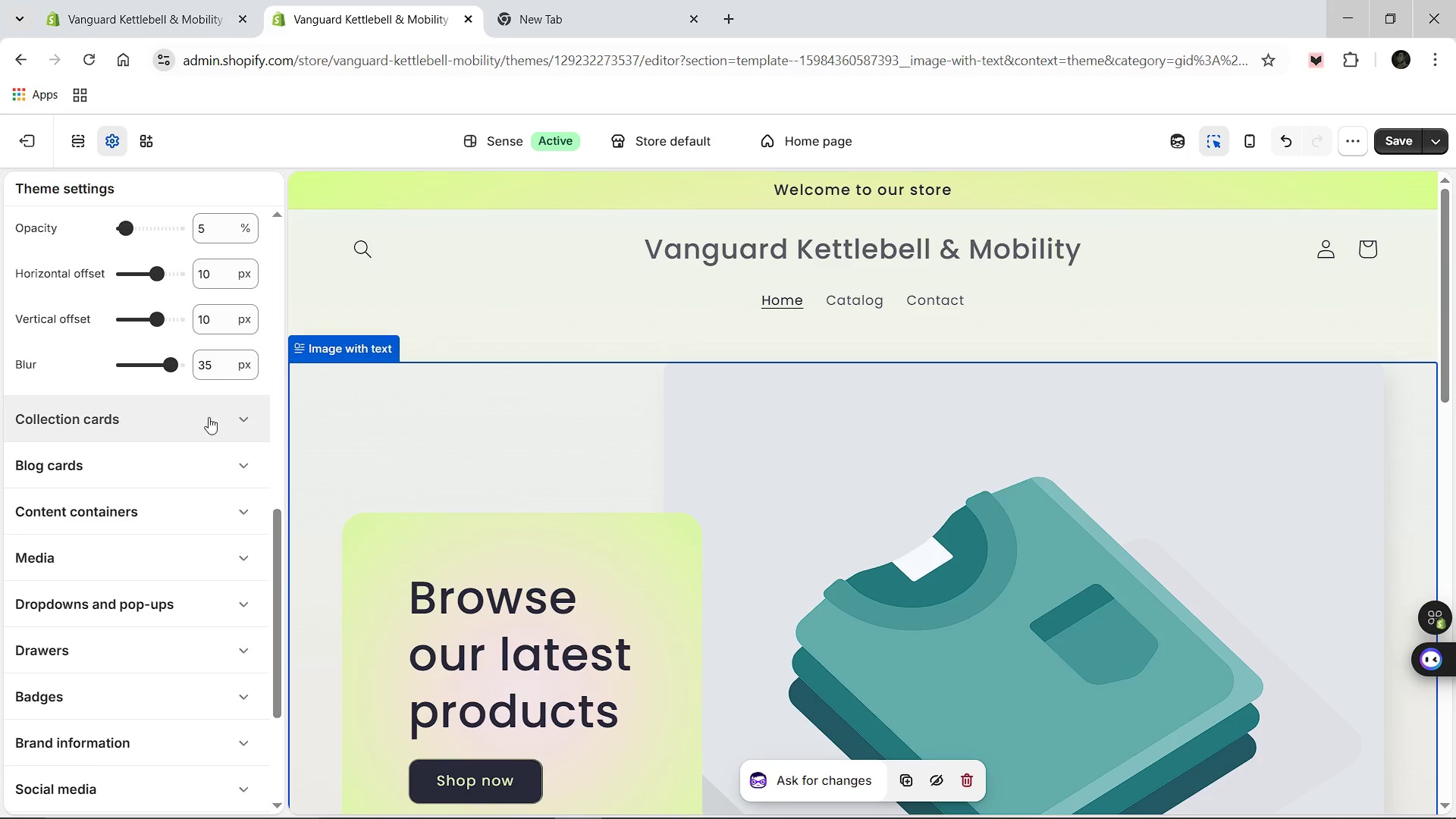 
left_click([230, 417])
 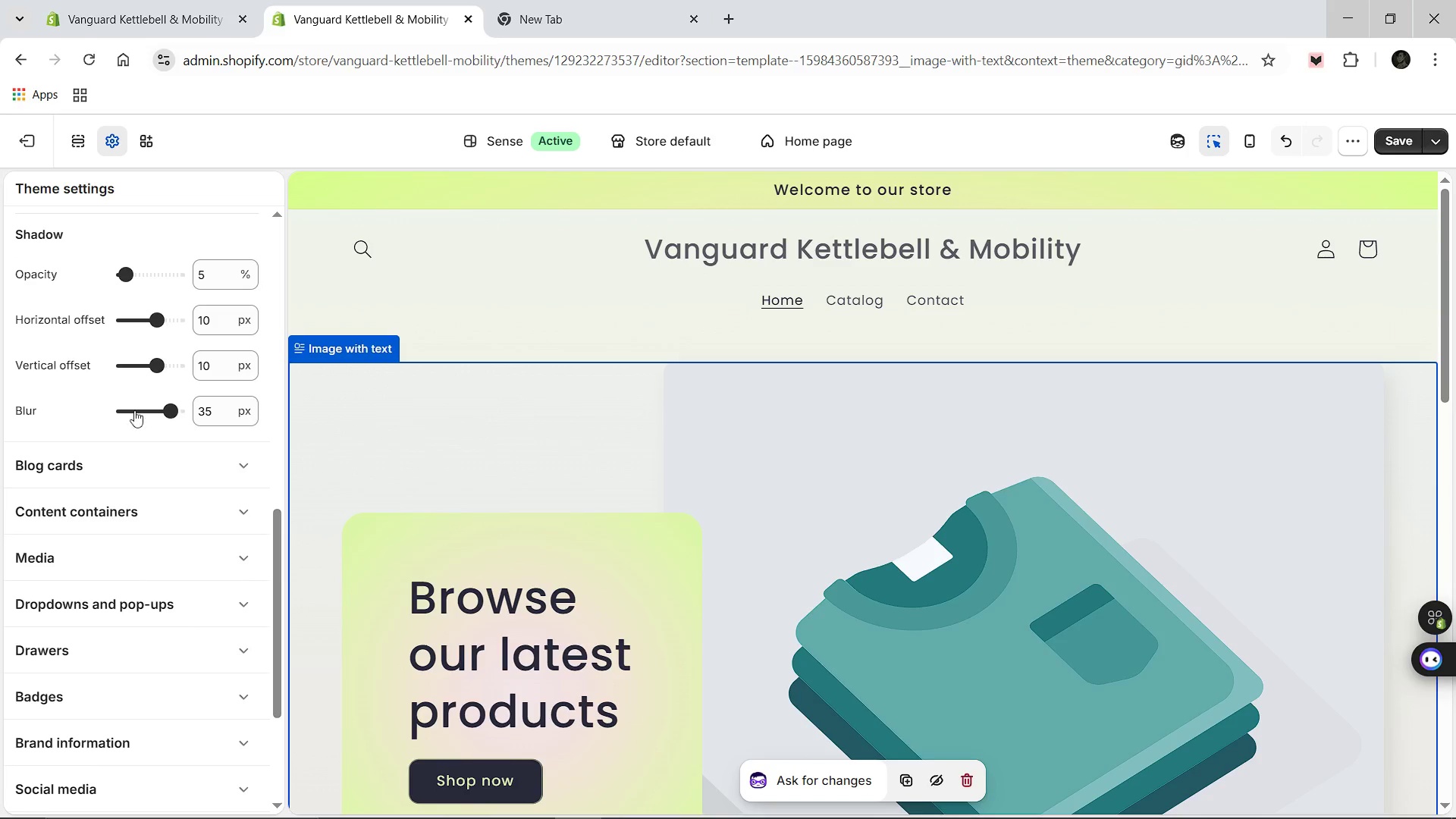 
scroll: coordinate [223, 422], scroll_direction: up, amount: 6.0
 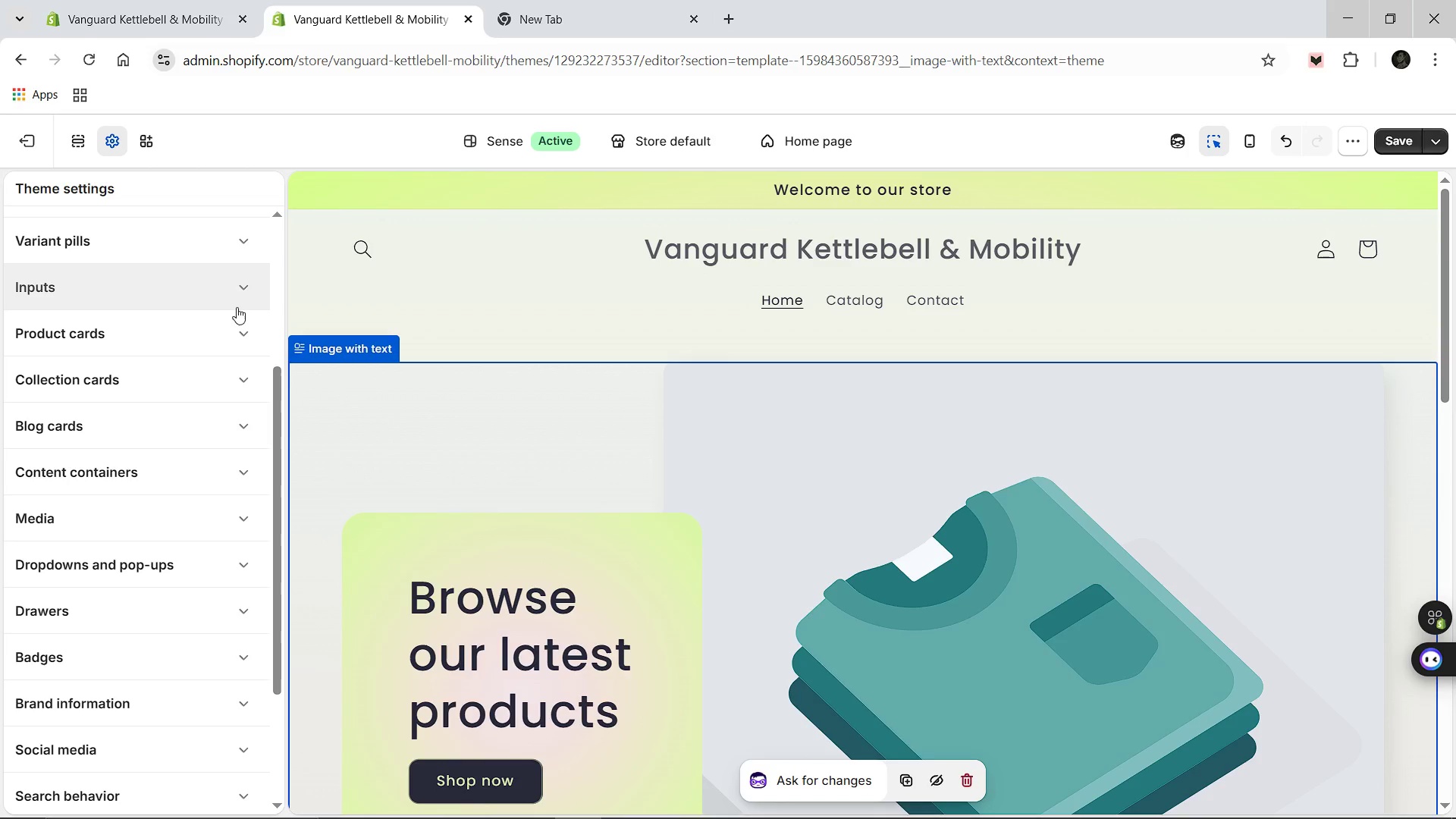 
wait(9.03)
 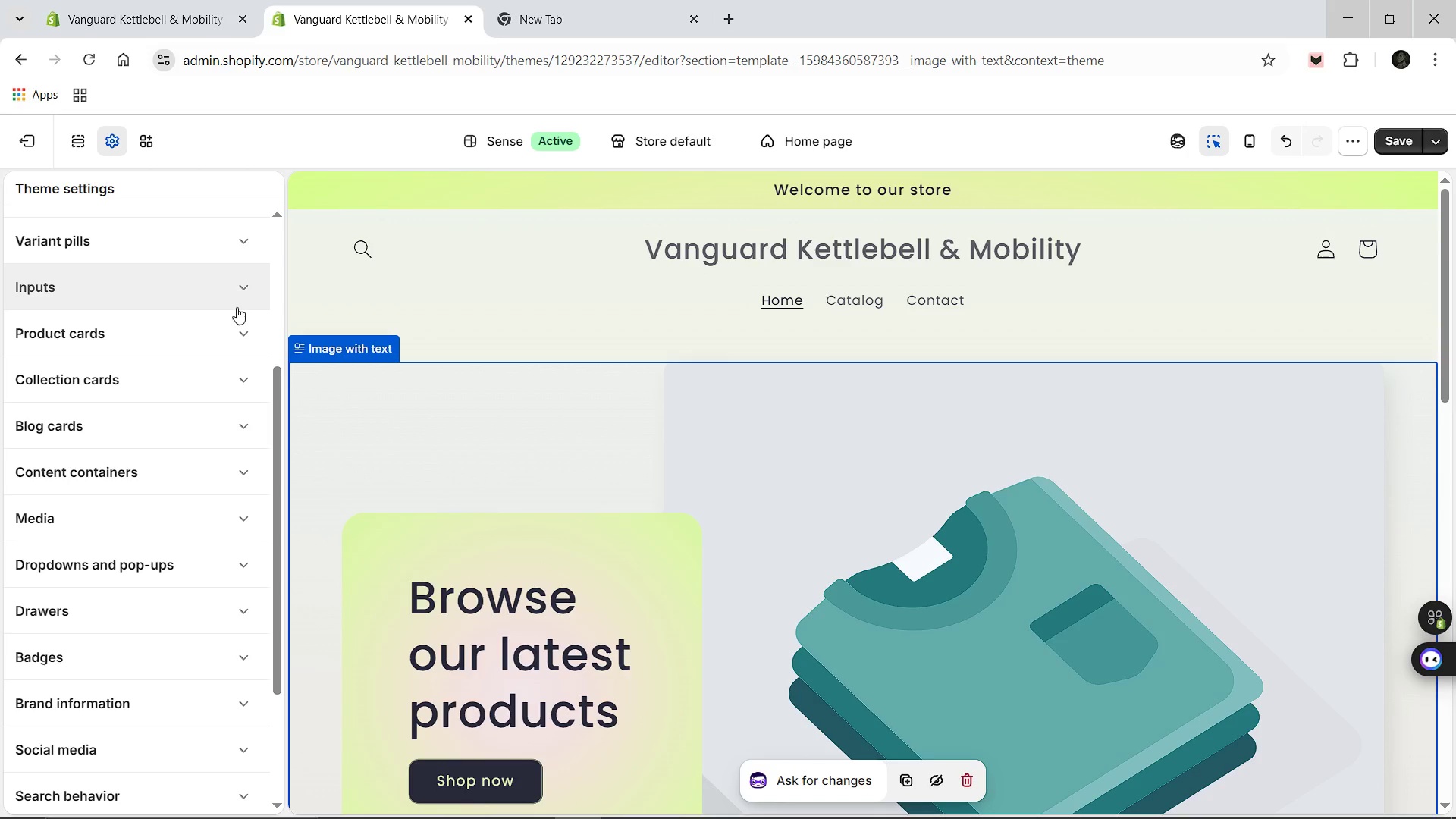 
scroll: coordinate [237, 307], scroll_direction: down, amount: 2.0
 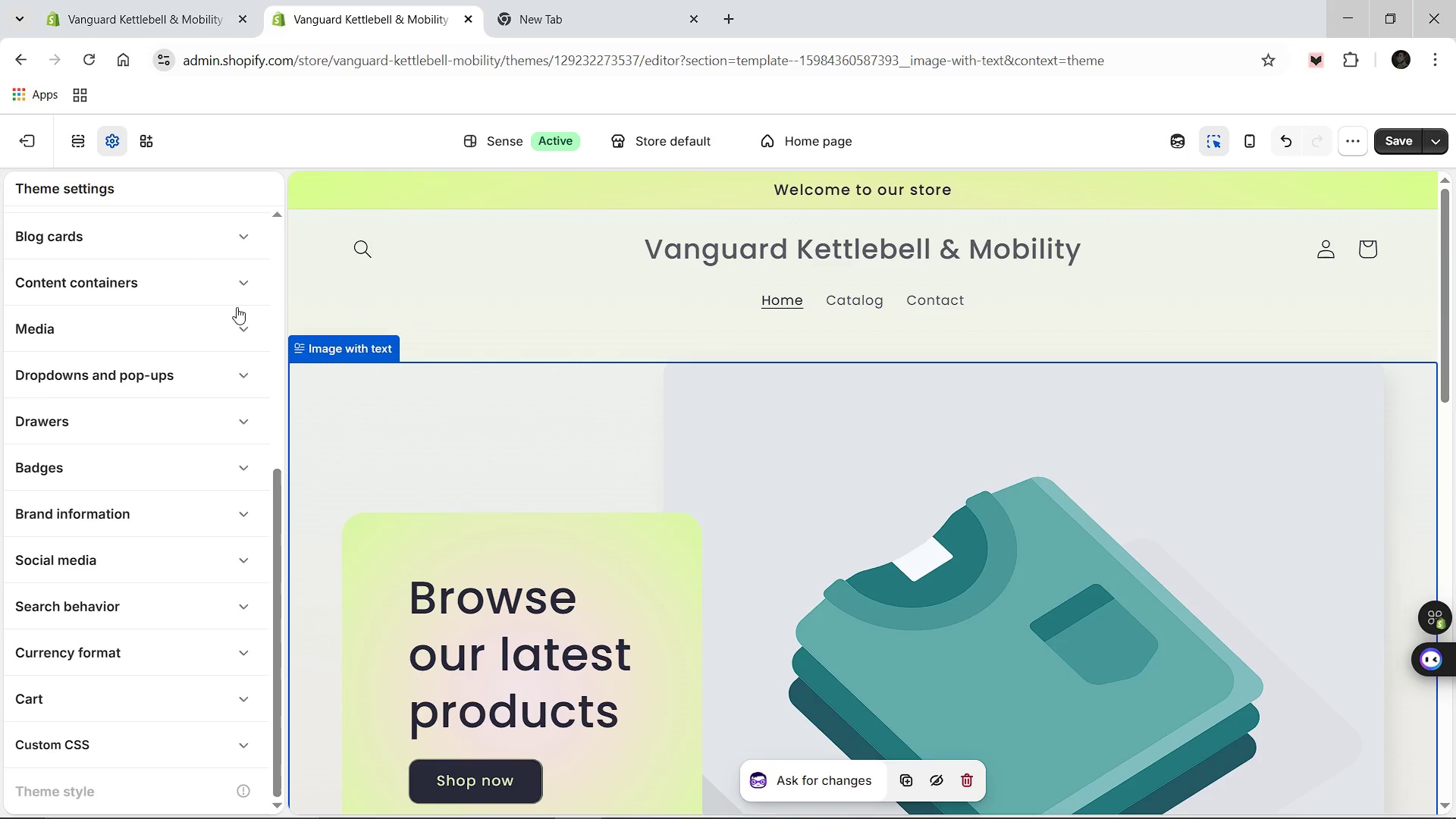 
scroll: coordinate [237, 307], scroll_direction: up, amount: 5.0
 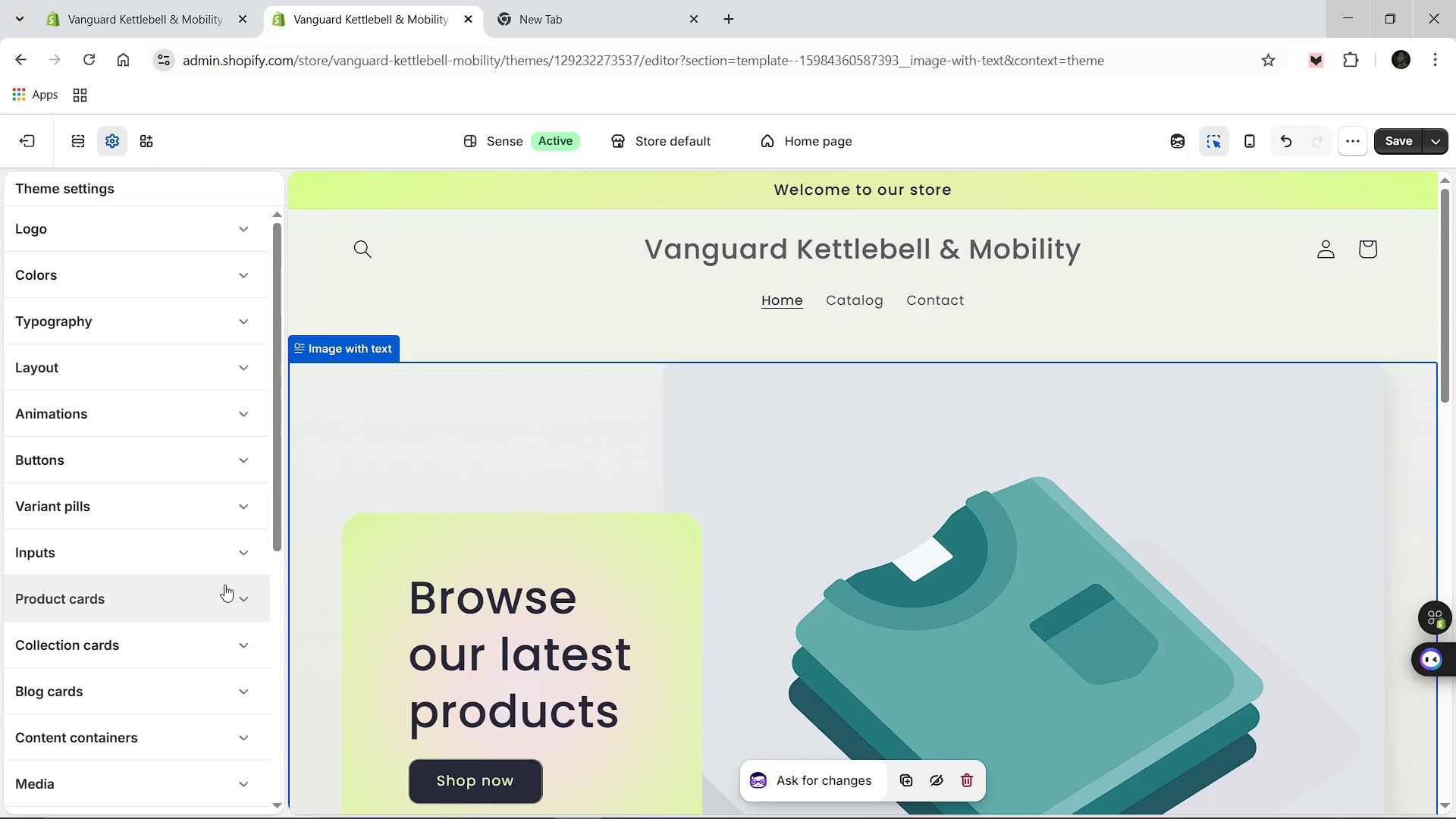 
left_click([230, 598])
 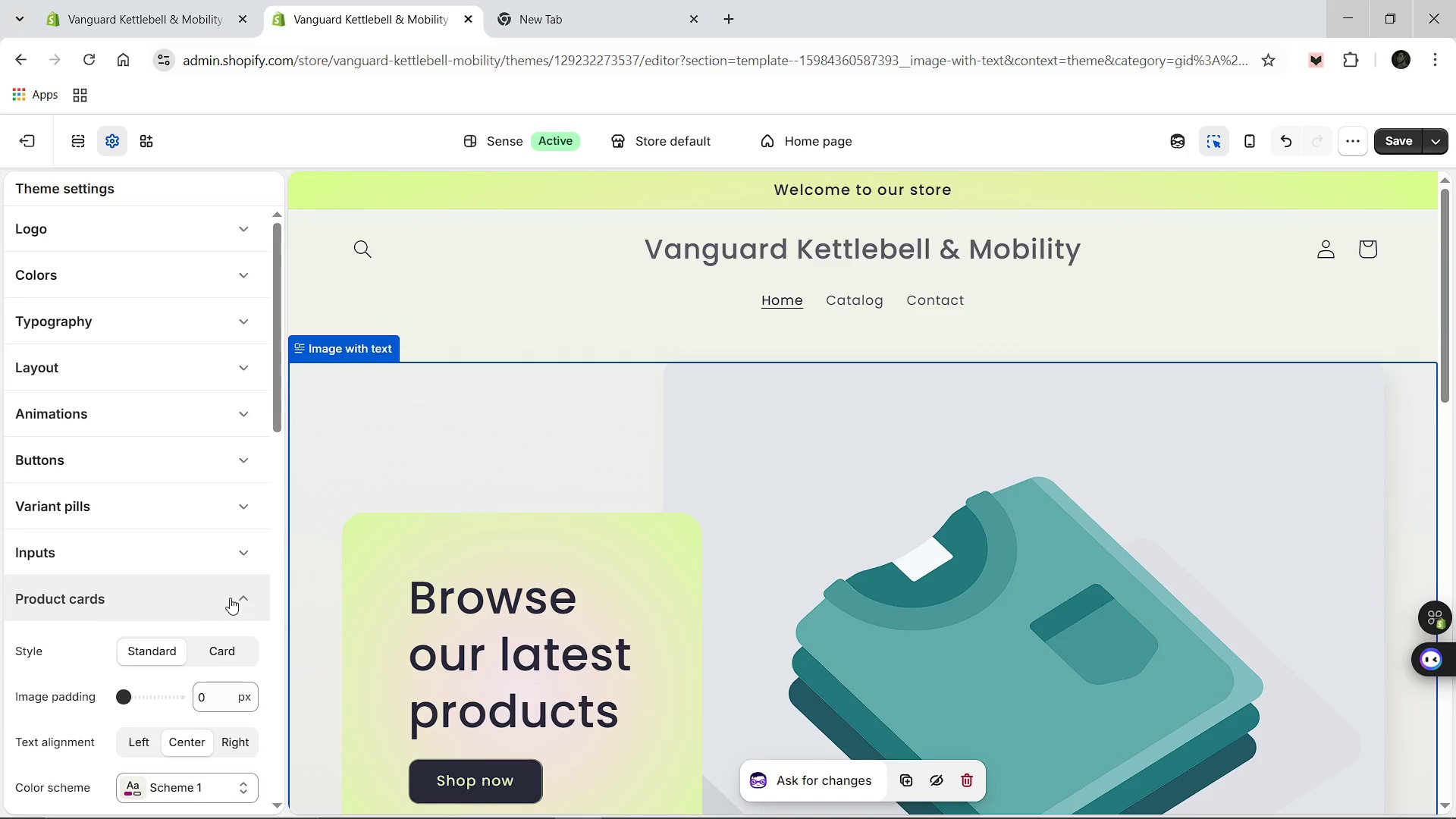 
wait(11.44)
 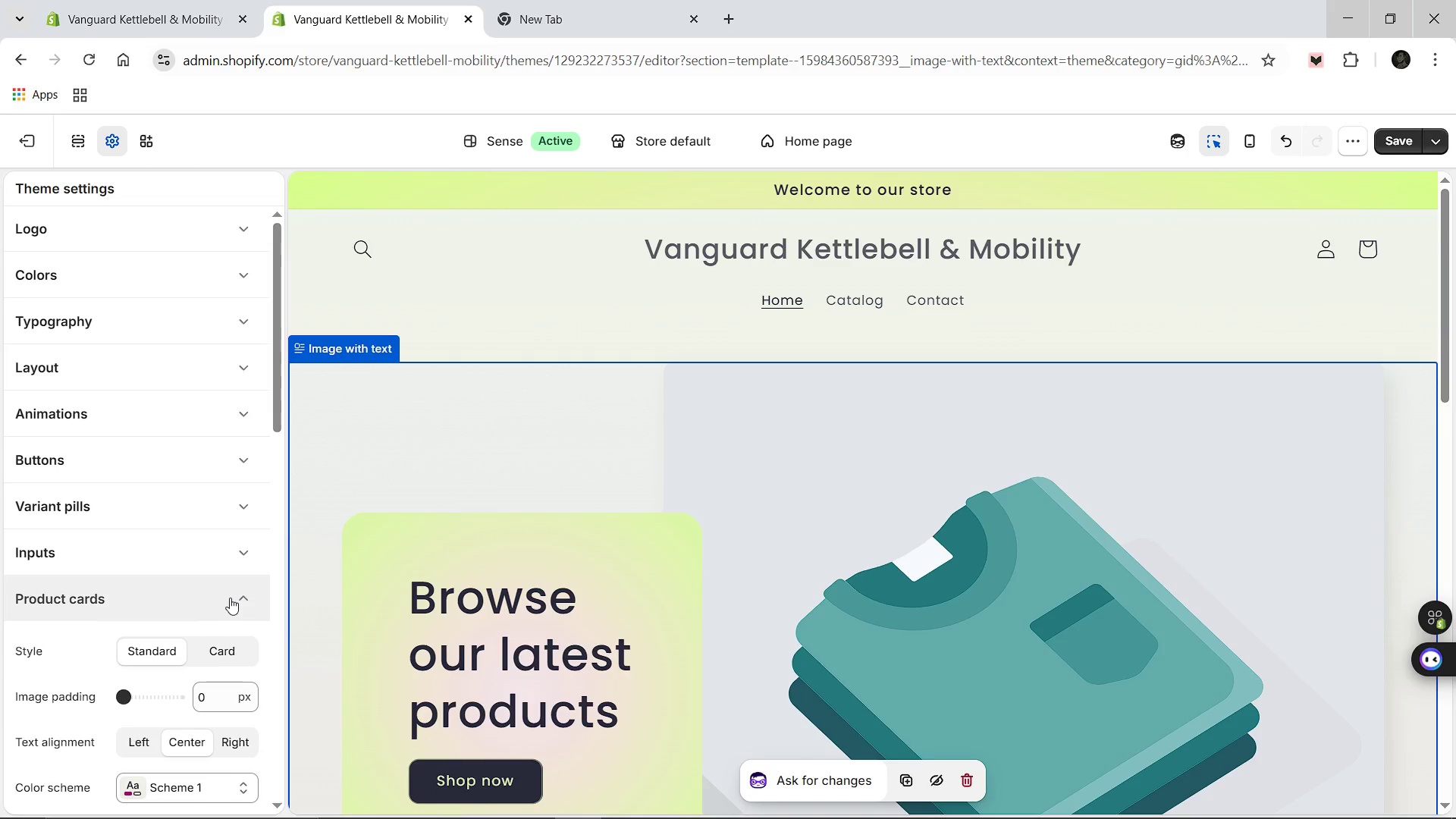 
scroll: coordinate [90, 588], scroll_direction: down, amount: 4.0
 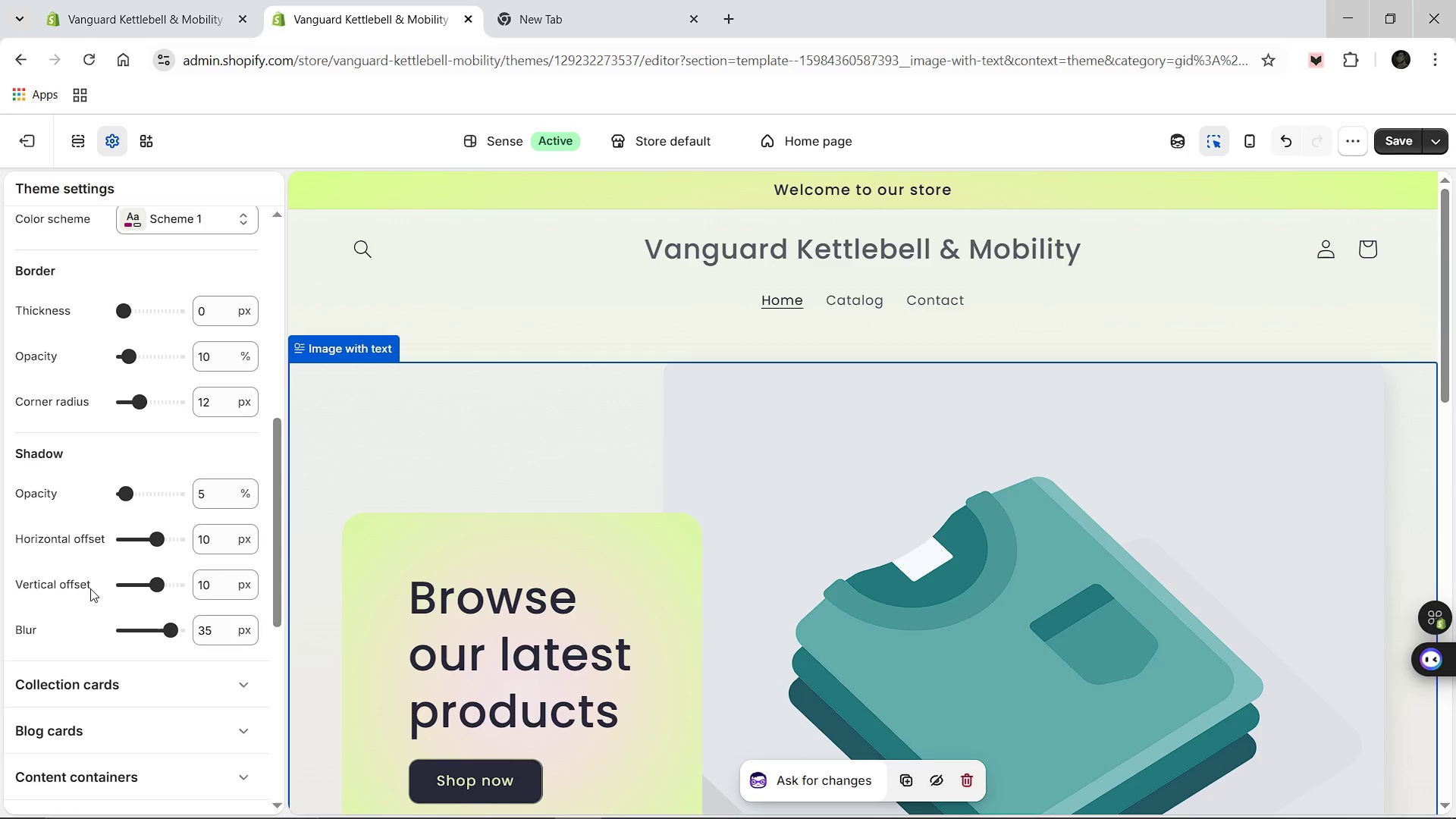 
wait(15.09)
 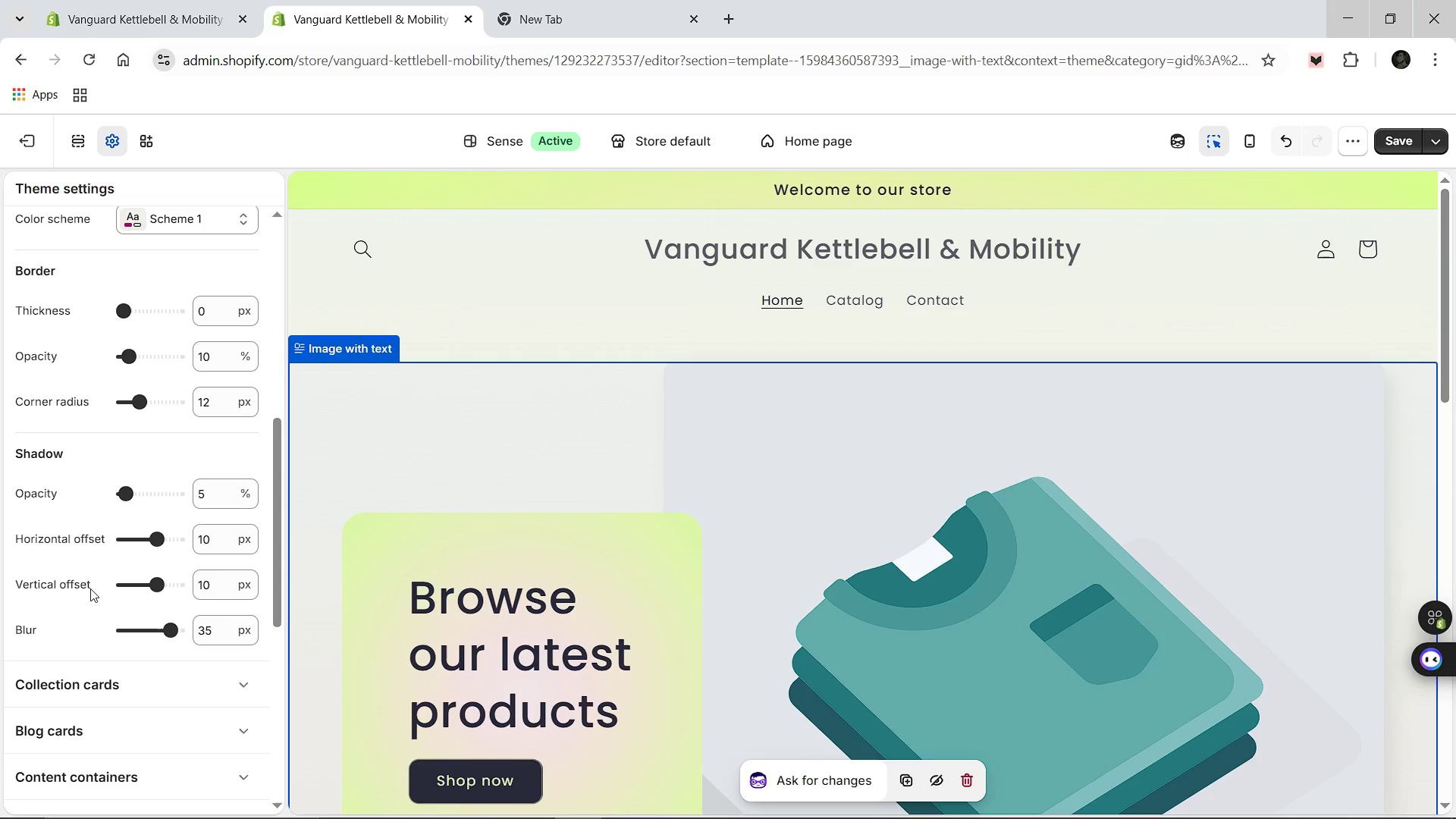 
scroll: coordinate [152, 394], scroll_direction: up, amount: 4.0
 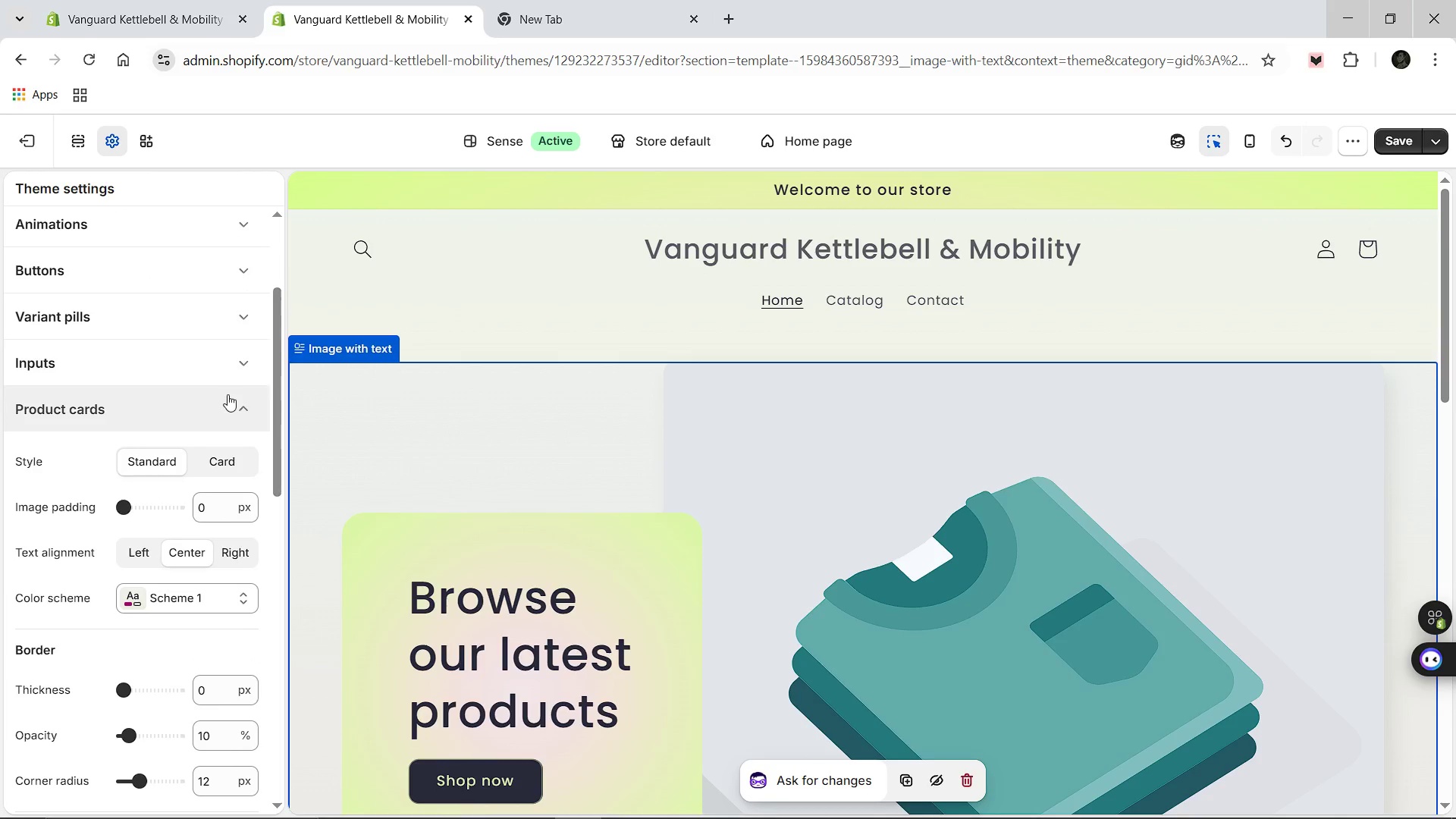 
left_click([234, 403])
 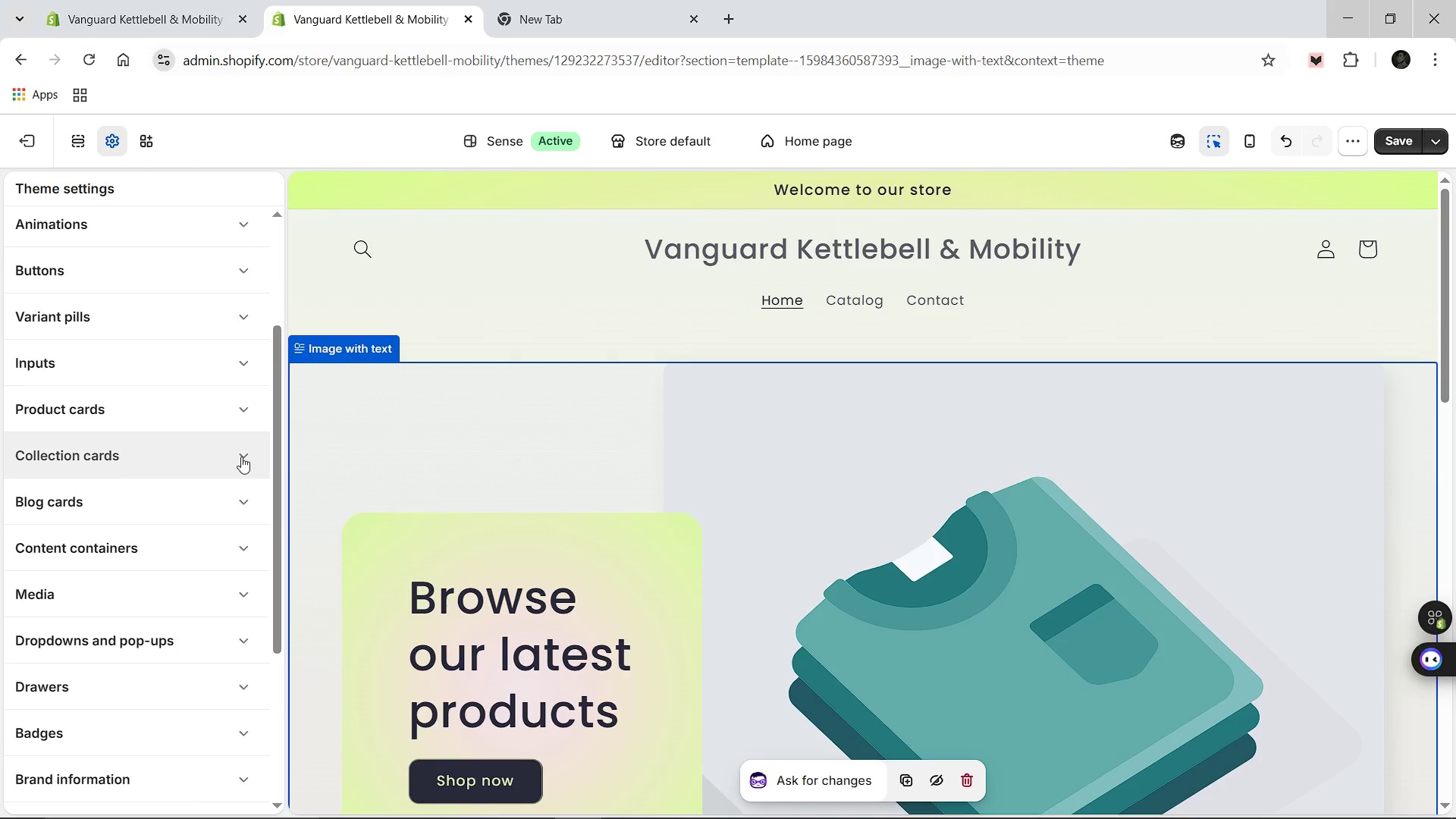 
left_click([243, 457])
 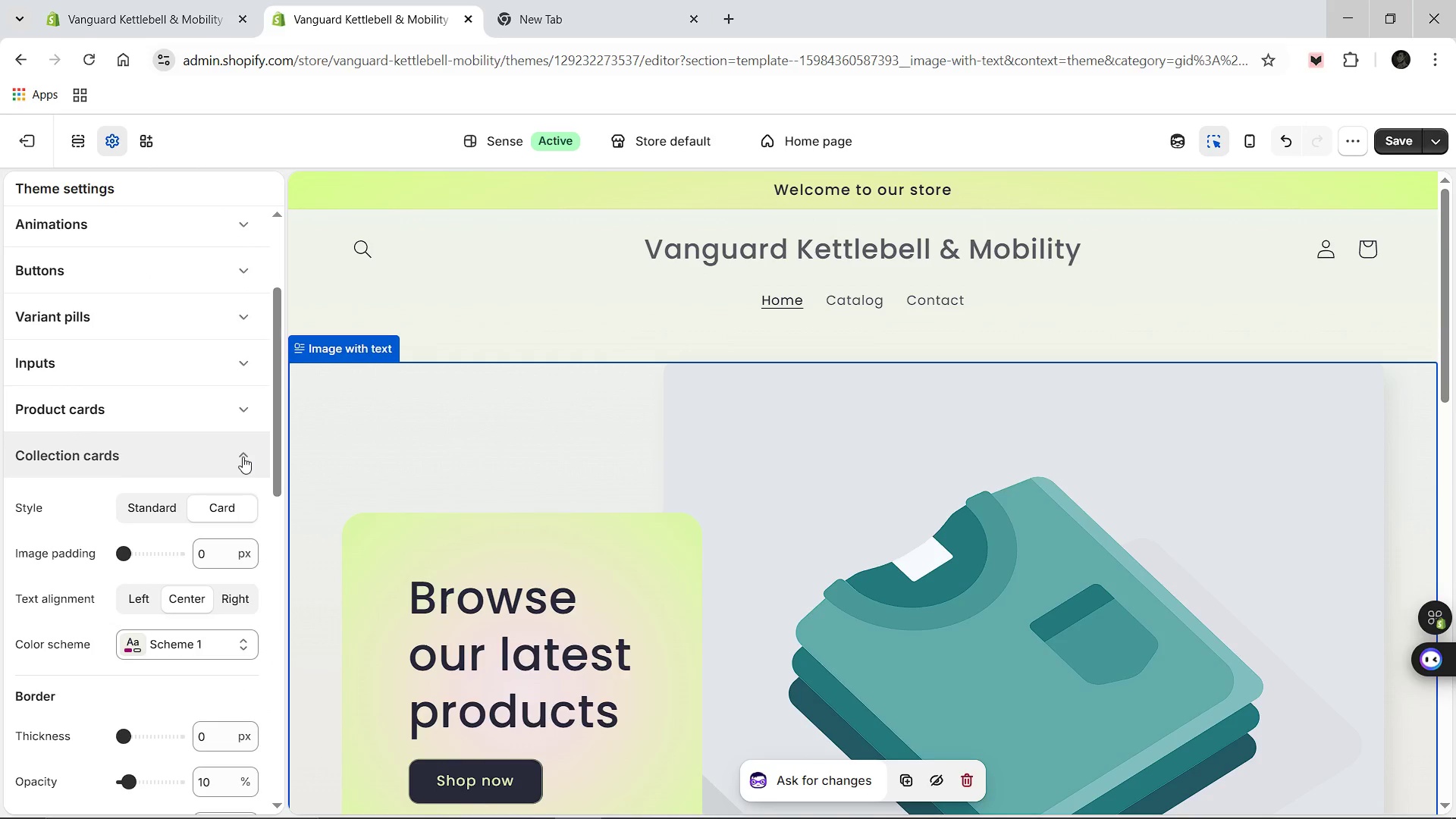 
wait(7.67)
 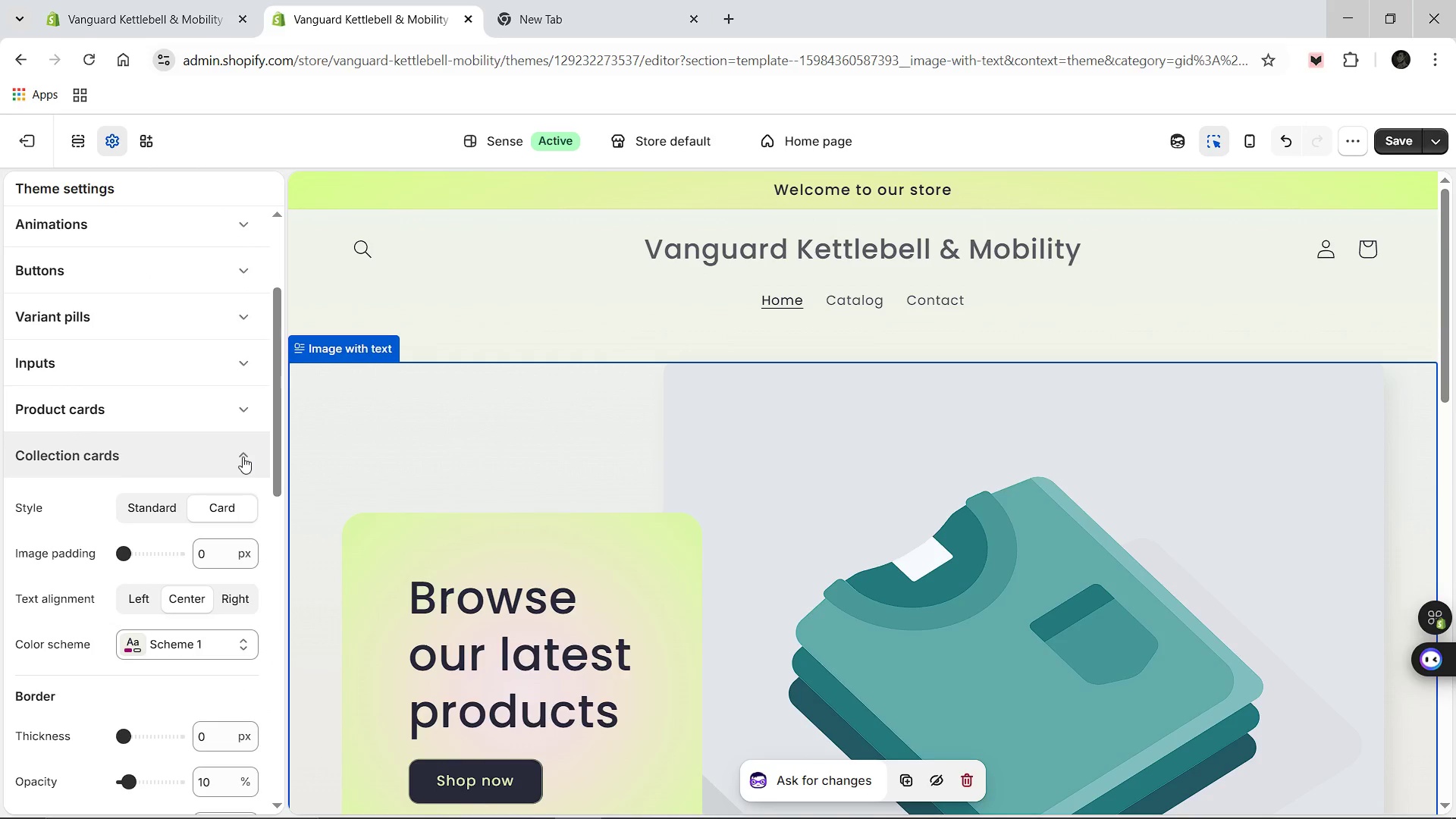 
left_click([171, 506])
 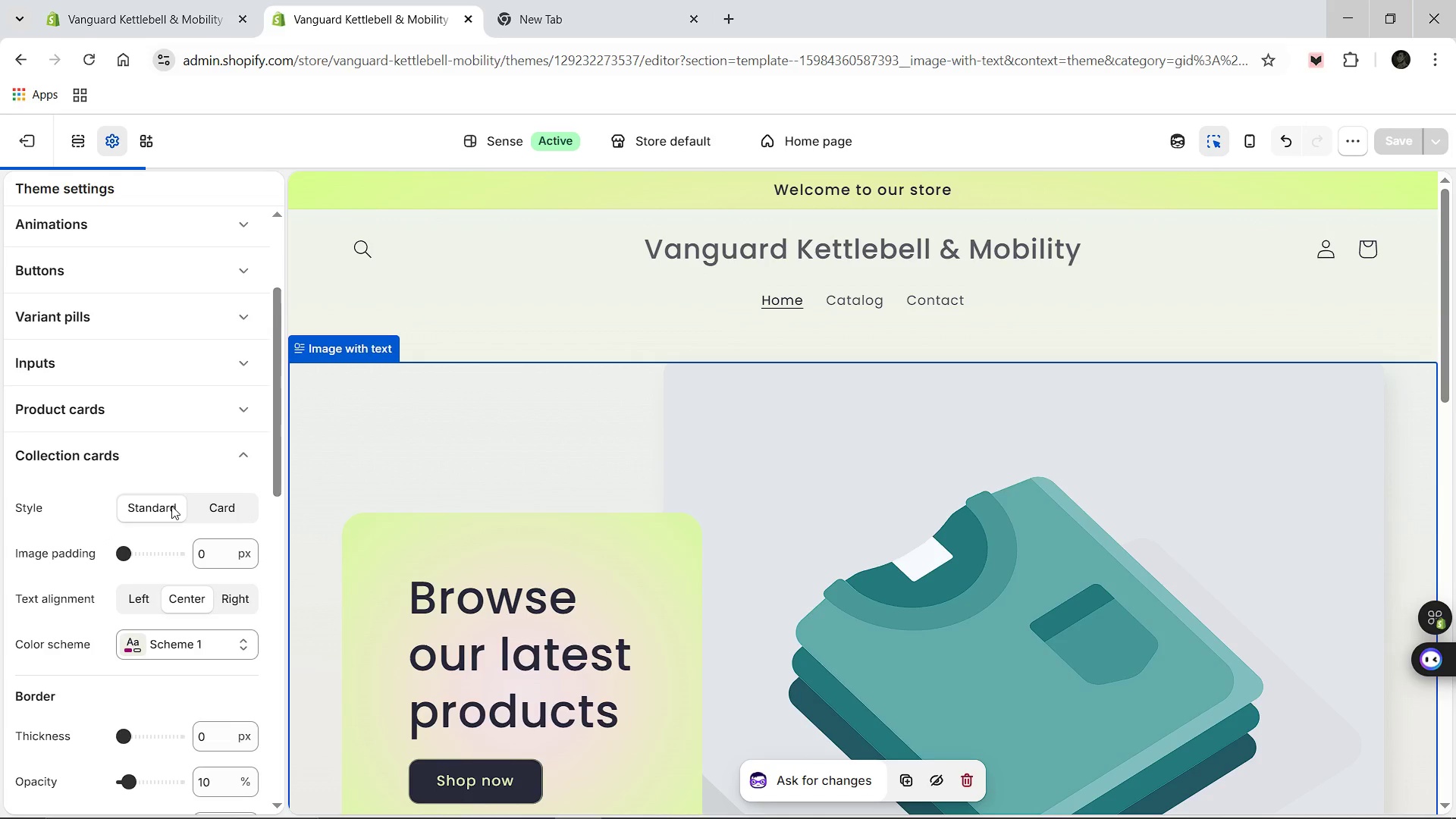 
wait(7.06)
 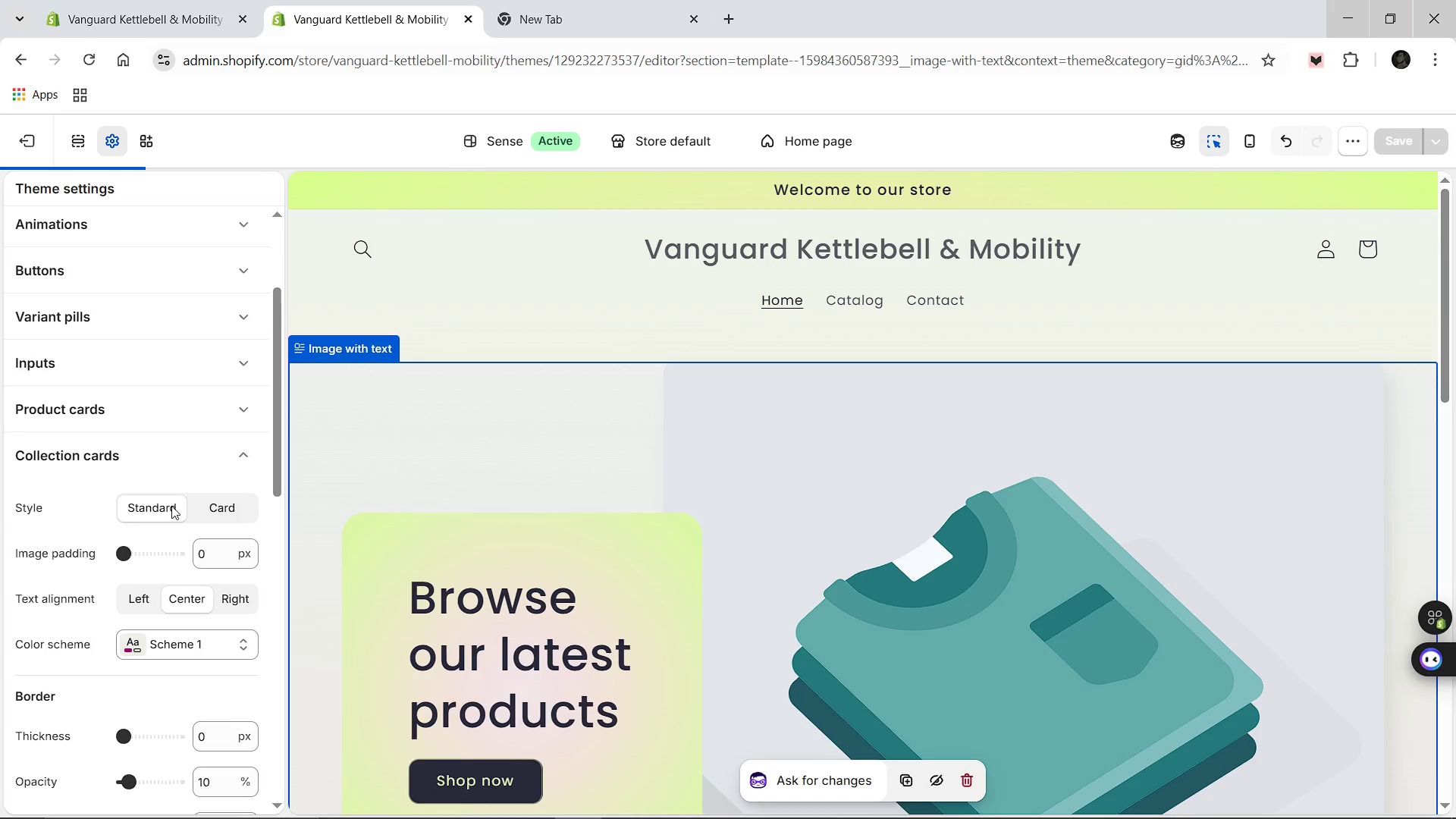 
scroll: coordinate [171, 506], scroll_direction: down, amount: 4.0
 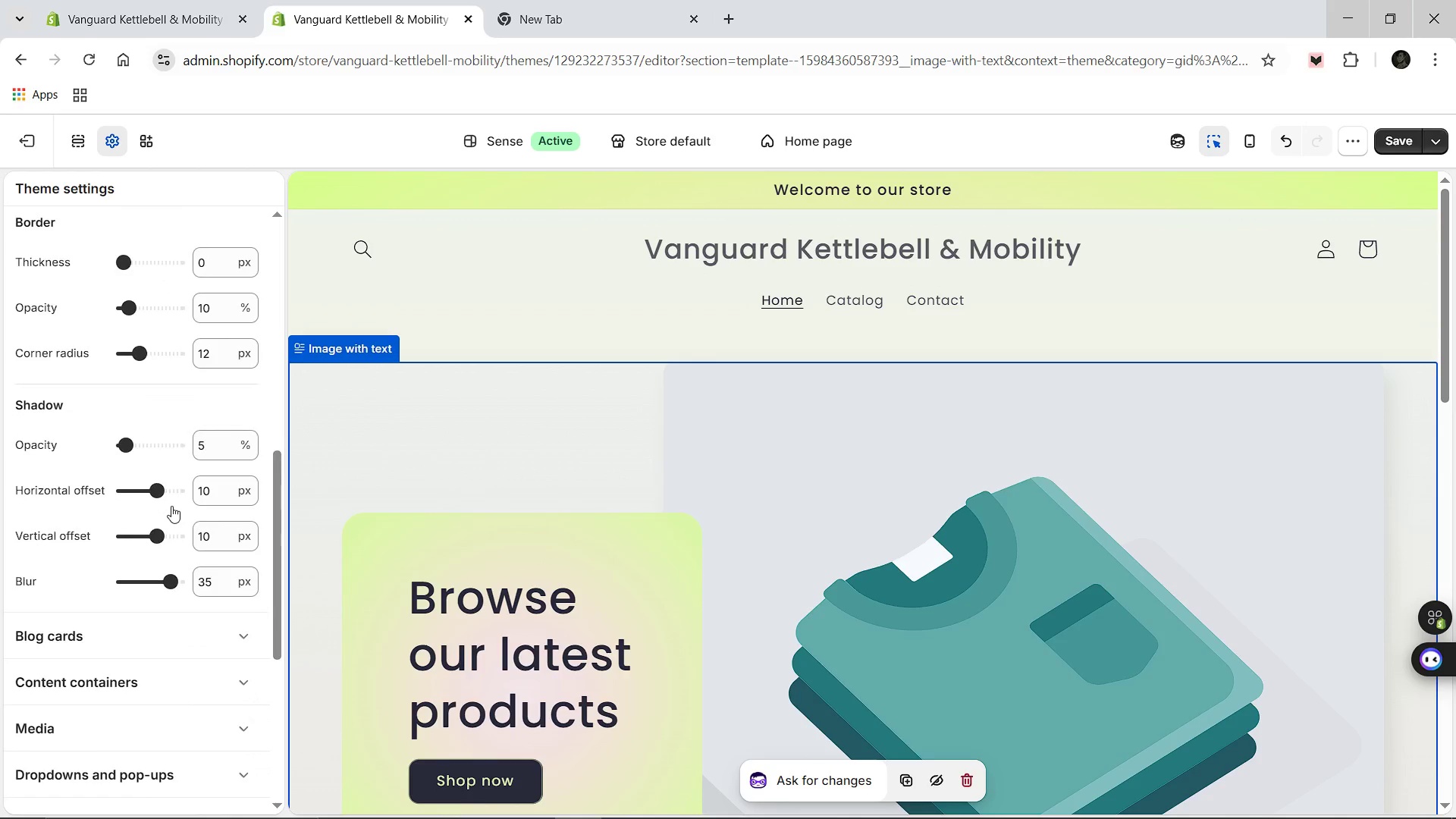 
wait(8.11)
 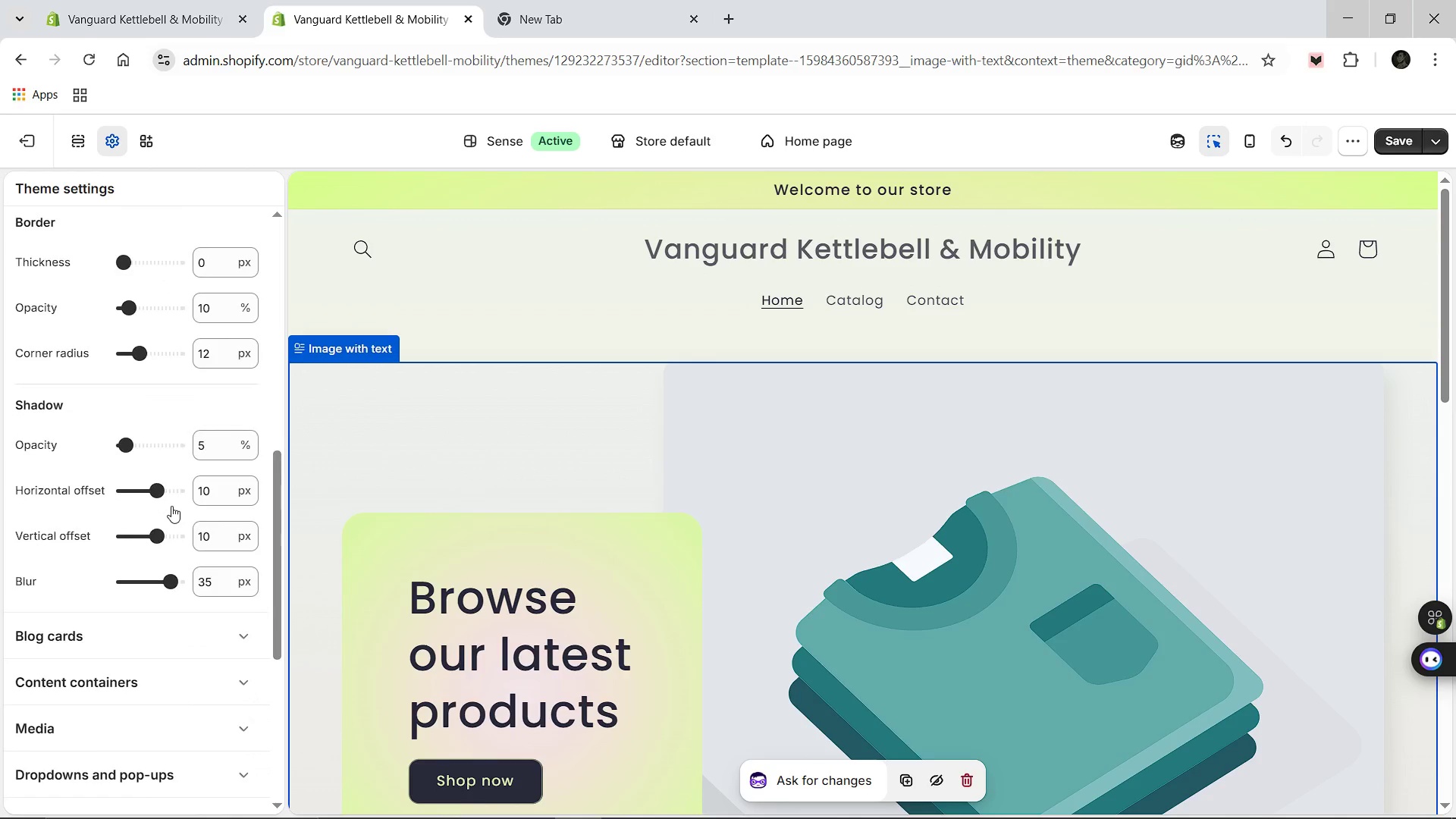 
scroll: coordinate [171, 506], scroll_direction: down, amount: 1.0
 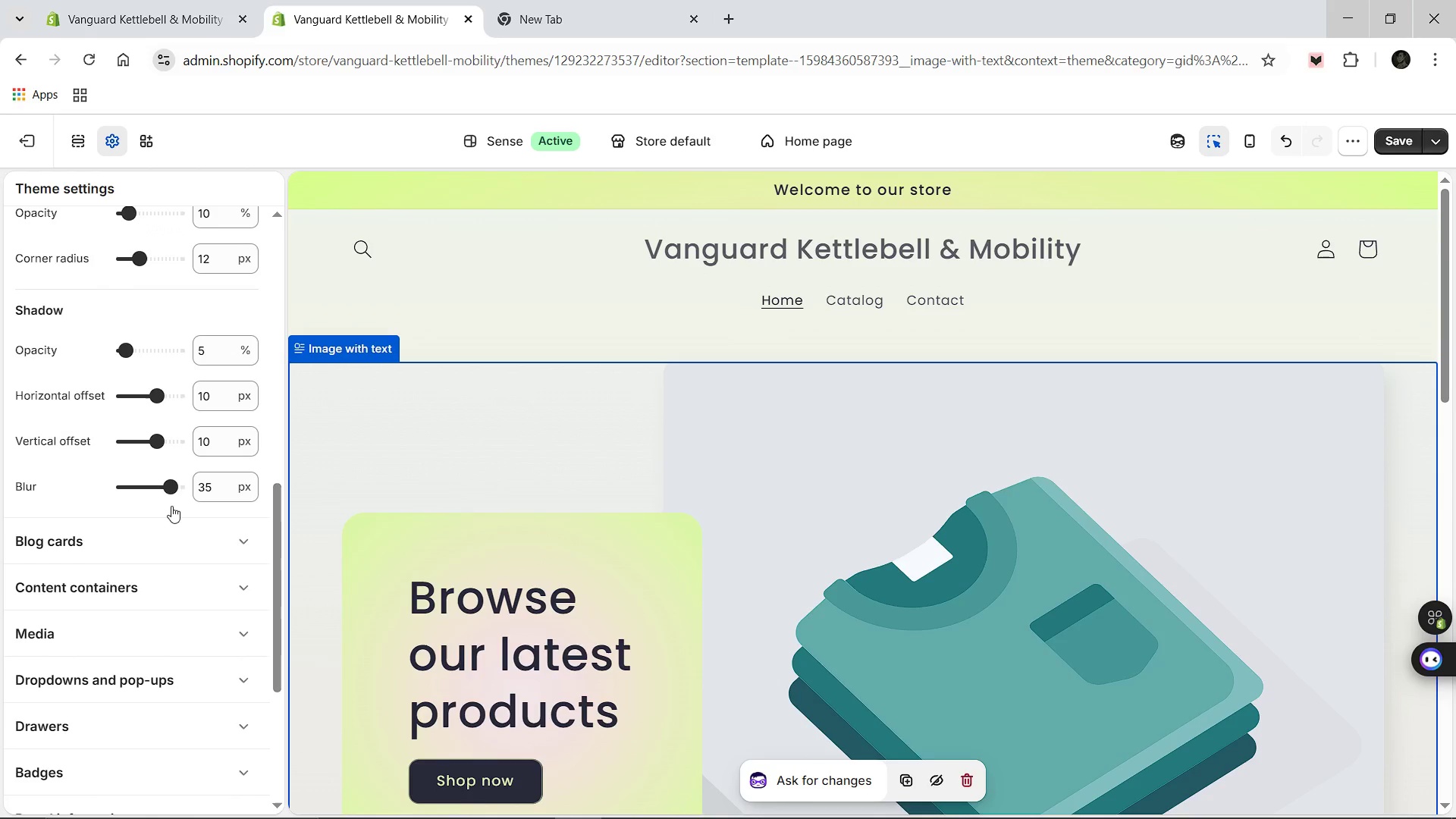 
scroll: coordinate [171, 506], scroll_direction: up, amount: 1.0
 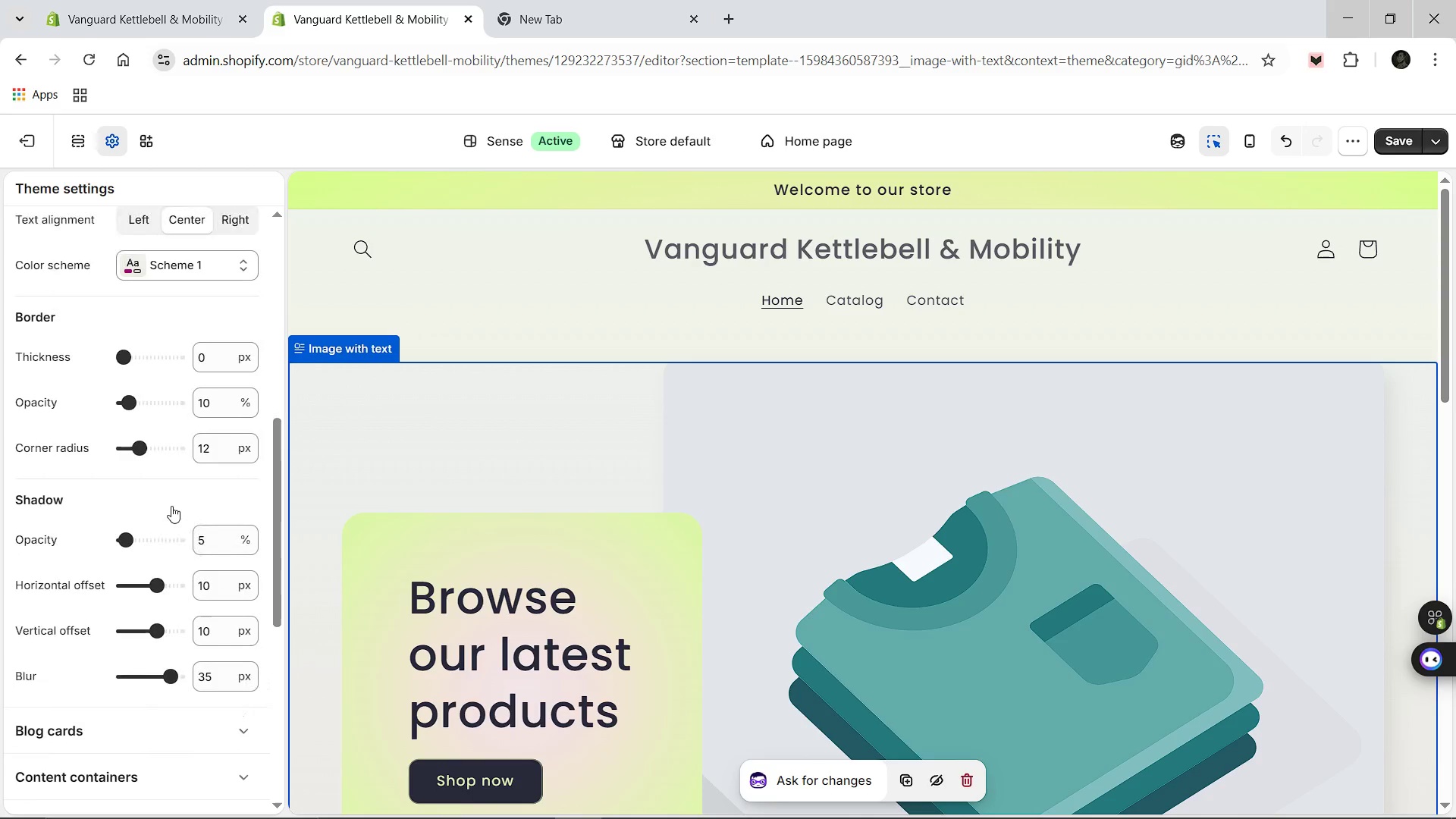 
wait(11.14)
 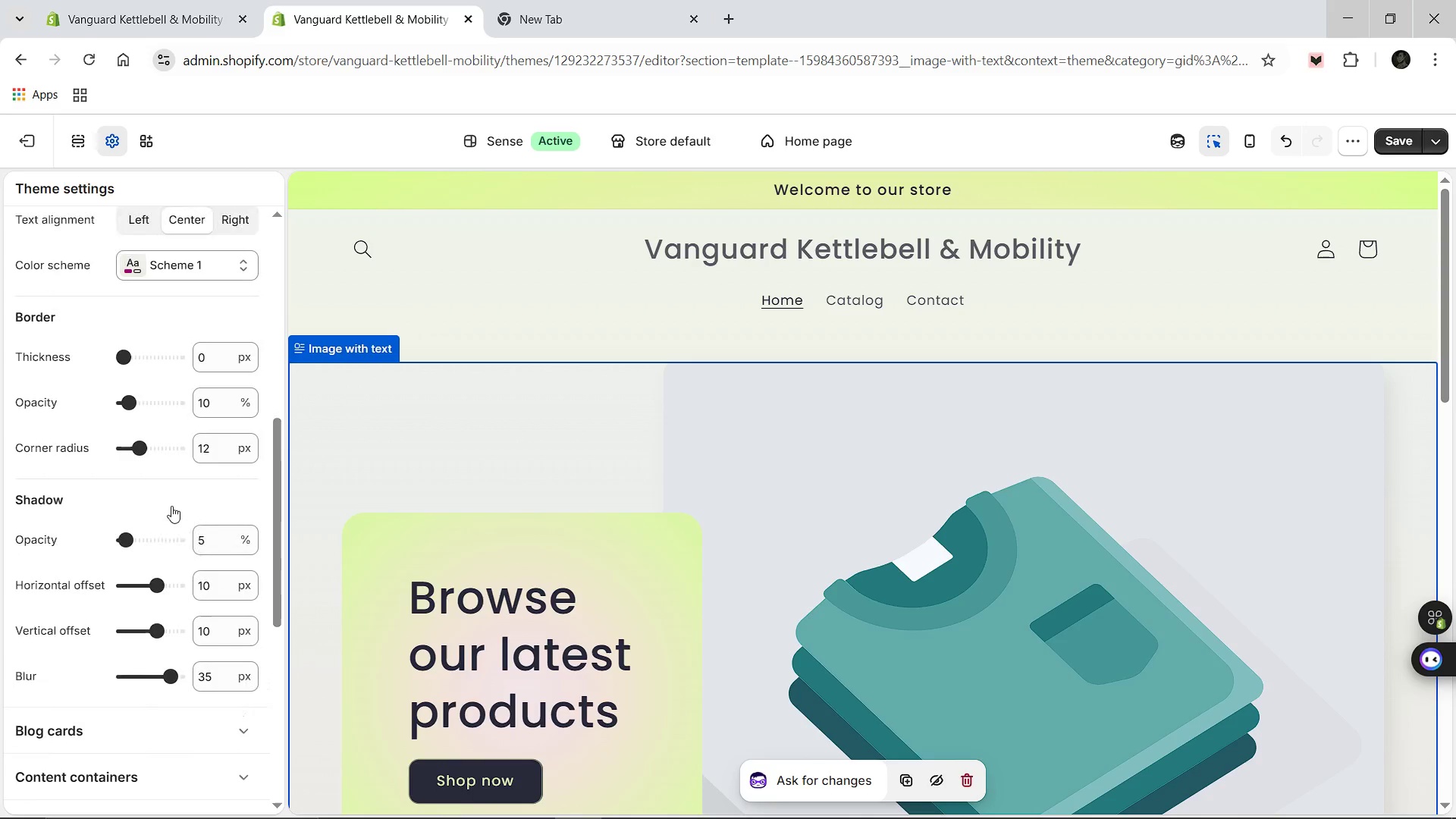 
scroll: coordinate [171, 506], scroll_direction: up, amount: 1.0
 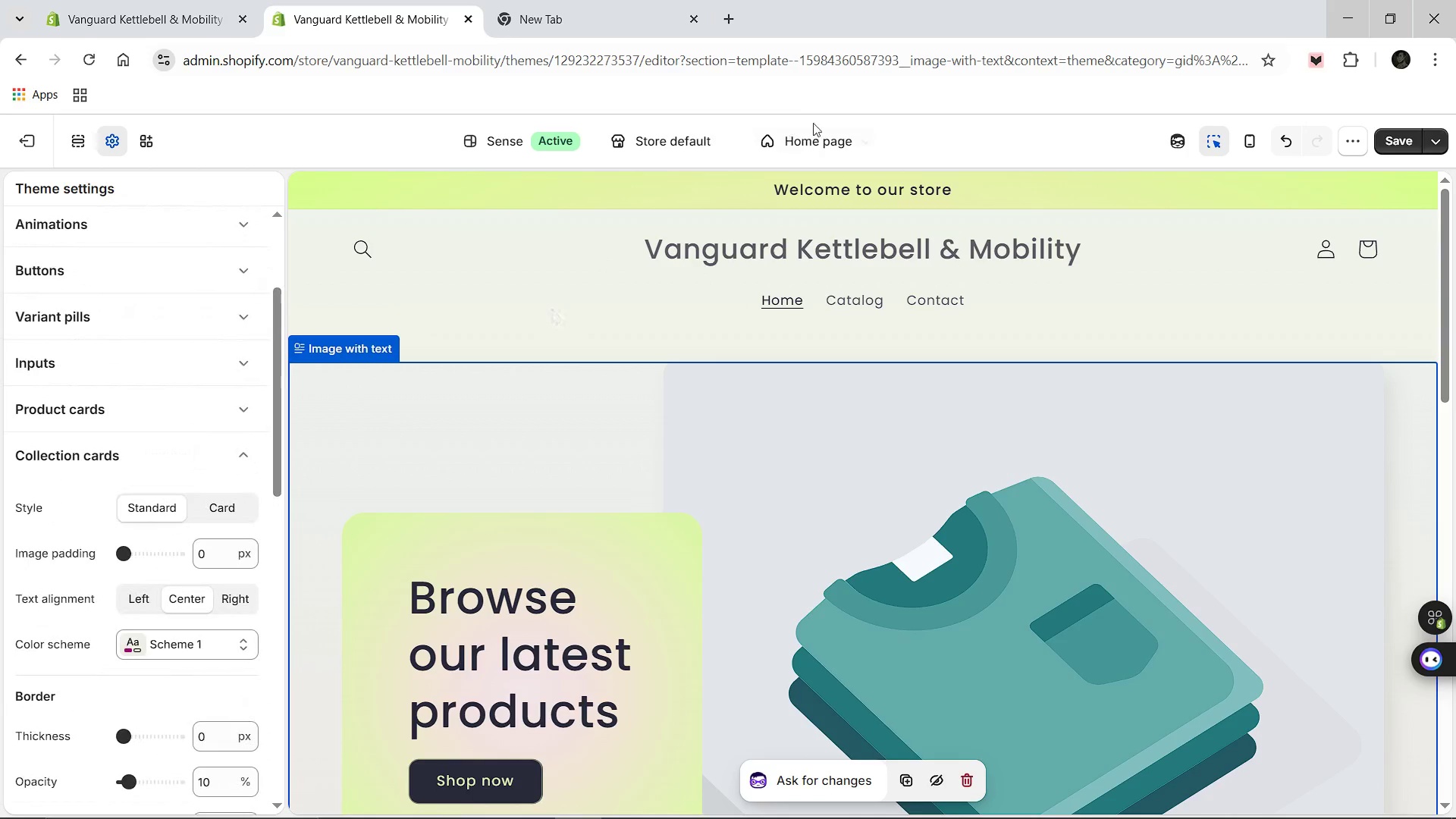 
left_click([817, 140])
 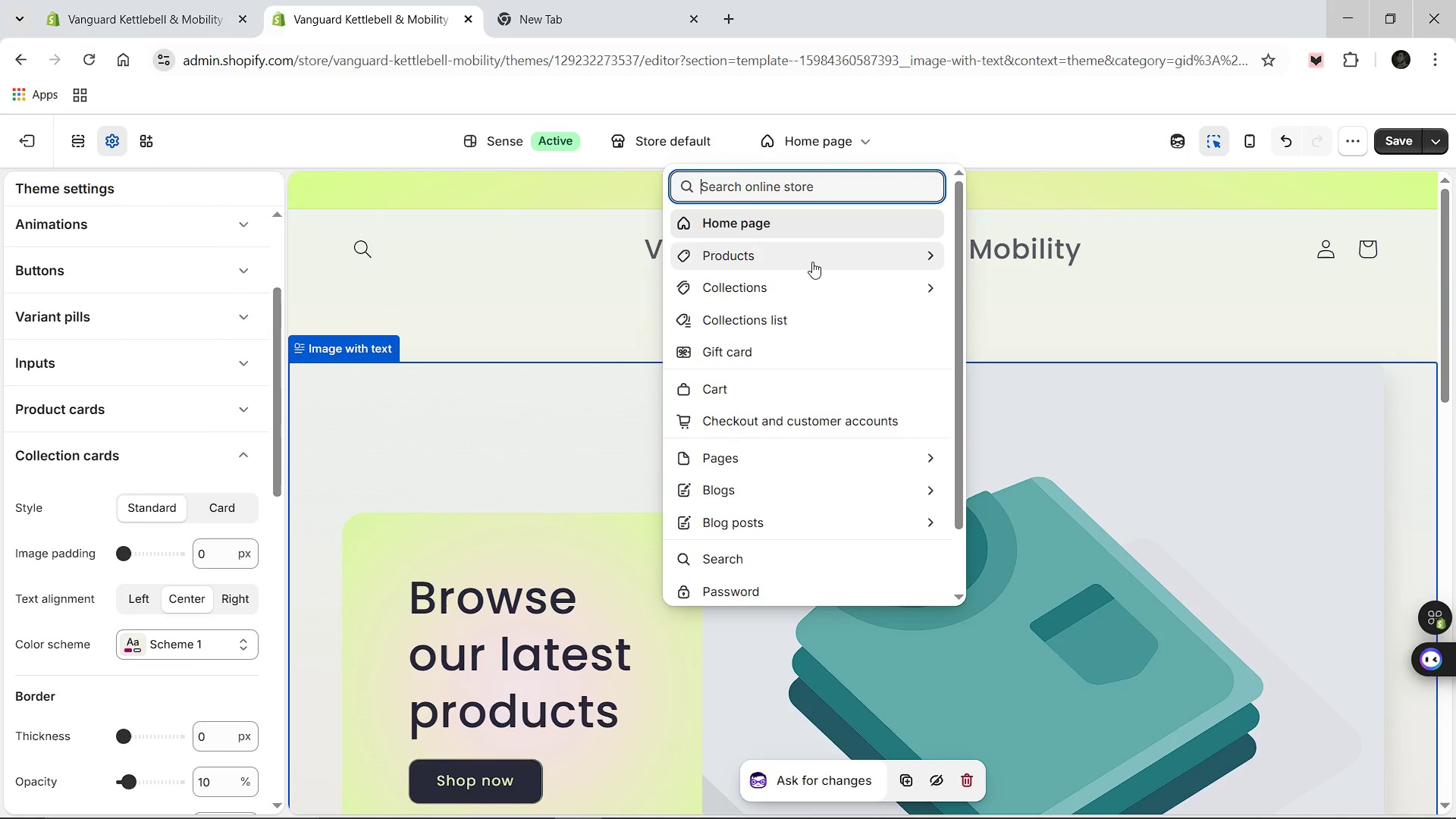 
left_click([812, 262])
 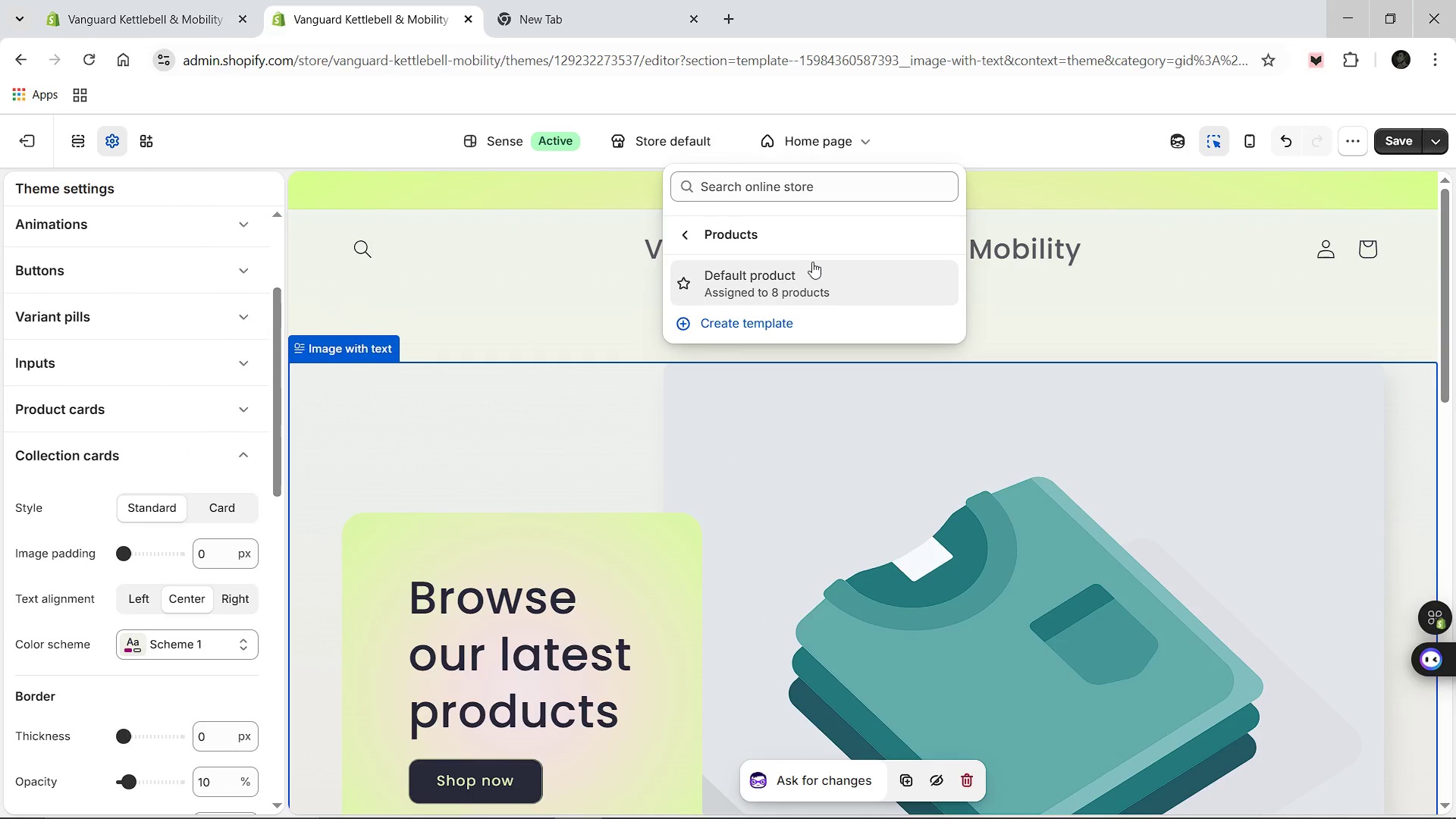 
wait(5.34)
 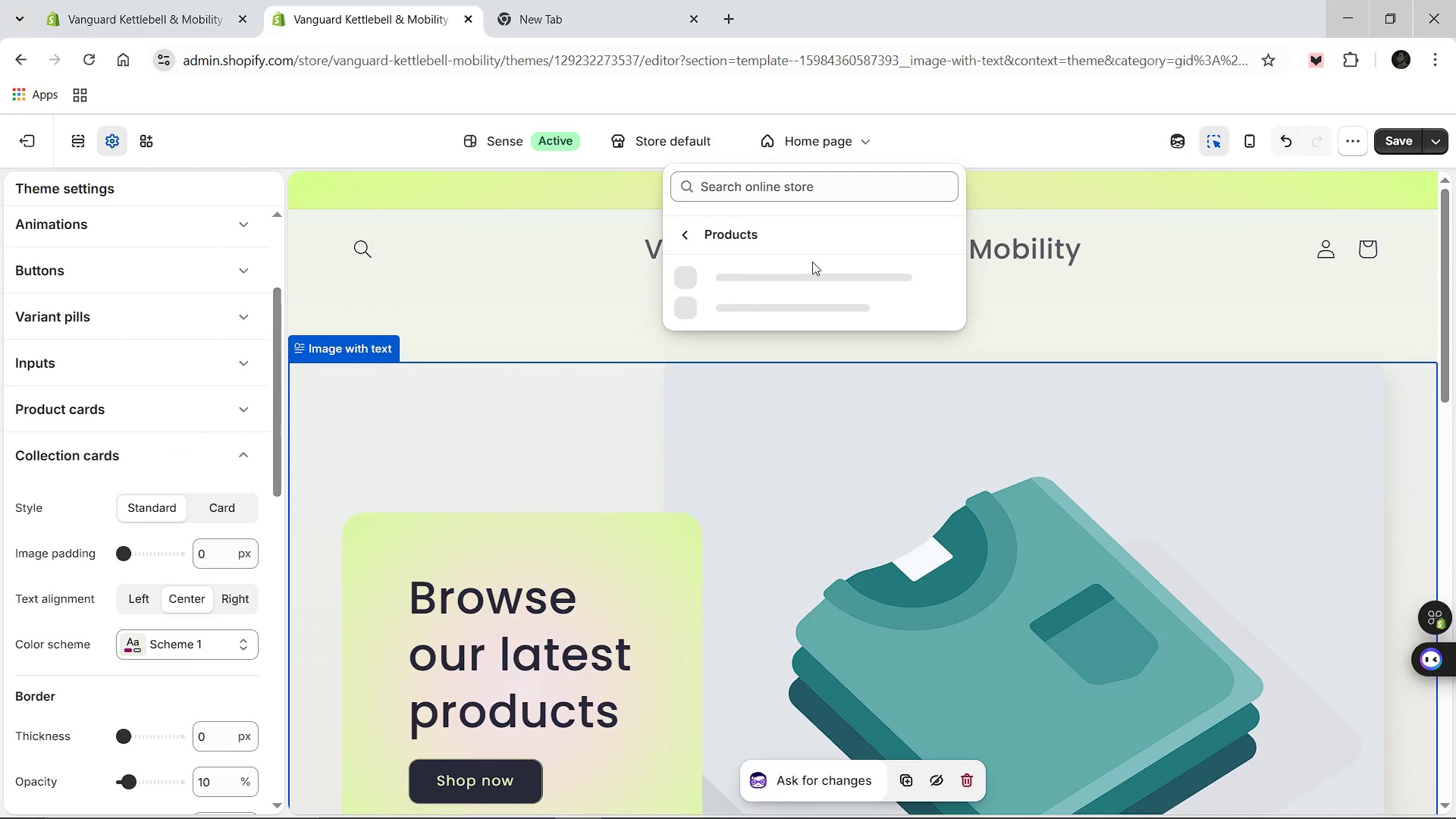 
left_click([795, 293])
 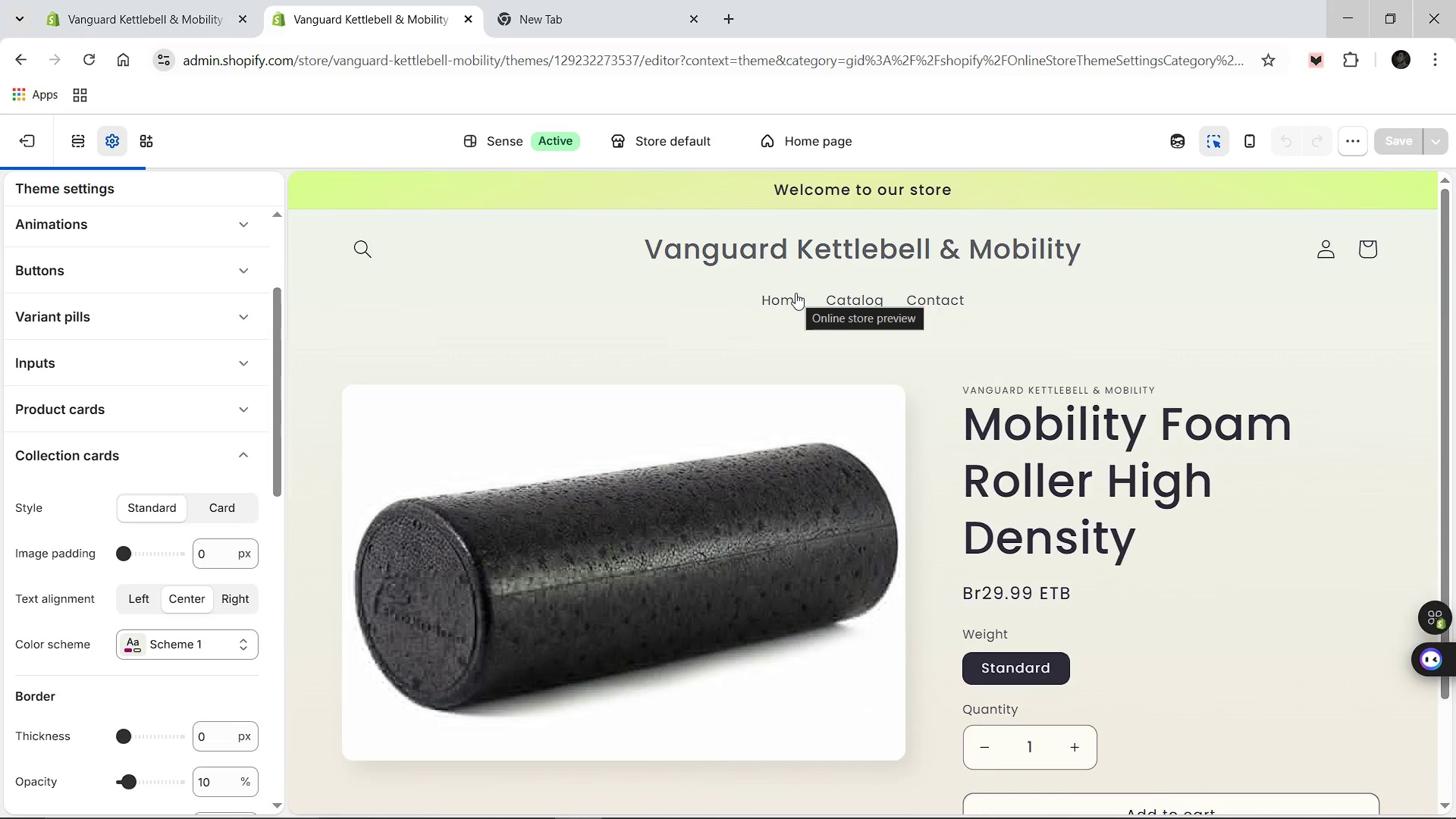 
wait(10.98)
 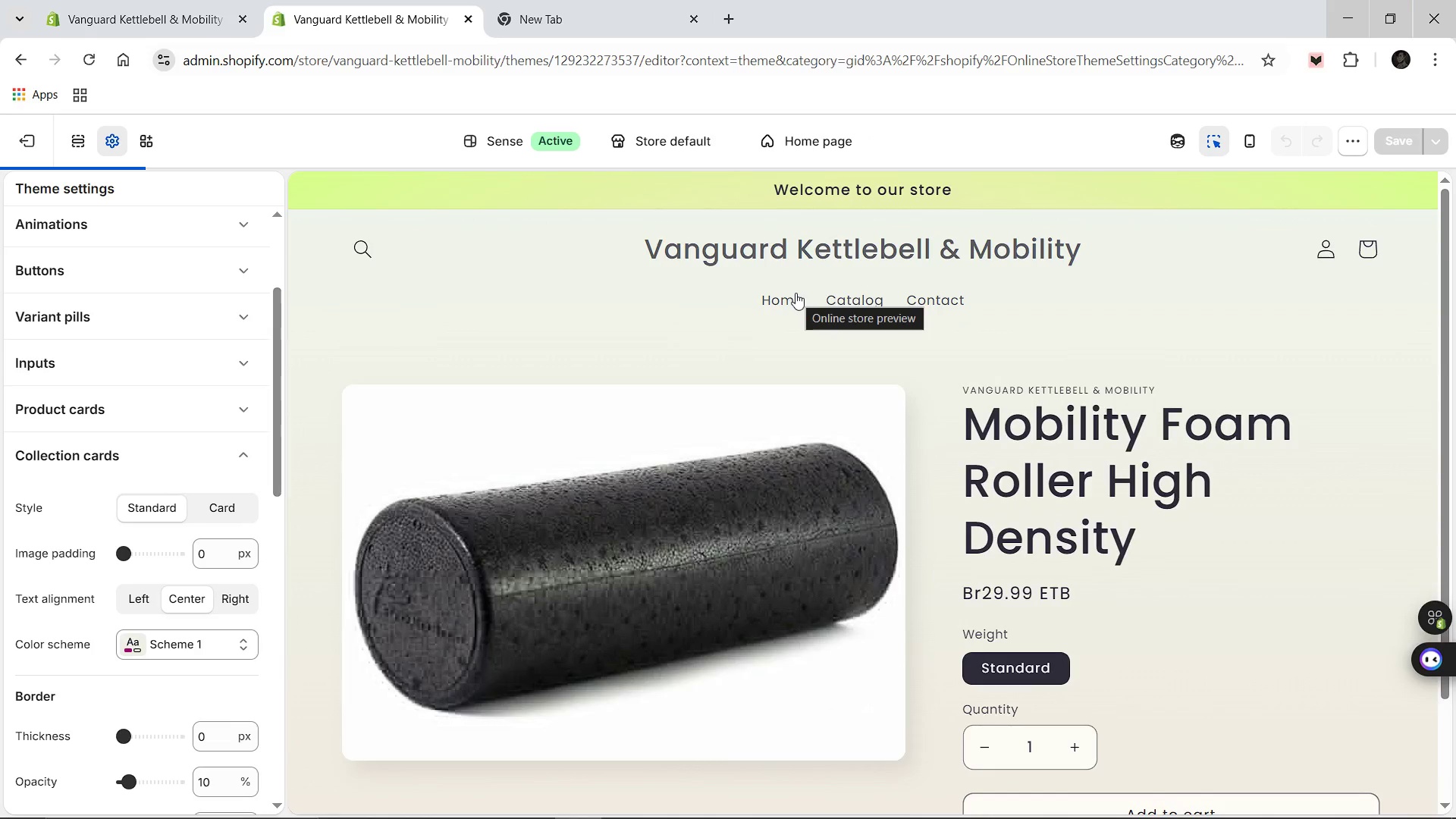 
left_click([78, 141])
 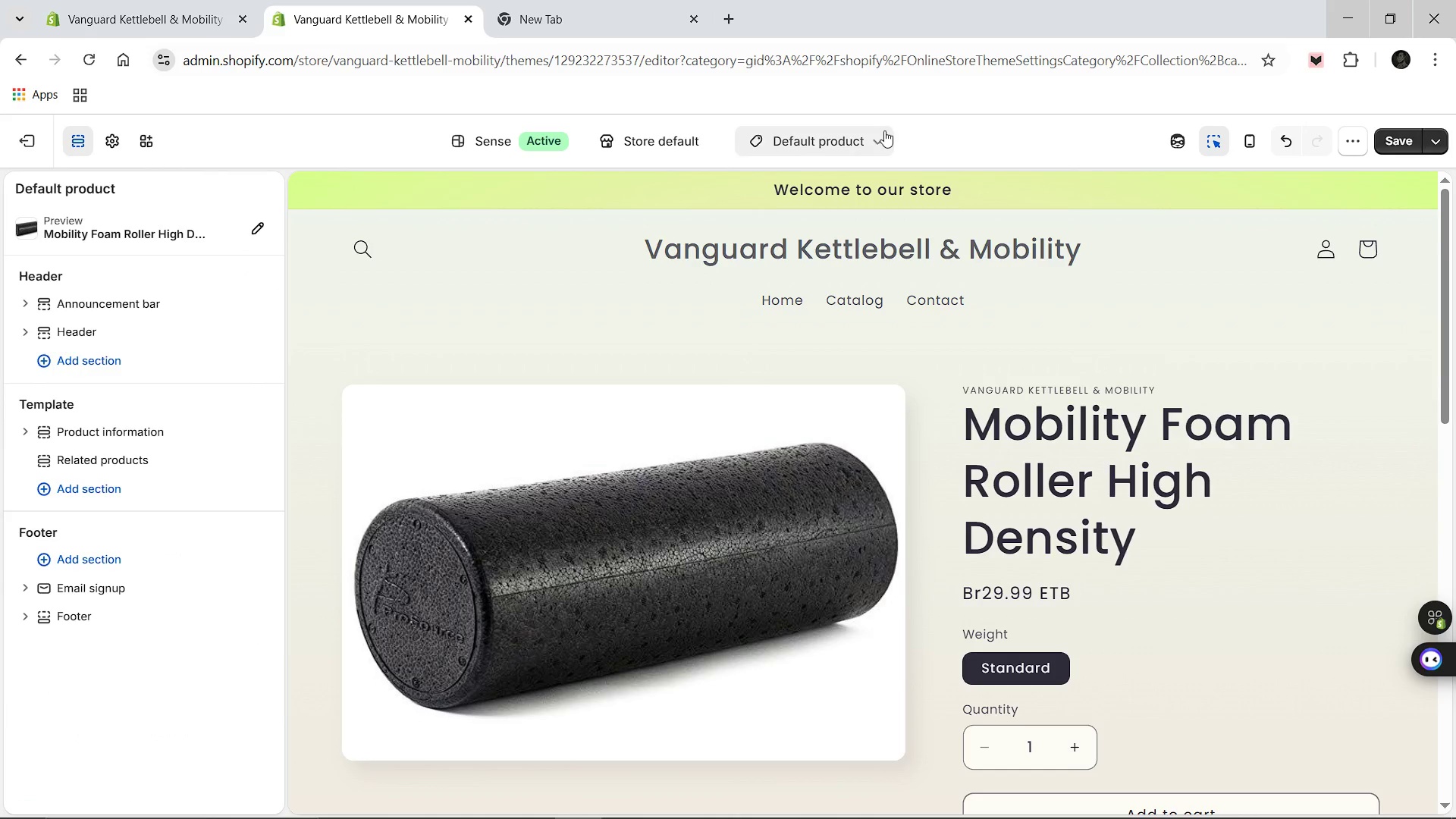 
left_click([877, 129])
 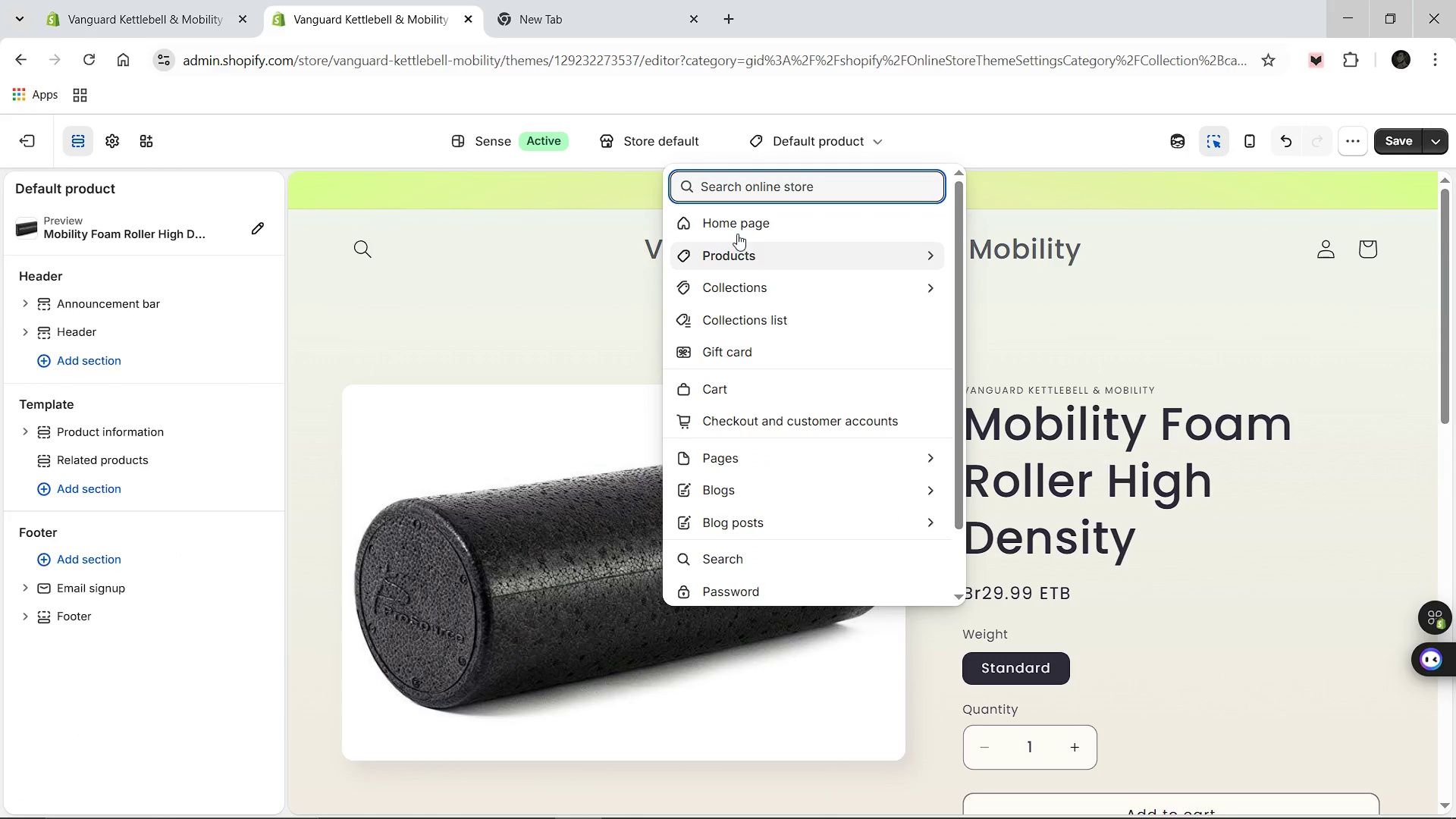 
left_click([736, 221])
 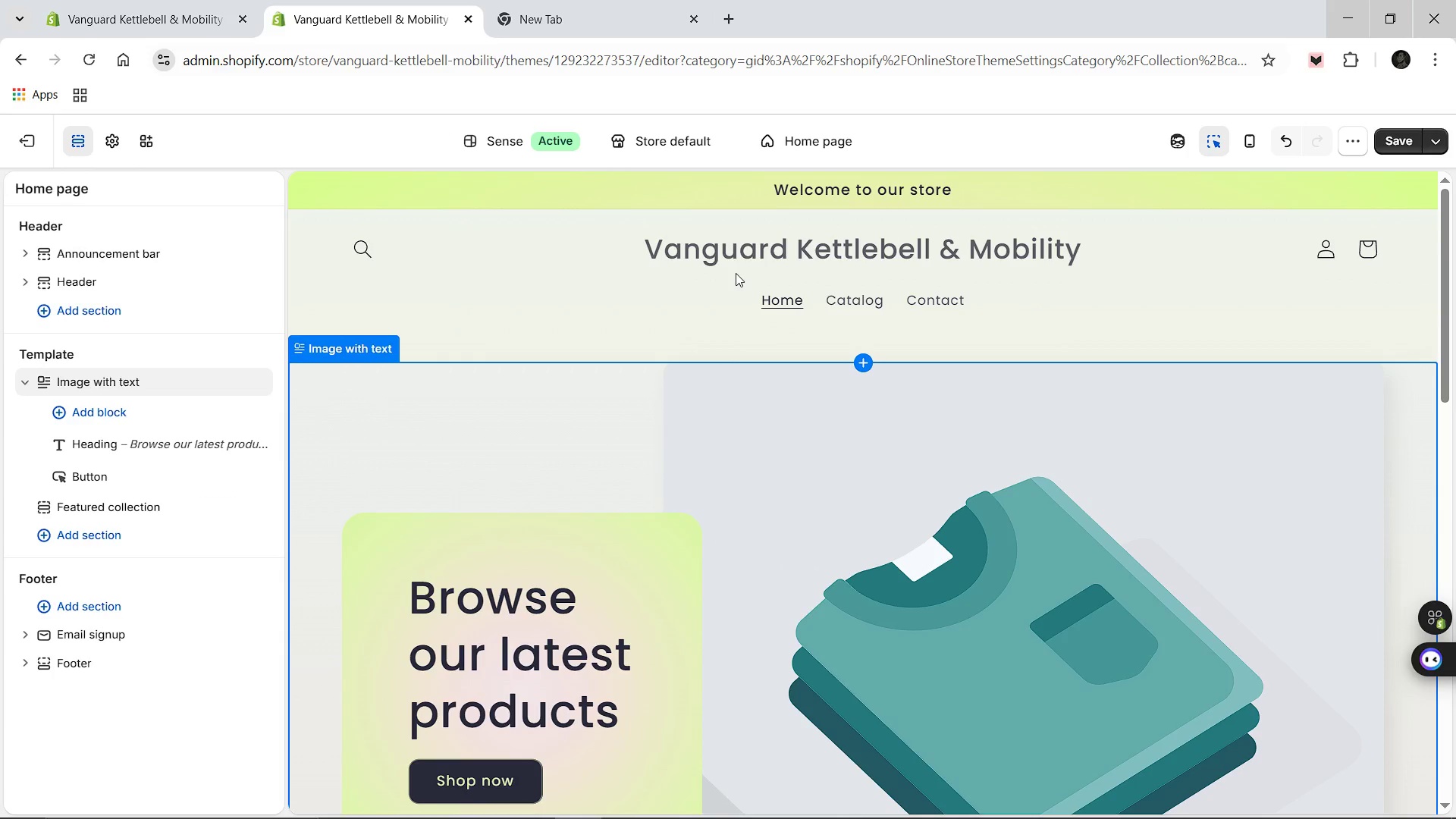 
wait(30.0)
 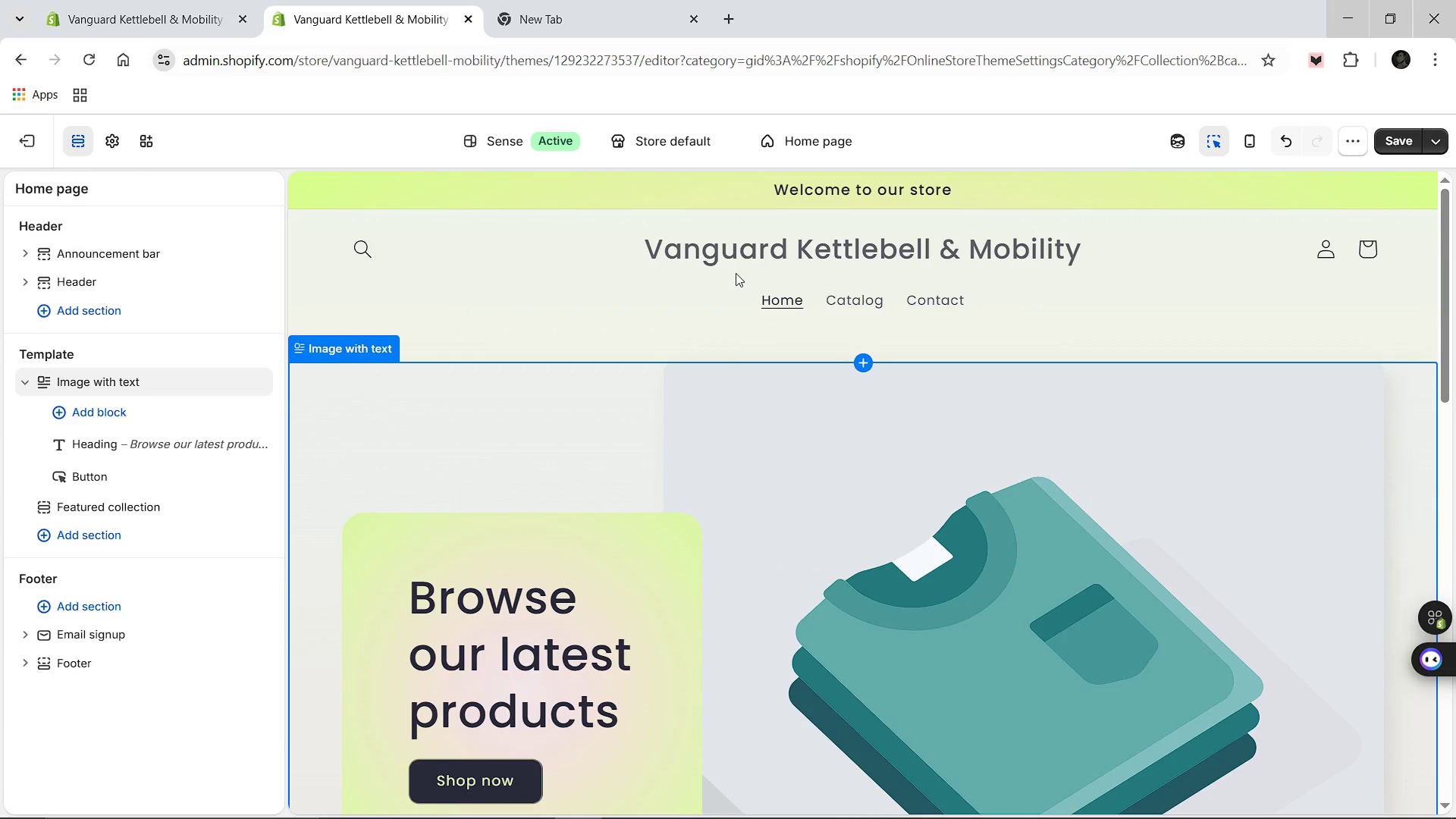 
left_click([109, 509])
 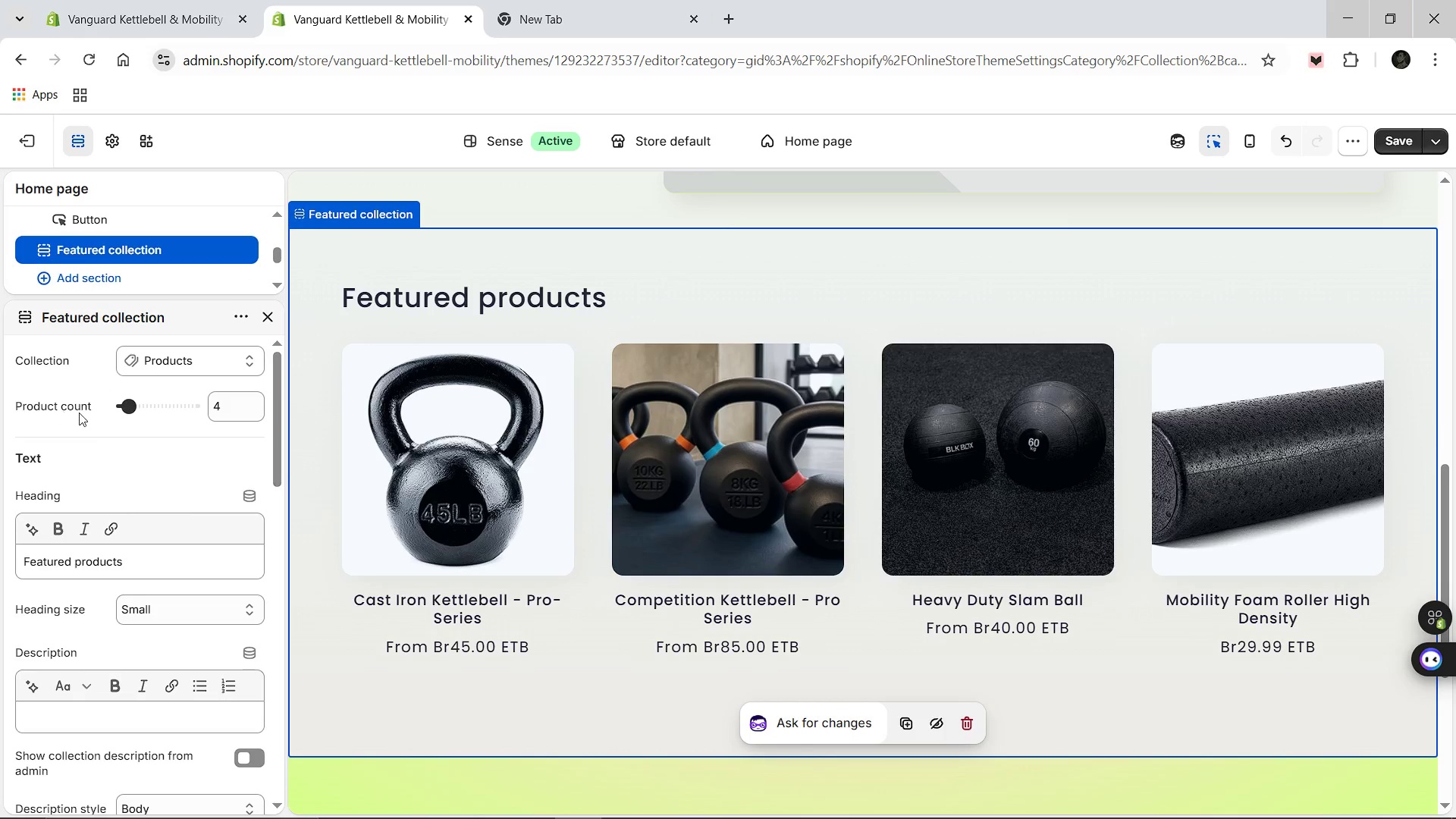 
wait(7.95)
 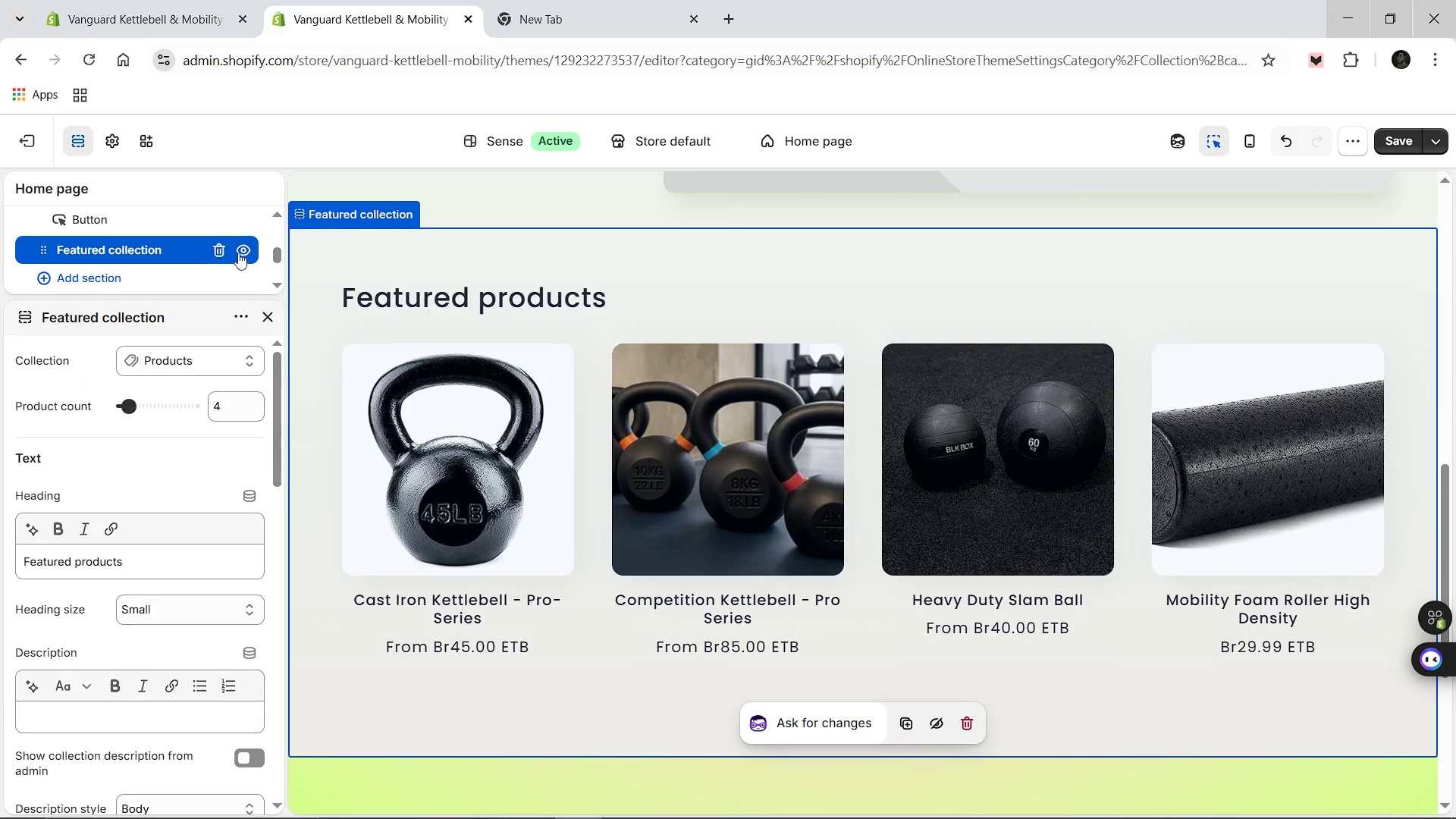 
scroll: coordinate [171, 435], scroll_direction: down, amount: 8.0
 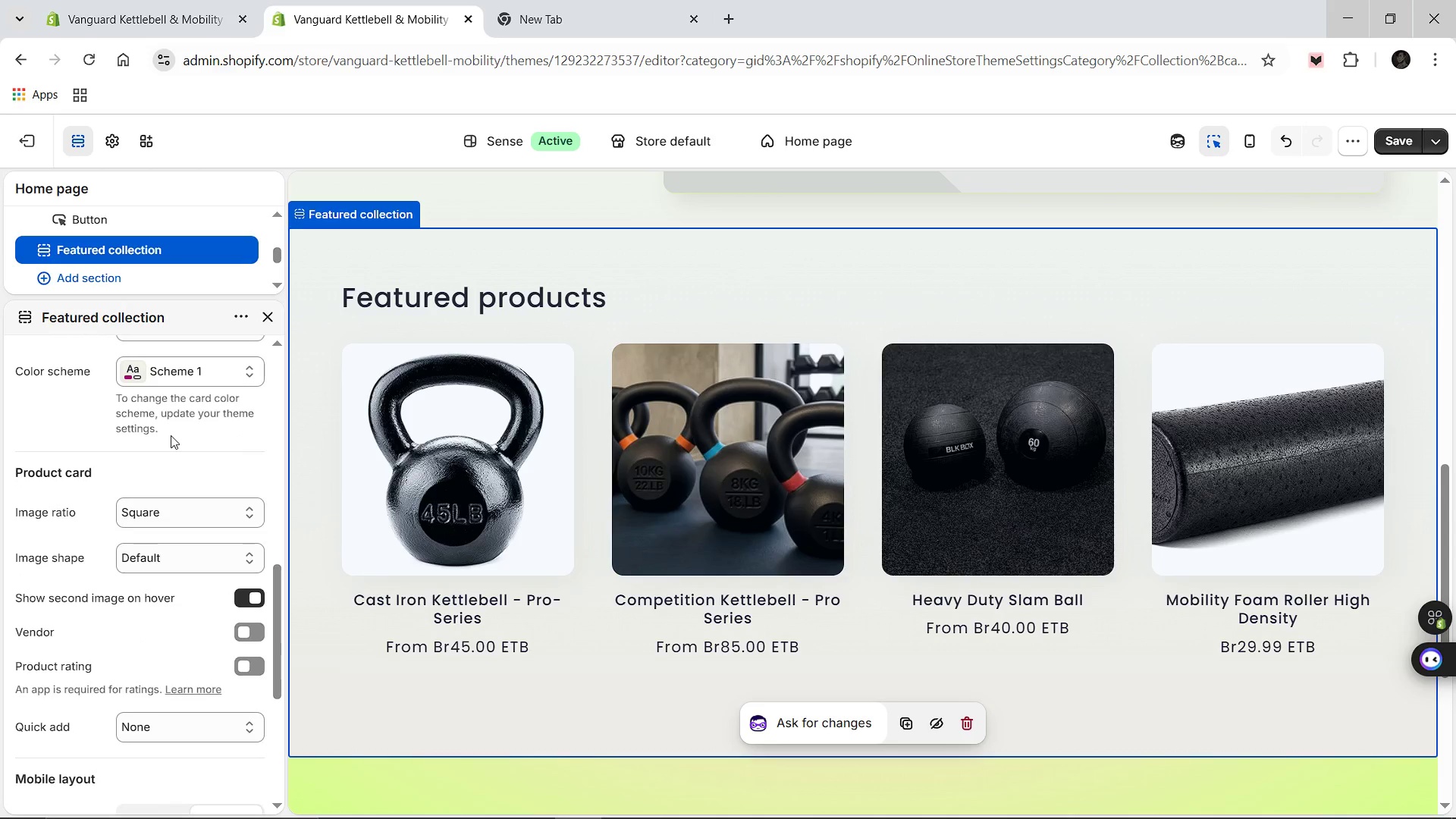 
scroll: coordinate [171, 435], scroll_direction: down, amount: 2.0
 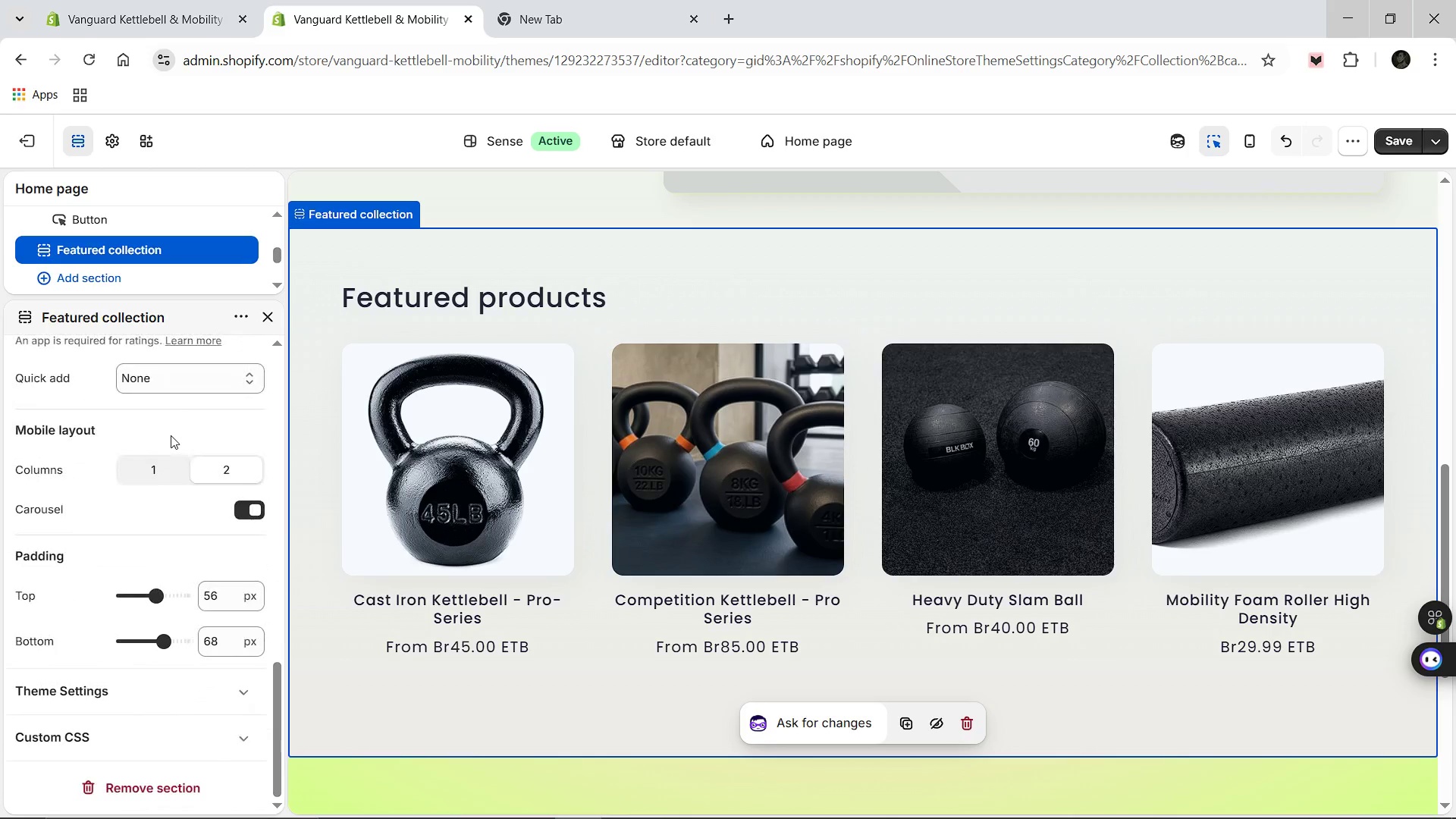 
scroll: coordinate [158, 449], scroll_direction: up, amount: 4.0
 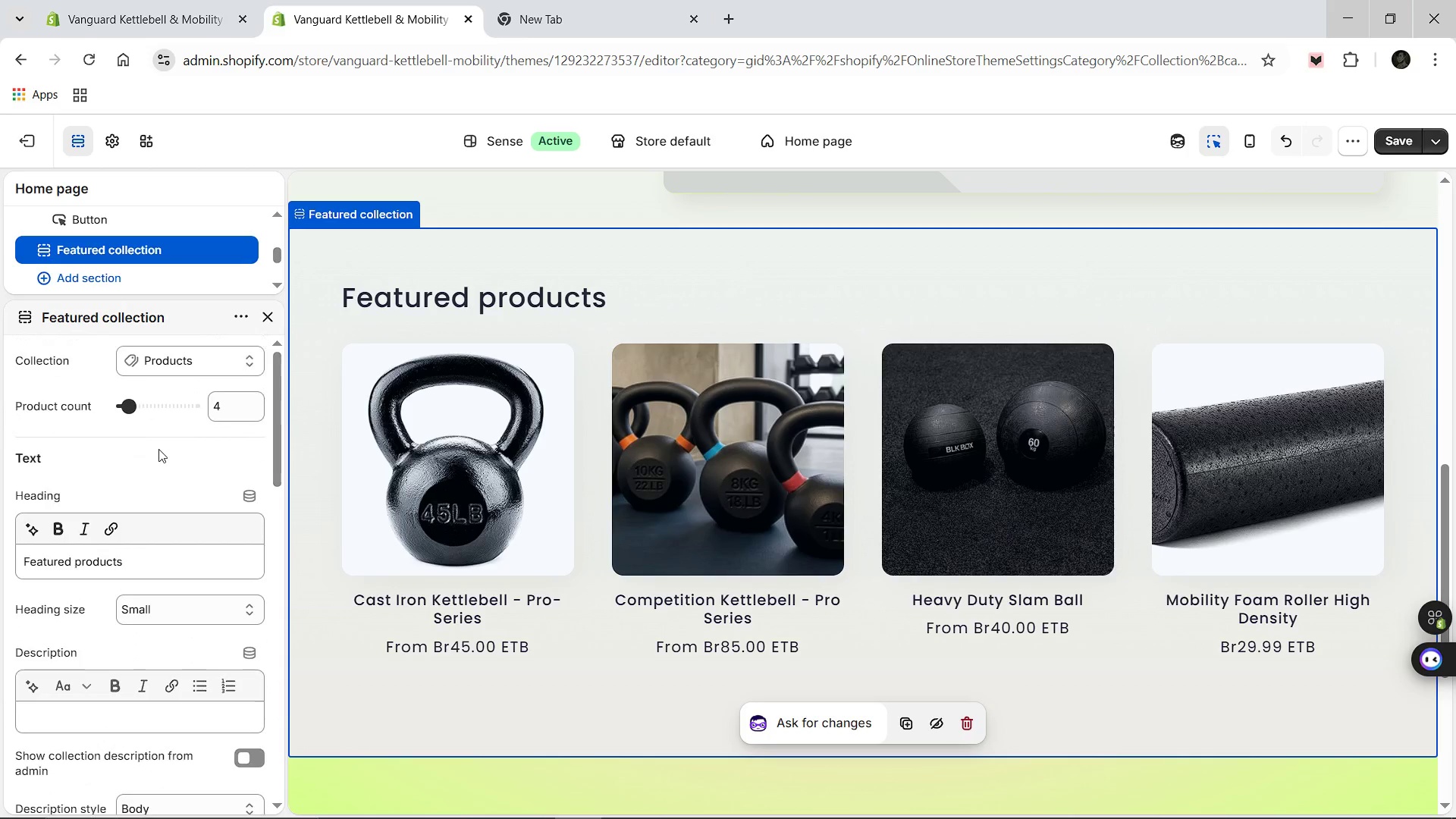 
scroll: coordinate [158, 449], scroll_direction: down, amount: 2.0
 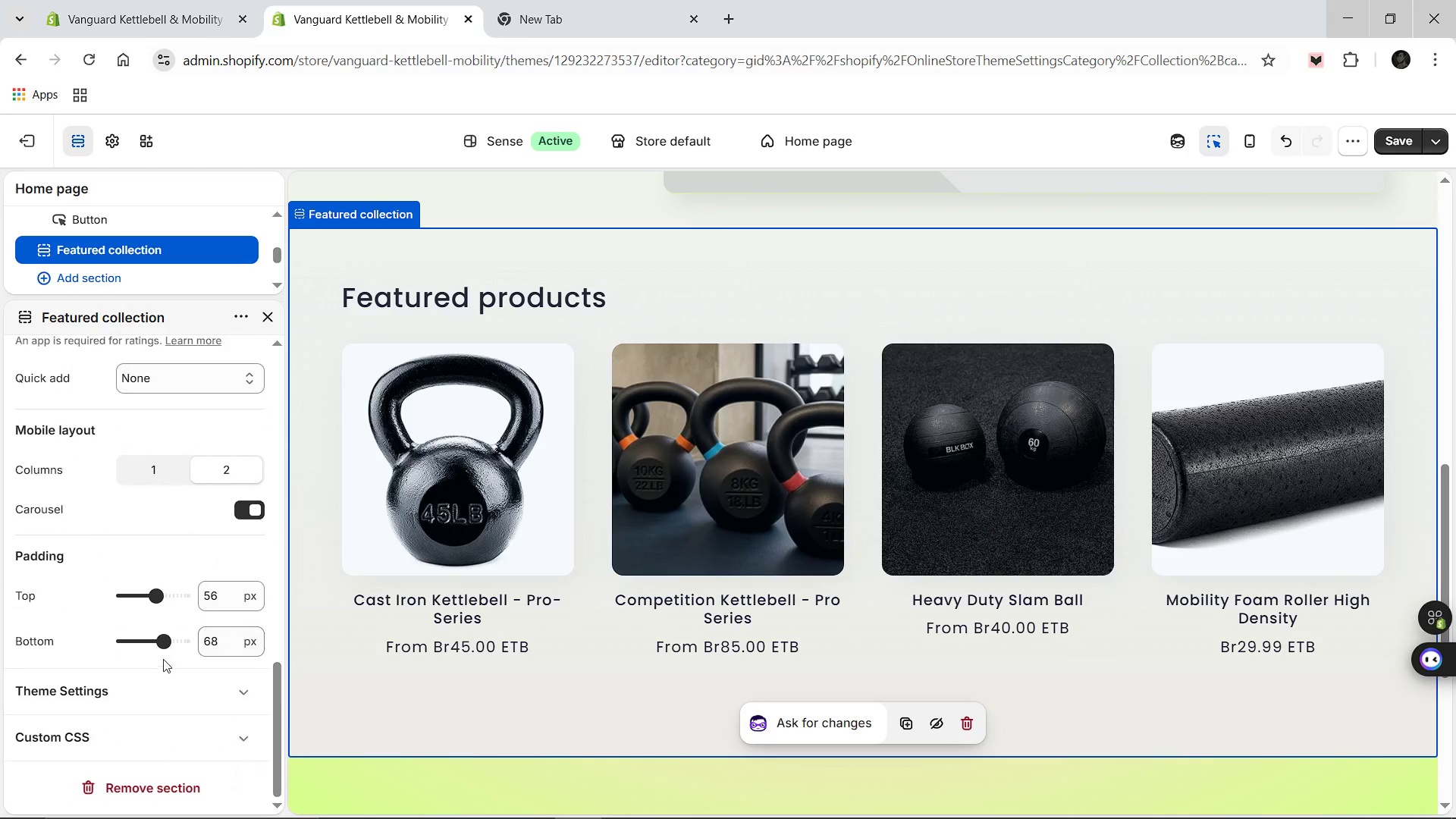 
left_click([199, 686])
 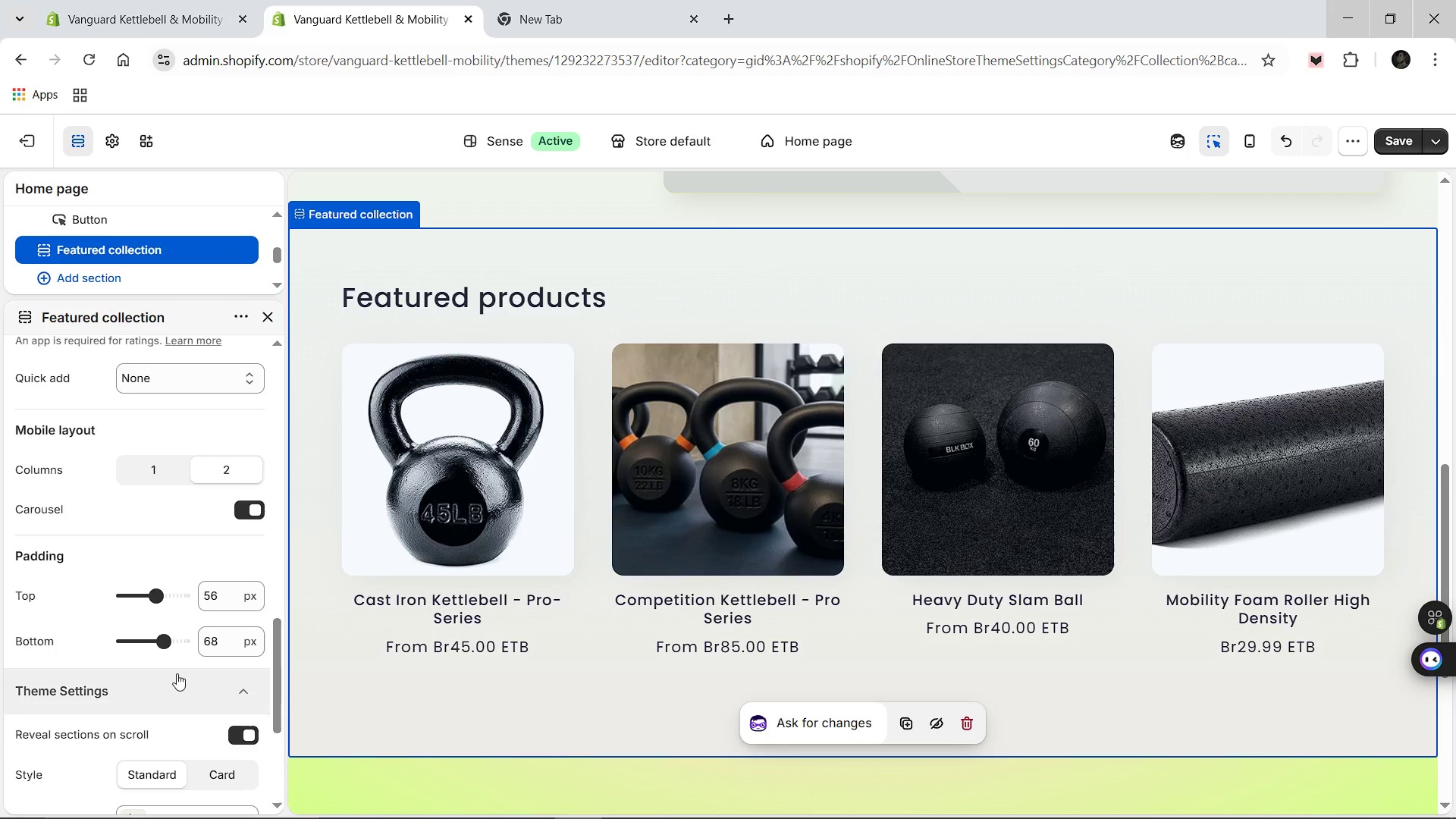 
scroll: coordinate [177, 673], scroll_direction: down, amount: 1.0
 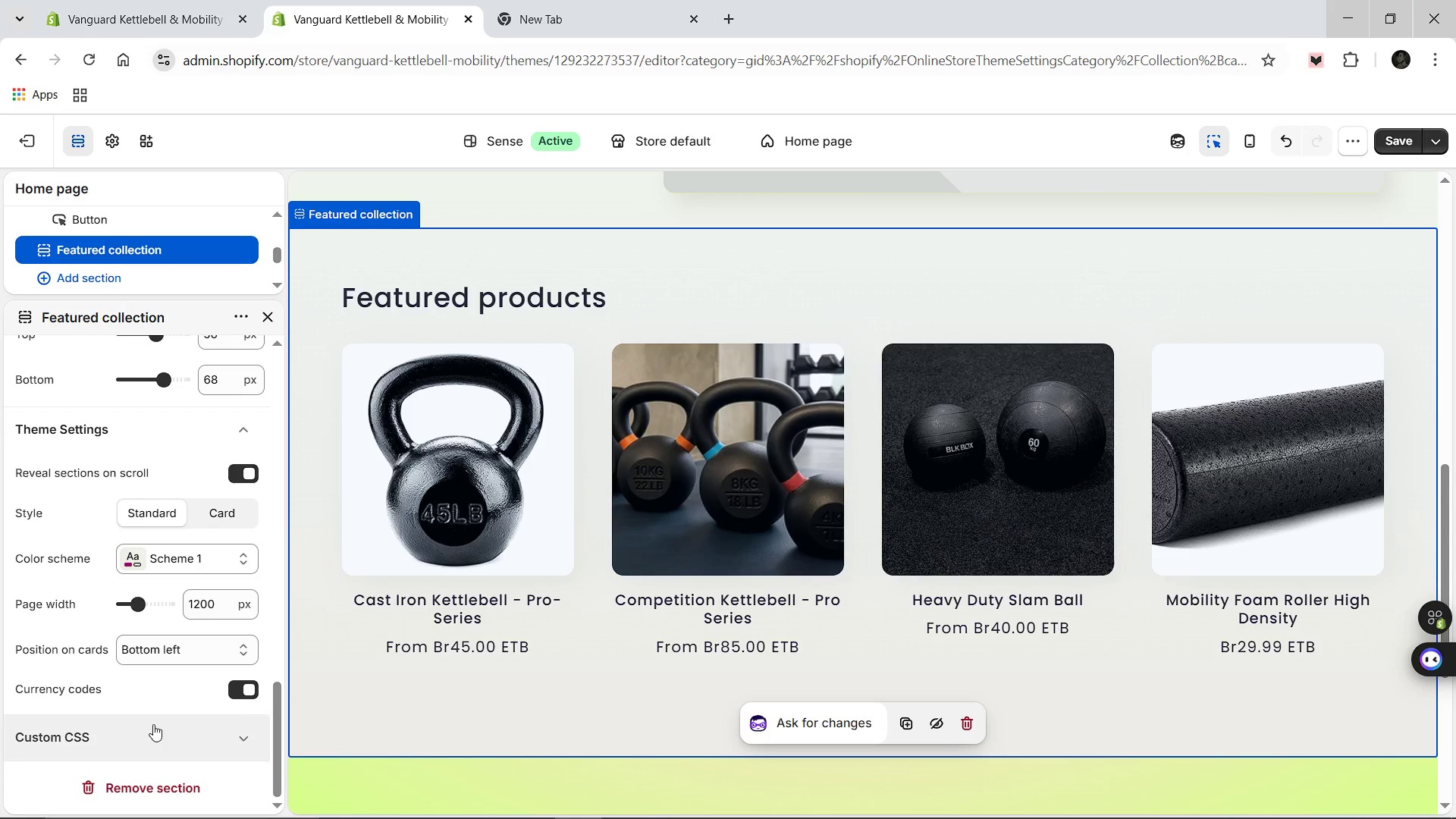 
scroll: coordinate [215, 359], scroll_direction: up, amount: 15.0
 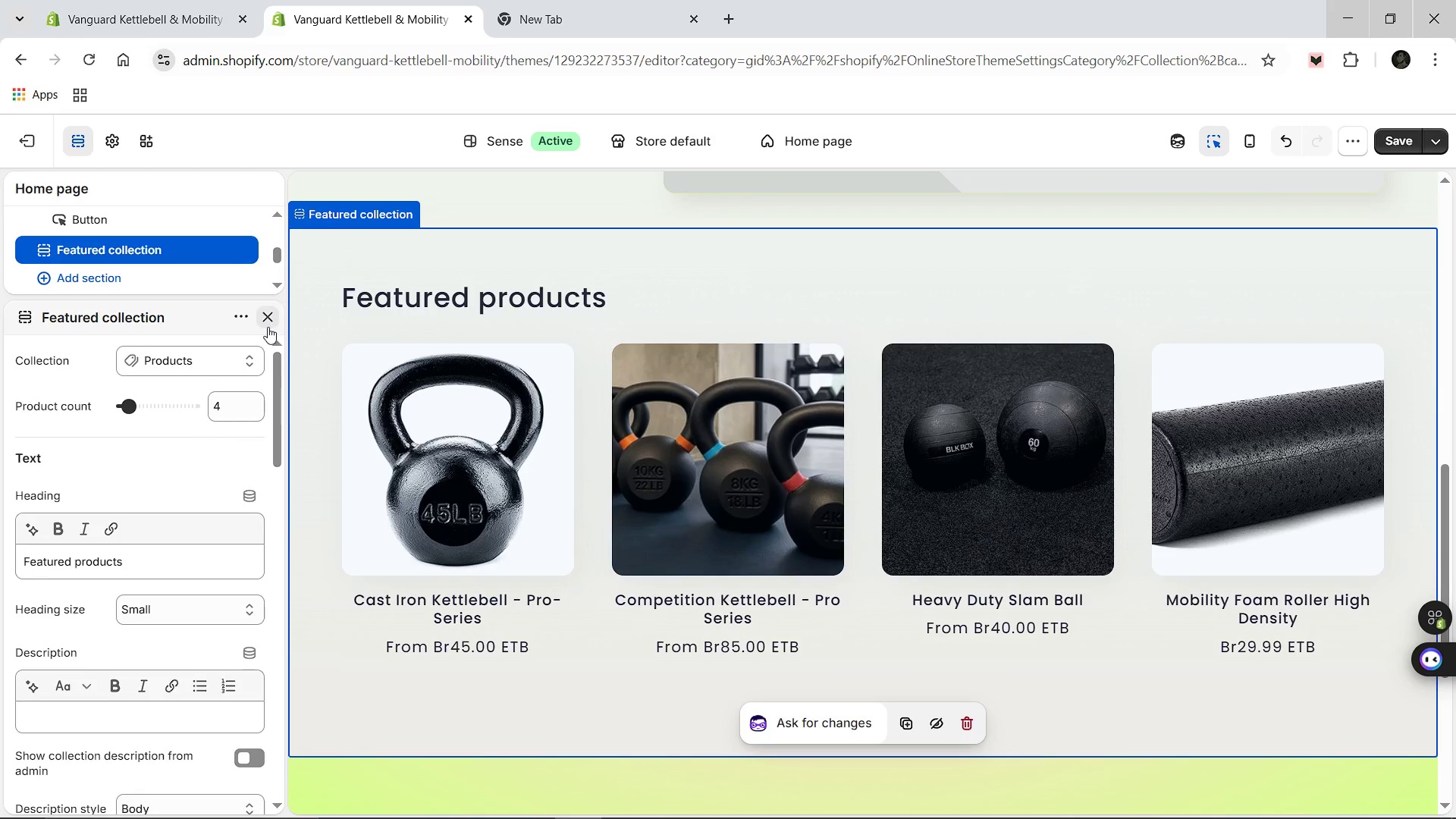 
left_click([268, 326])
 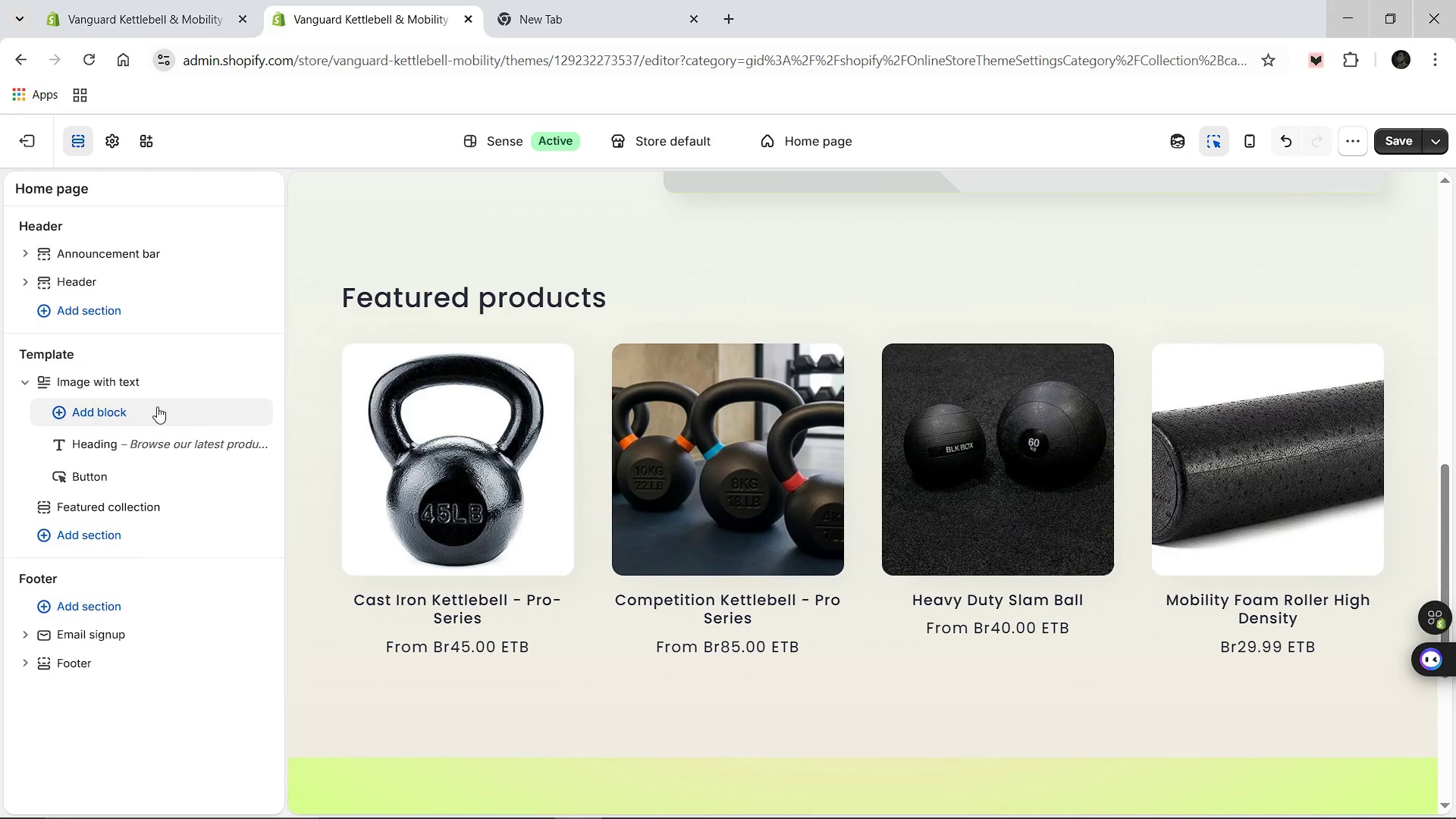 
wait(8.19)
 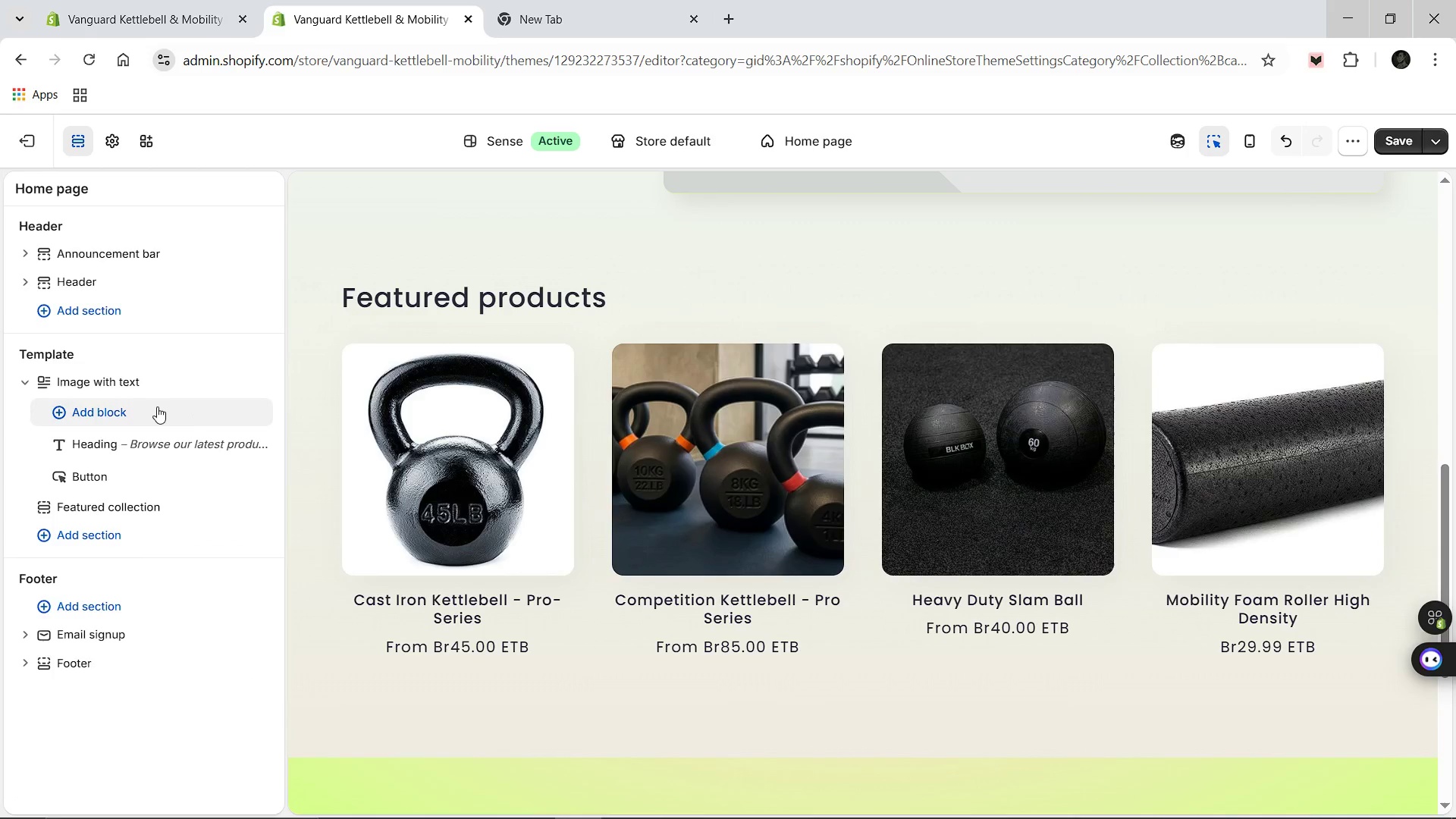 
left_click([105, 535])
 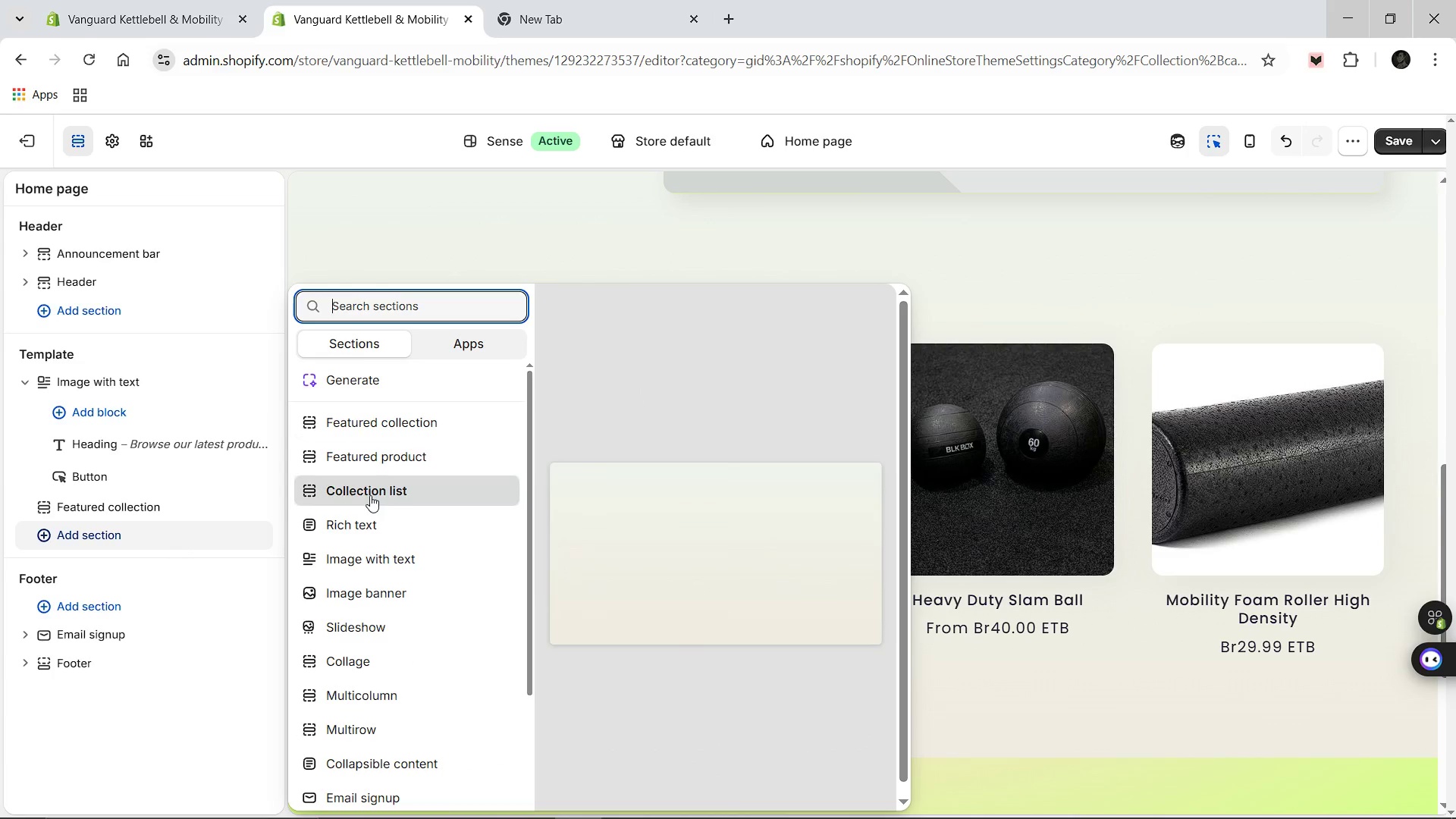 
scroll: coordinate [370, 495], scroll_direction: down, amount: 3.0
 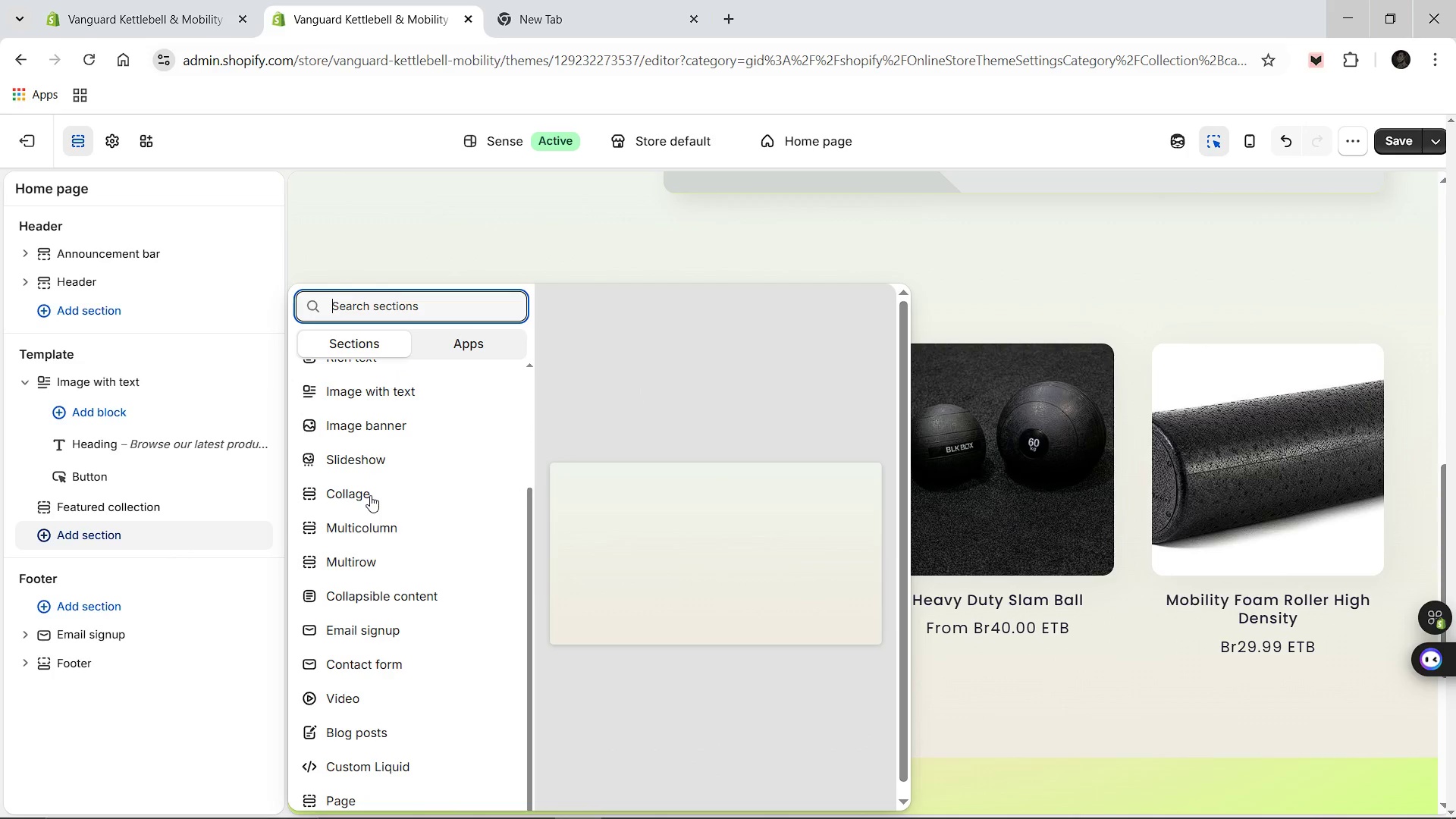 
scroll: coordinate [370, 495], scroll_direction: up, amount: 2.0
 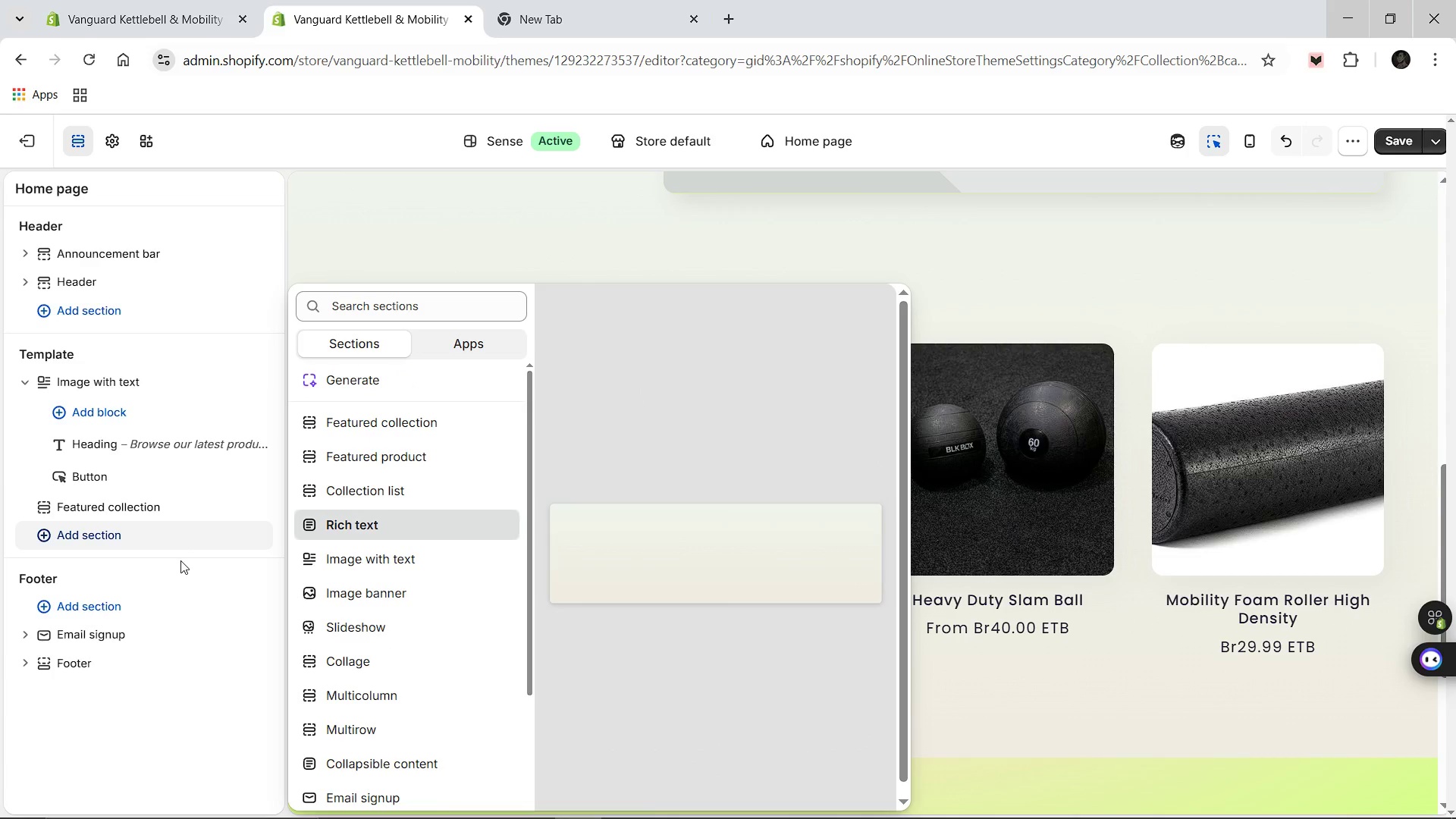 
left_click([180, 560])
 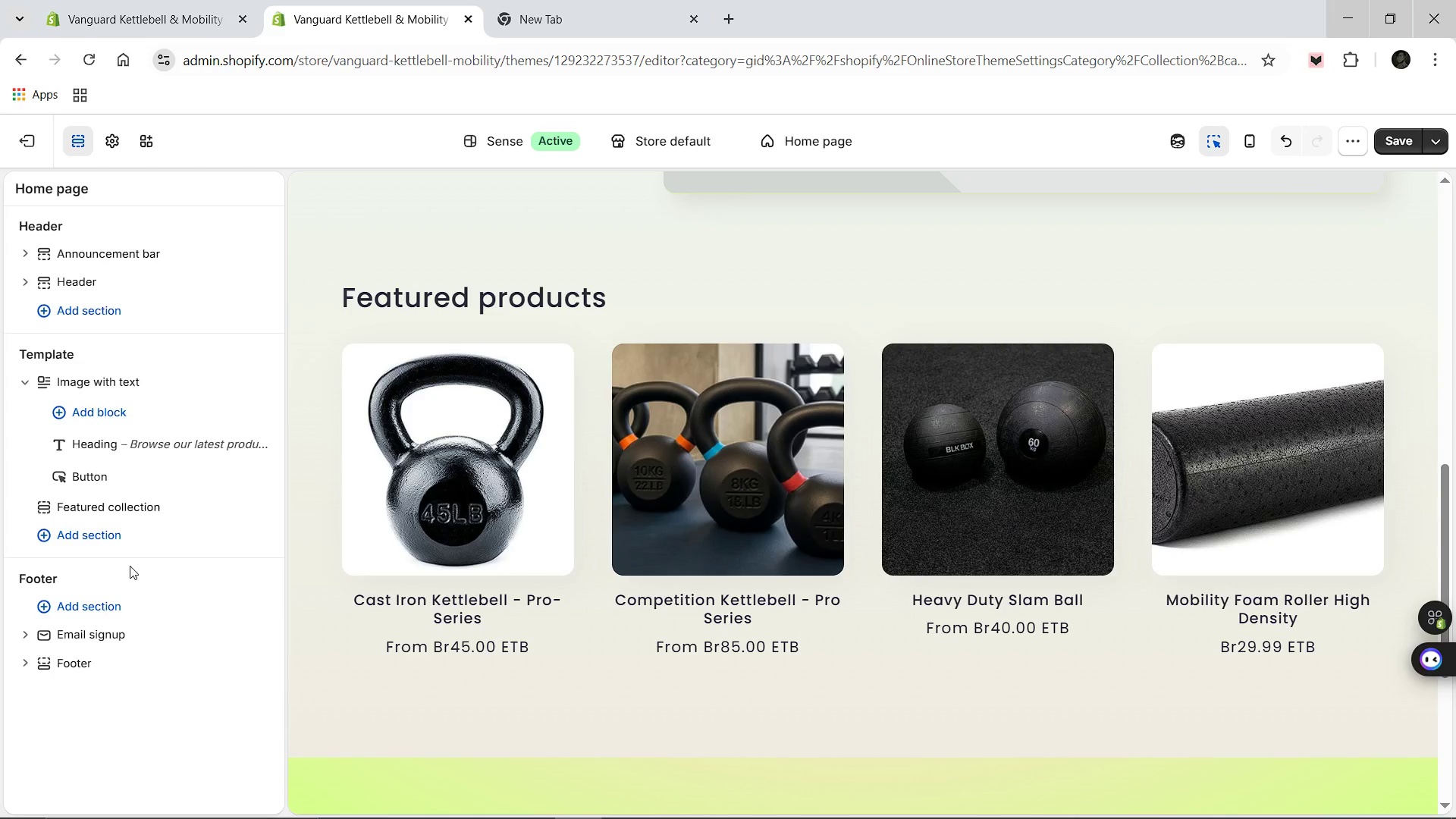 
wait(8.22)
 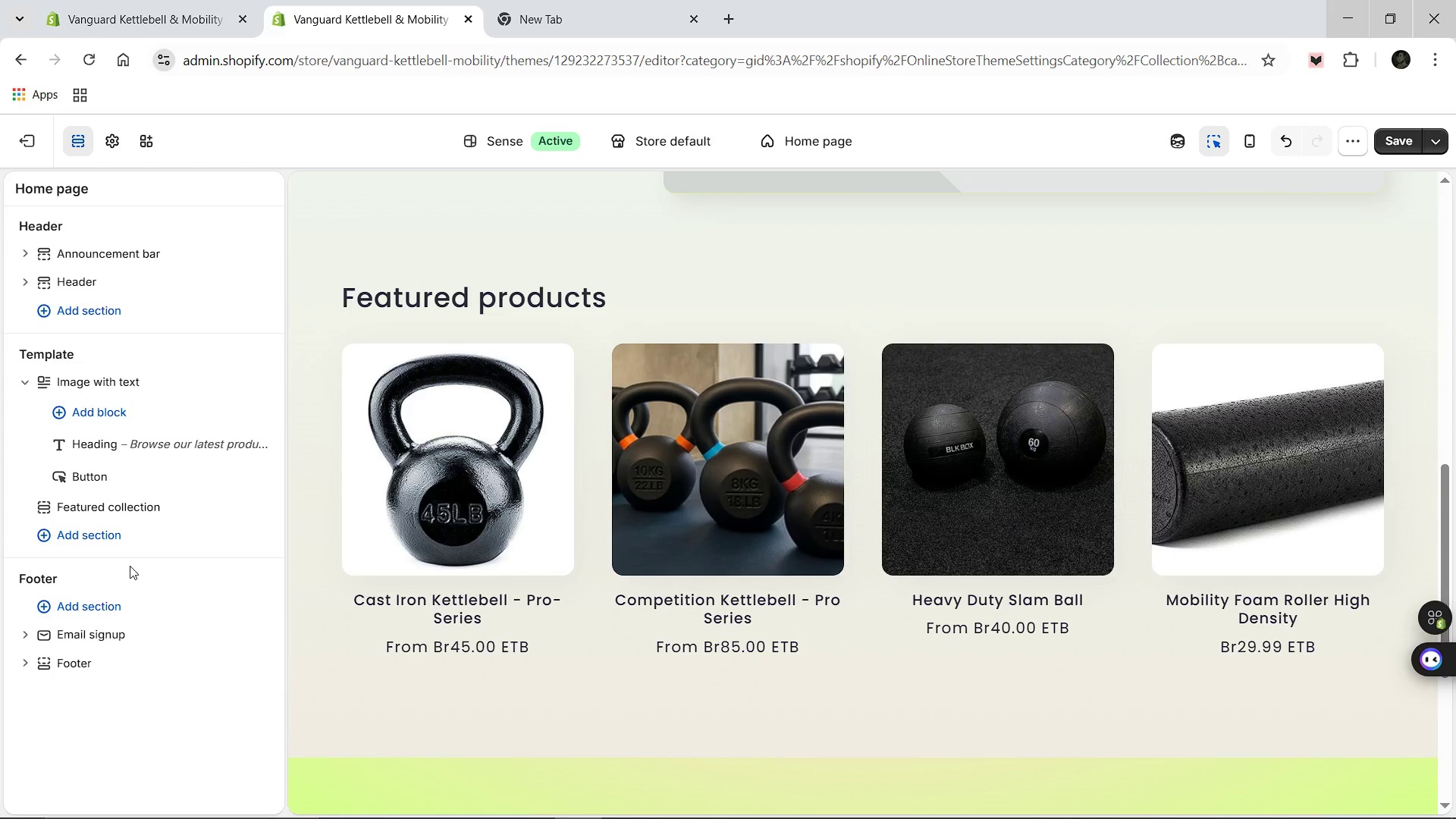 
left_click([82, 535])
 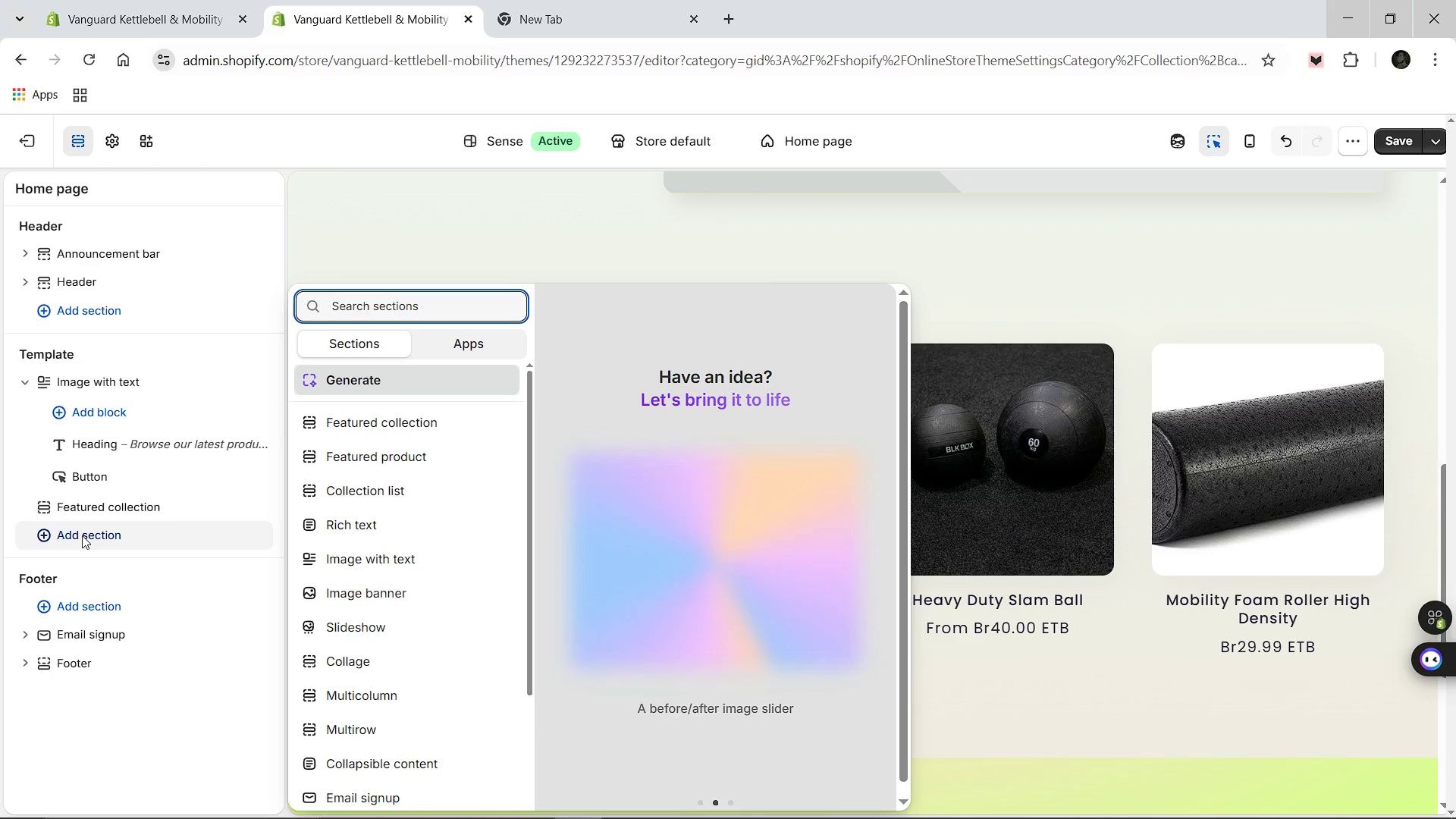 
wait(10.28)
 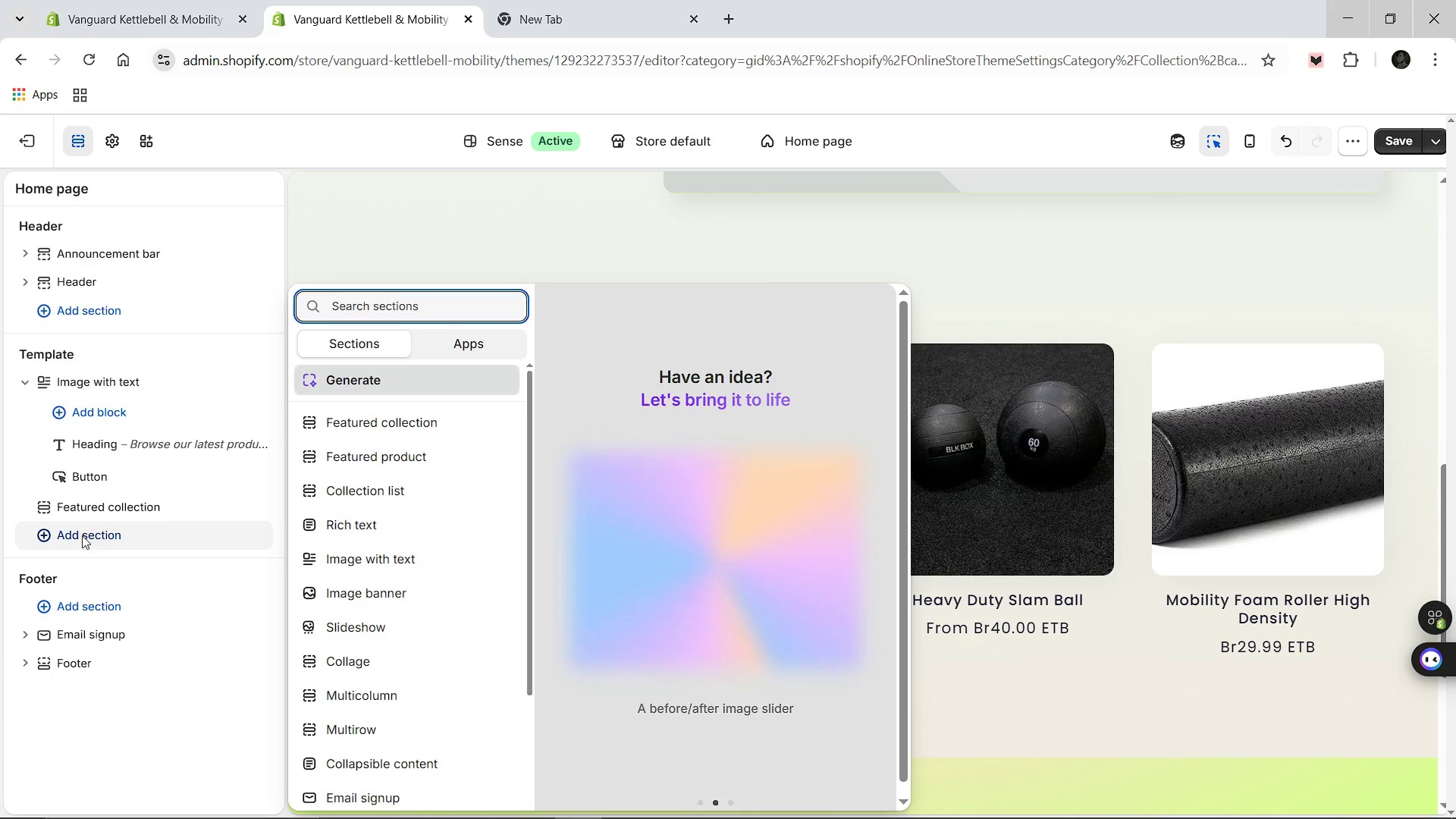 
scroll: coordinate [365, 448], scroll_direction: down, amount: 2.0
 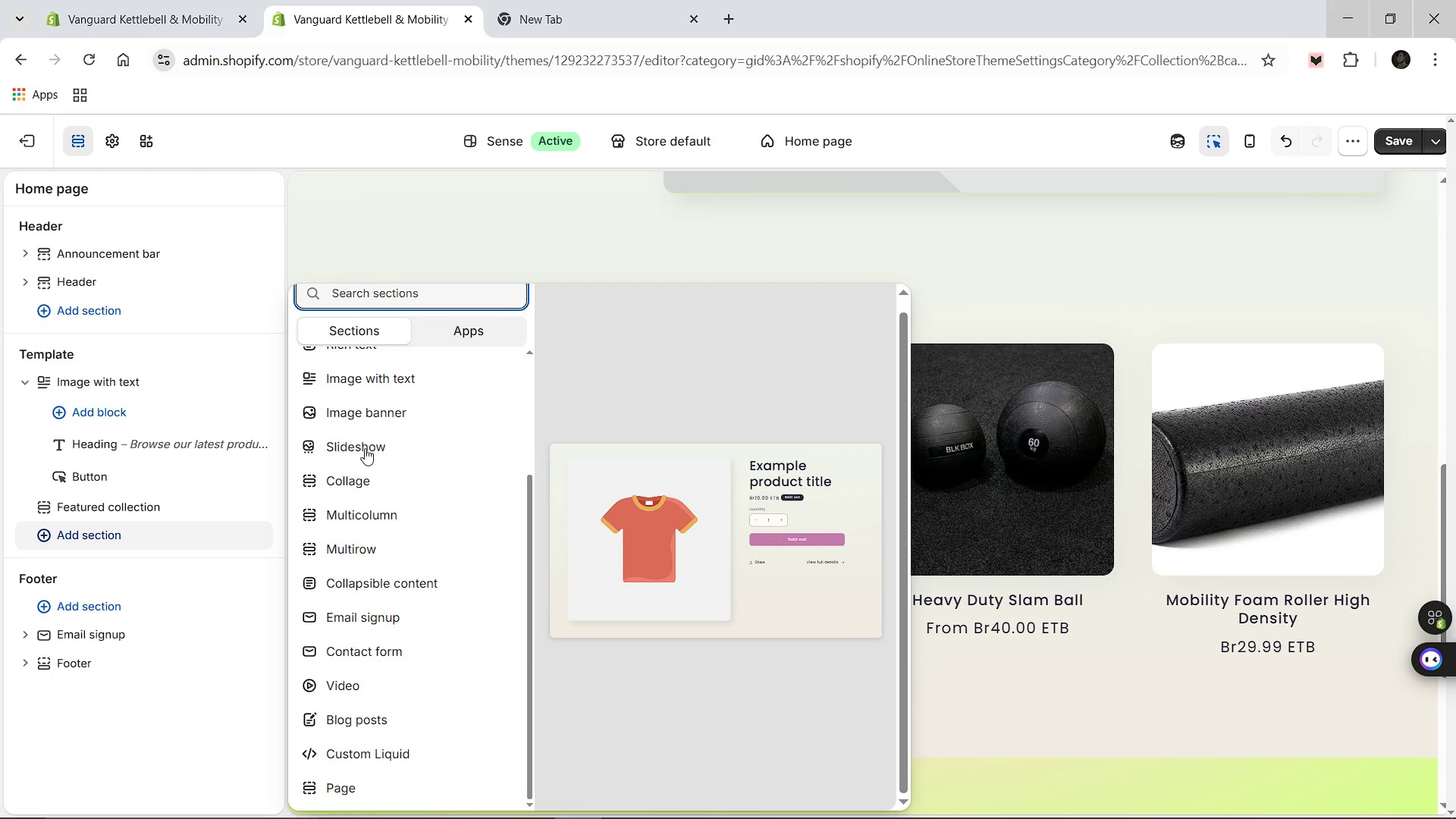 
scroll: coordinate [365, 448], scroll_direction: up, amount: 1.0
 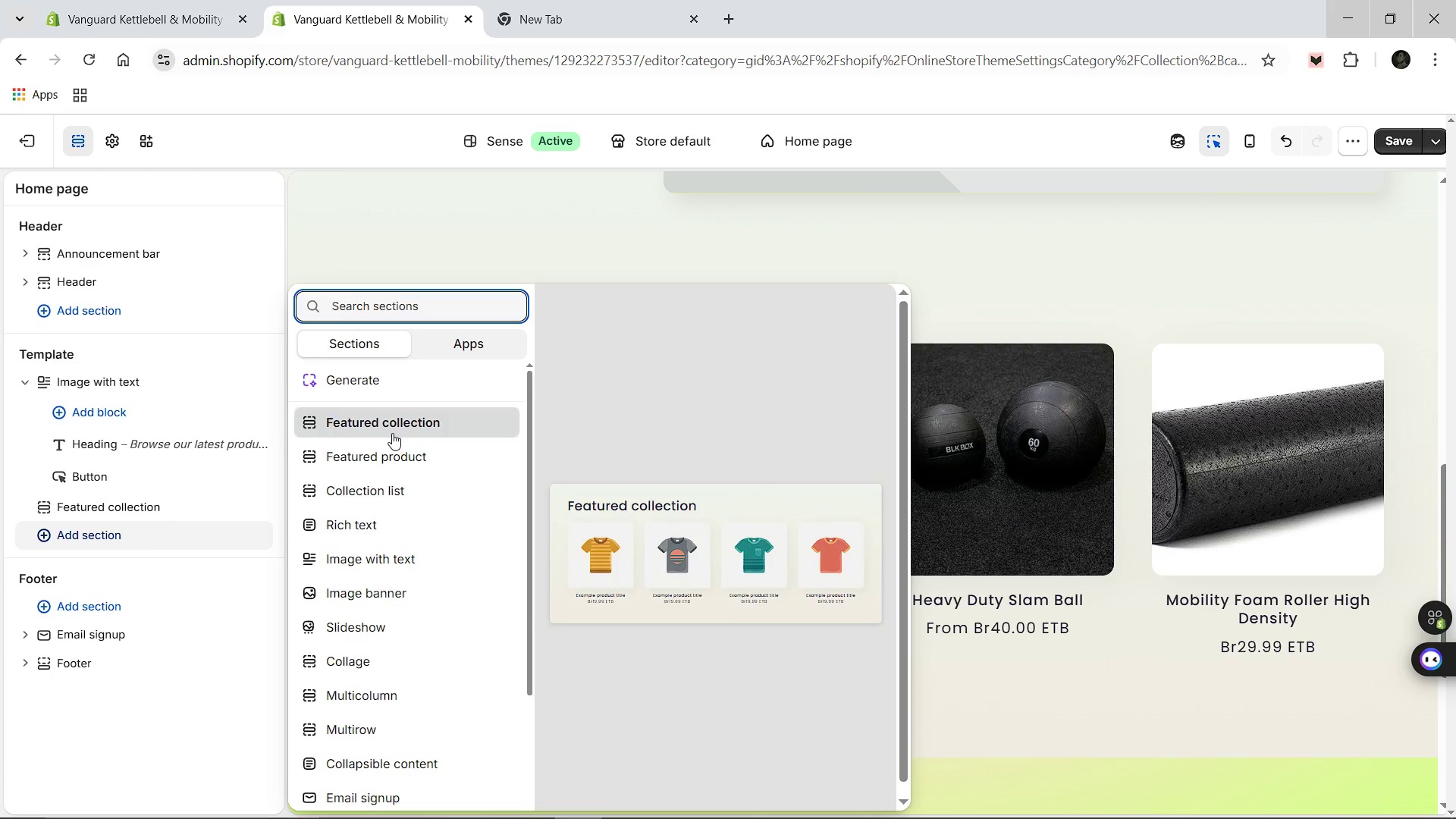 
wait(6.81)
 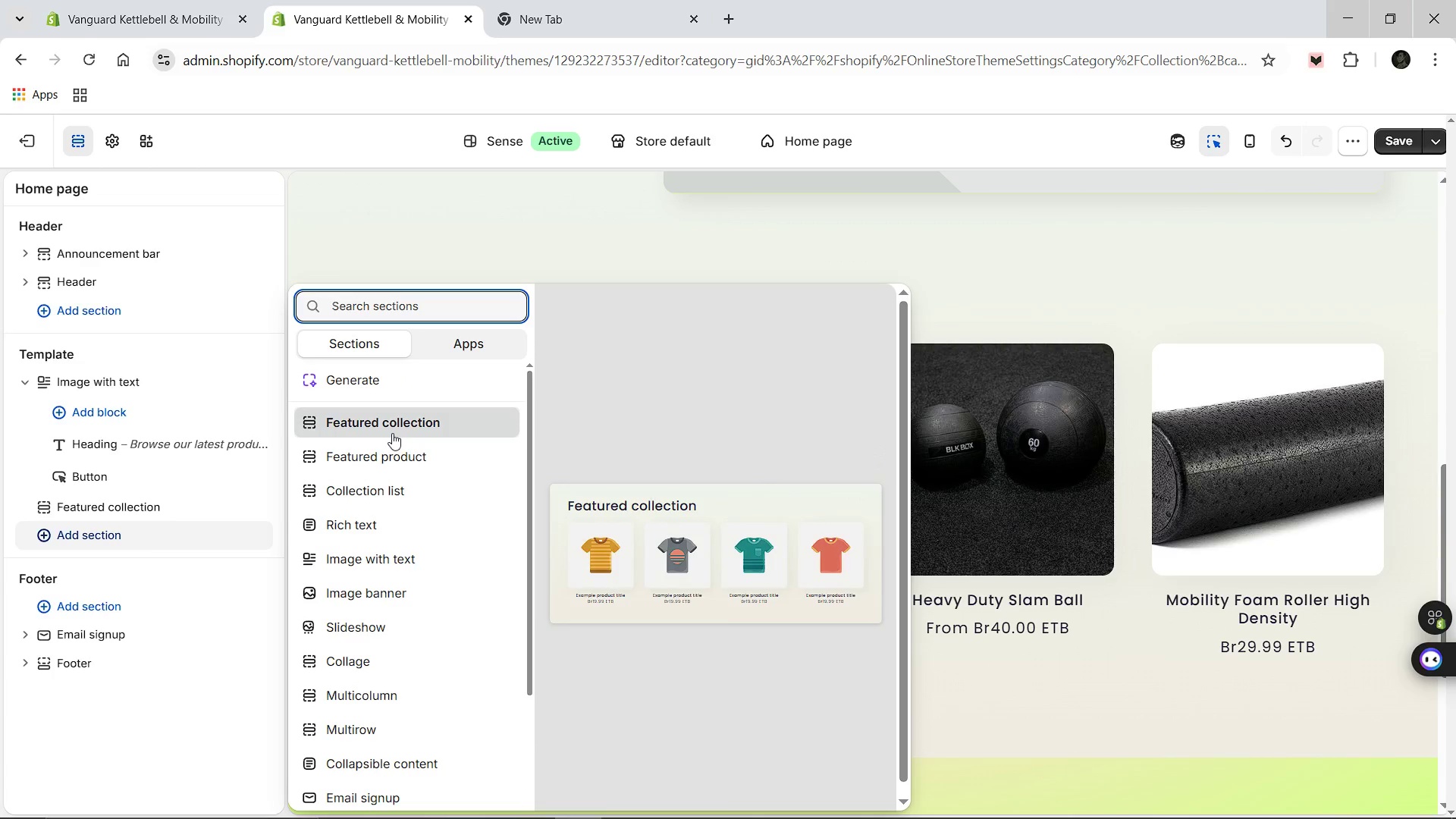 
left_click([0, 497])
 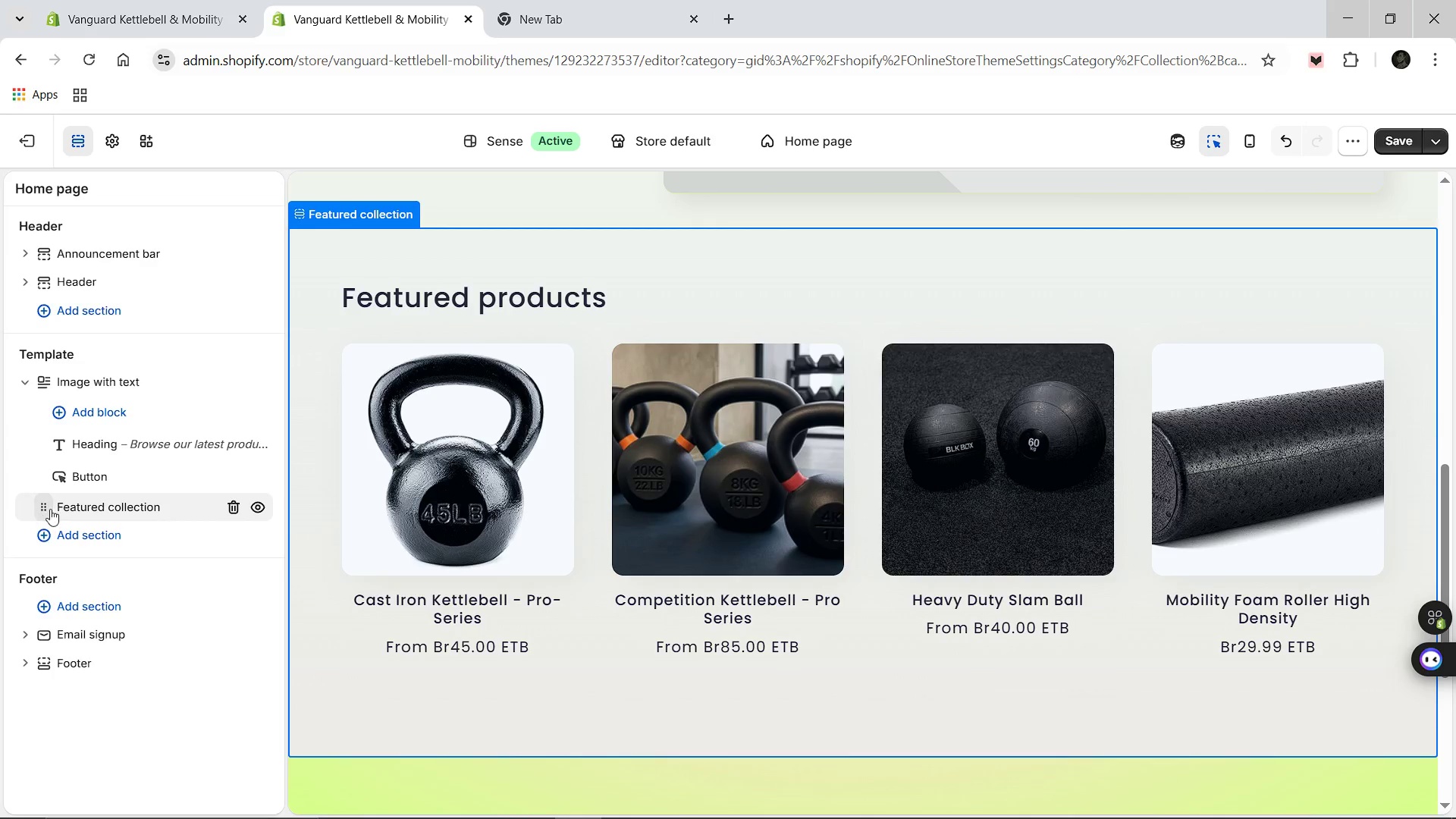 
left_click([61, 507])
 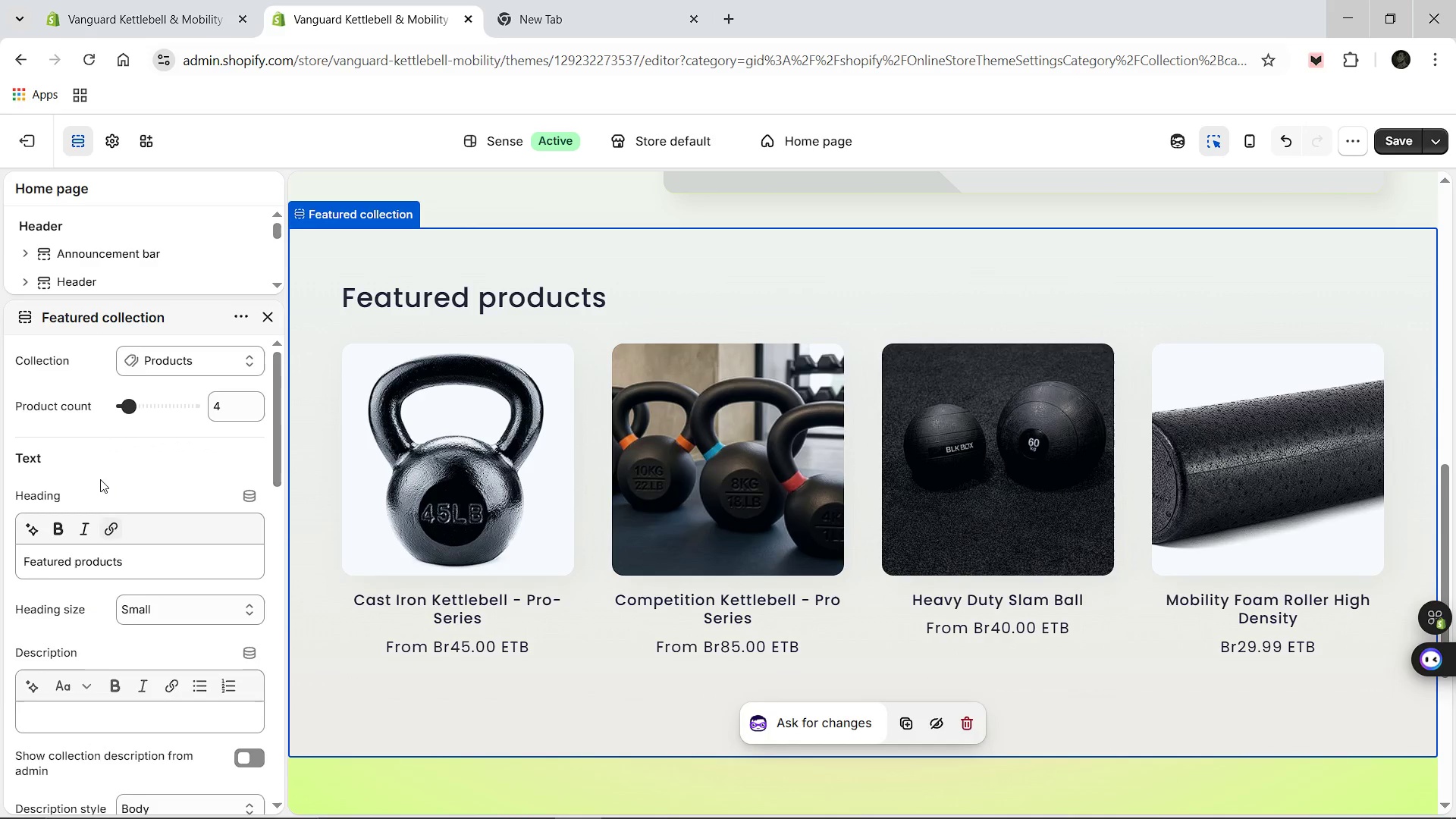 
scroll: coordinate [100, 479], scroll_direction: down, amount: 2.0
 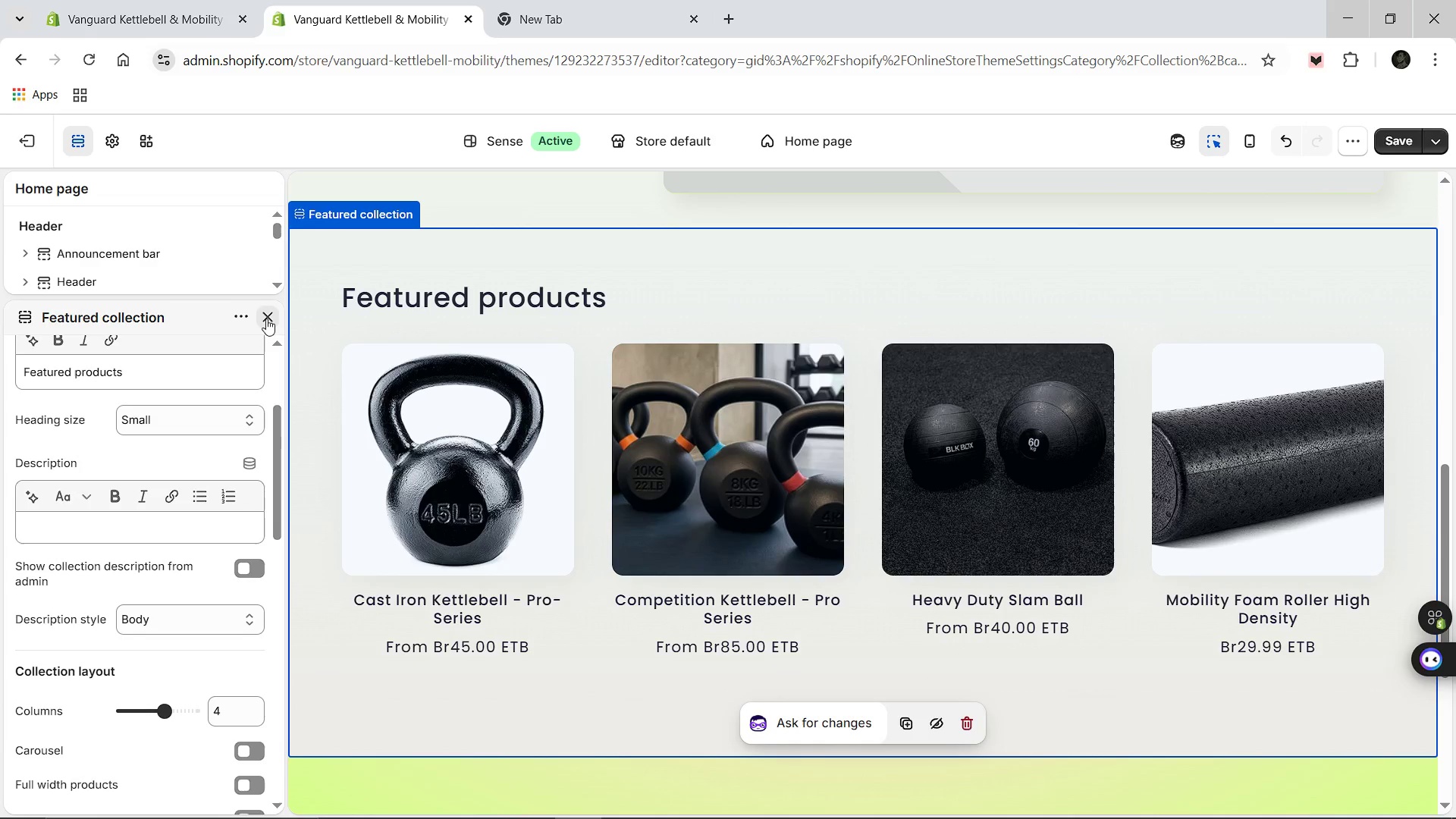 
left_click([266, 318])
 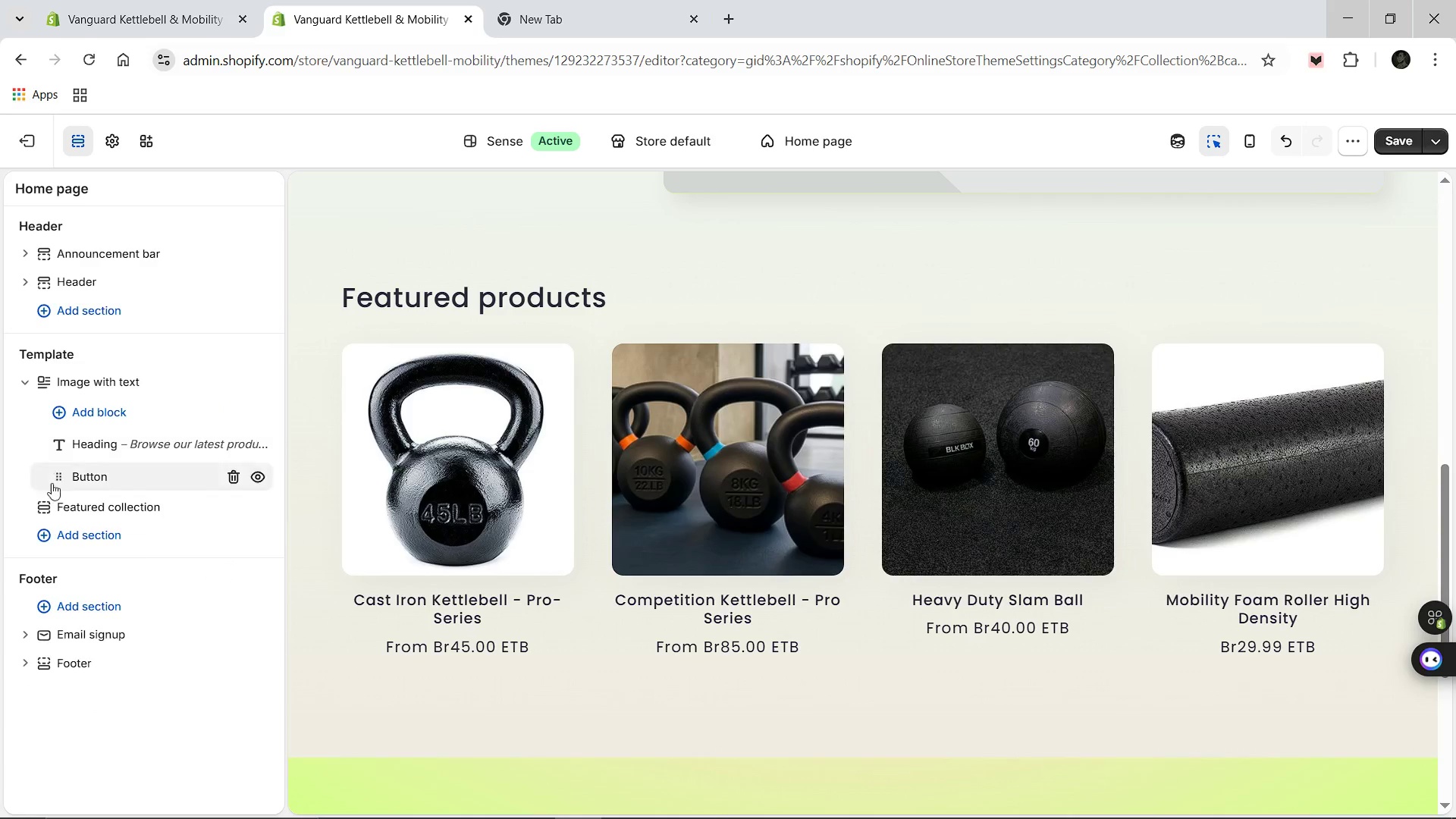 
left_click_drag(start_coordinate=[42, 507], to_coordinate=[23, 560])
 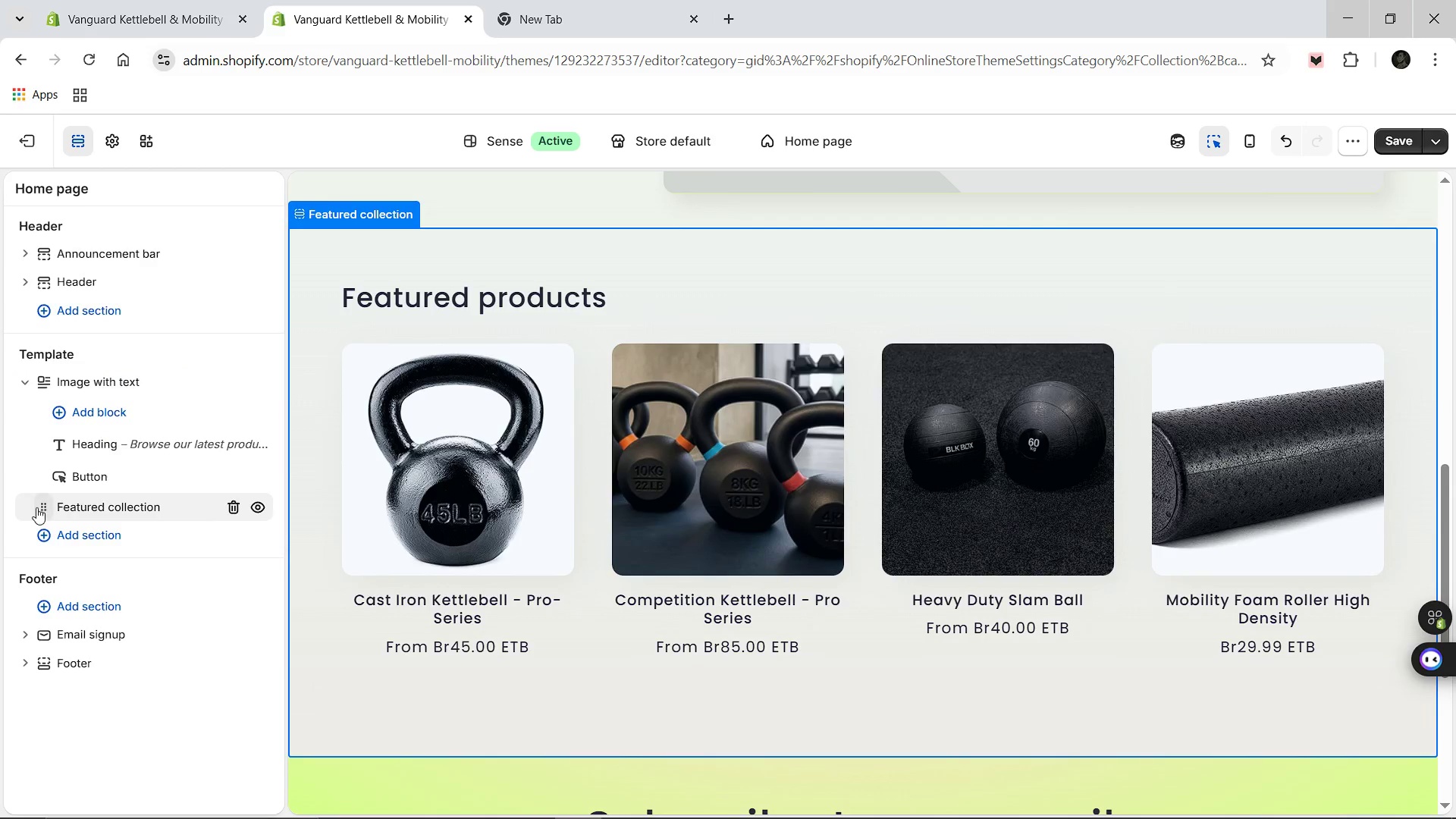 
left_click_drag(start_coordinate=[39, 506], to_coordinate=[39, 372])
 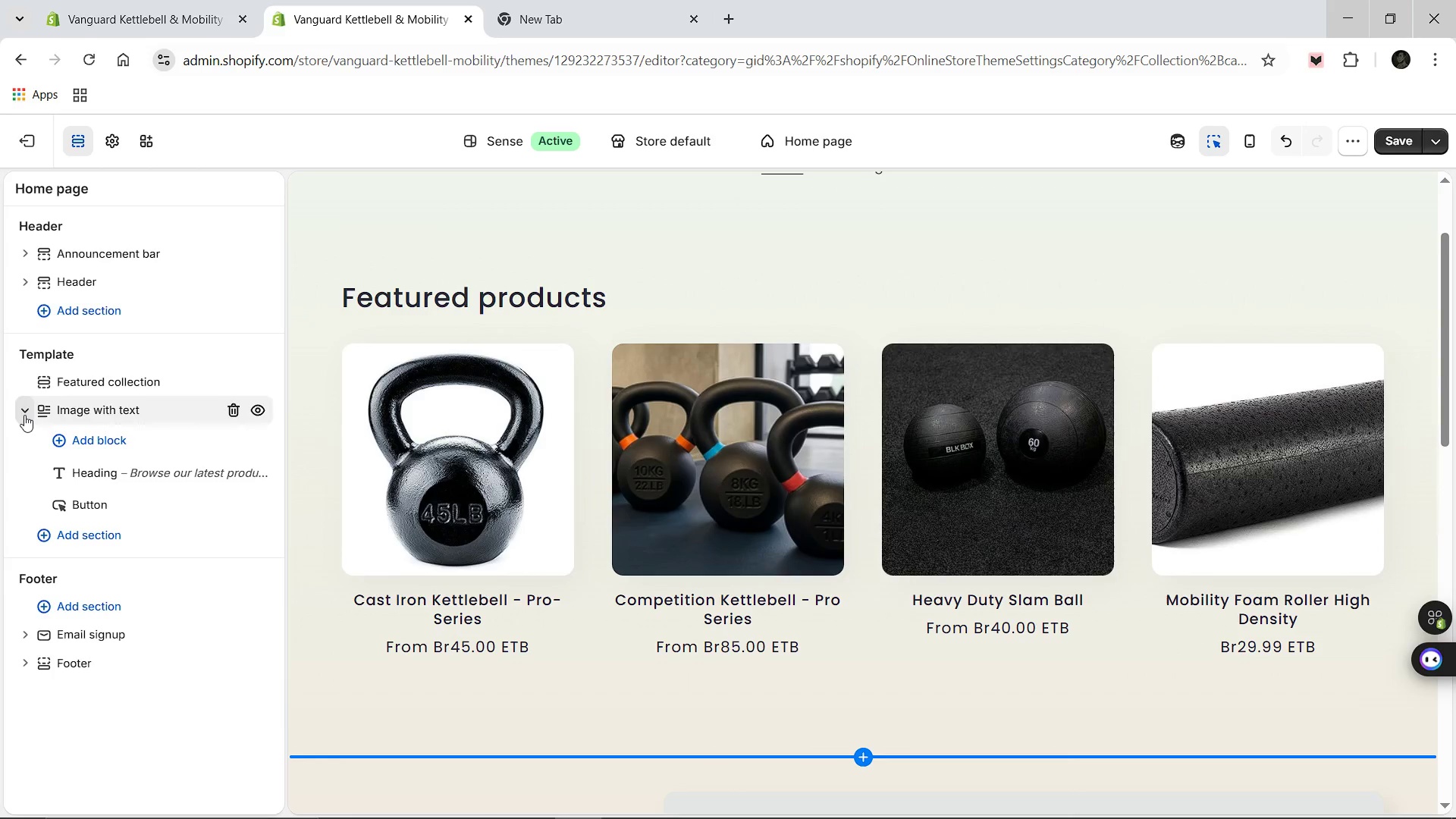 
left_click([22, 410])
 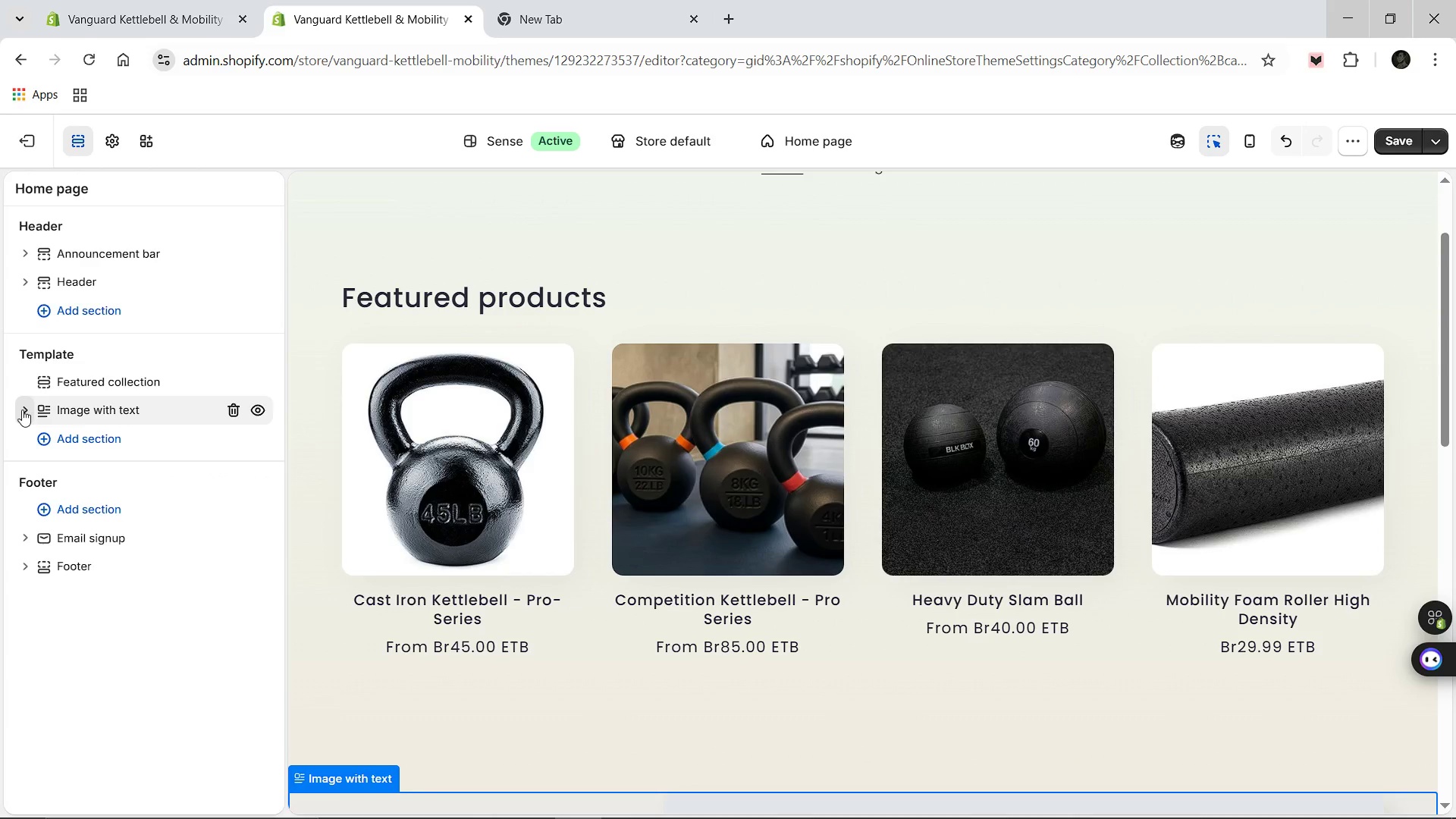 
left_click([22, 410])
 